 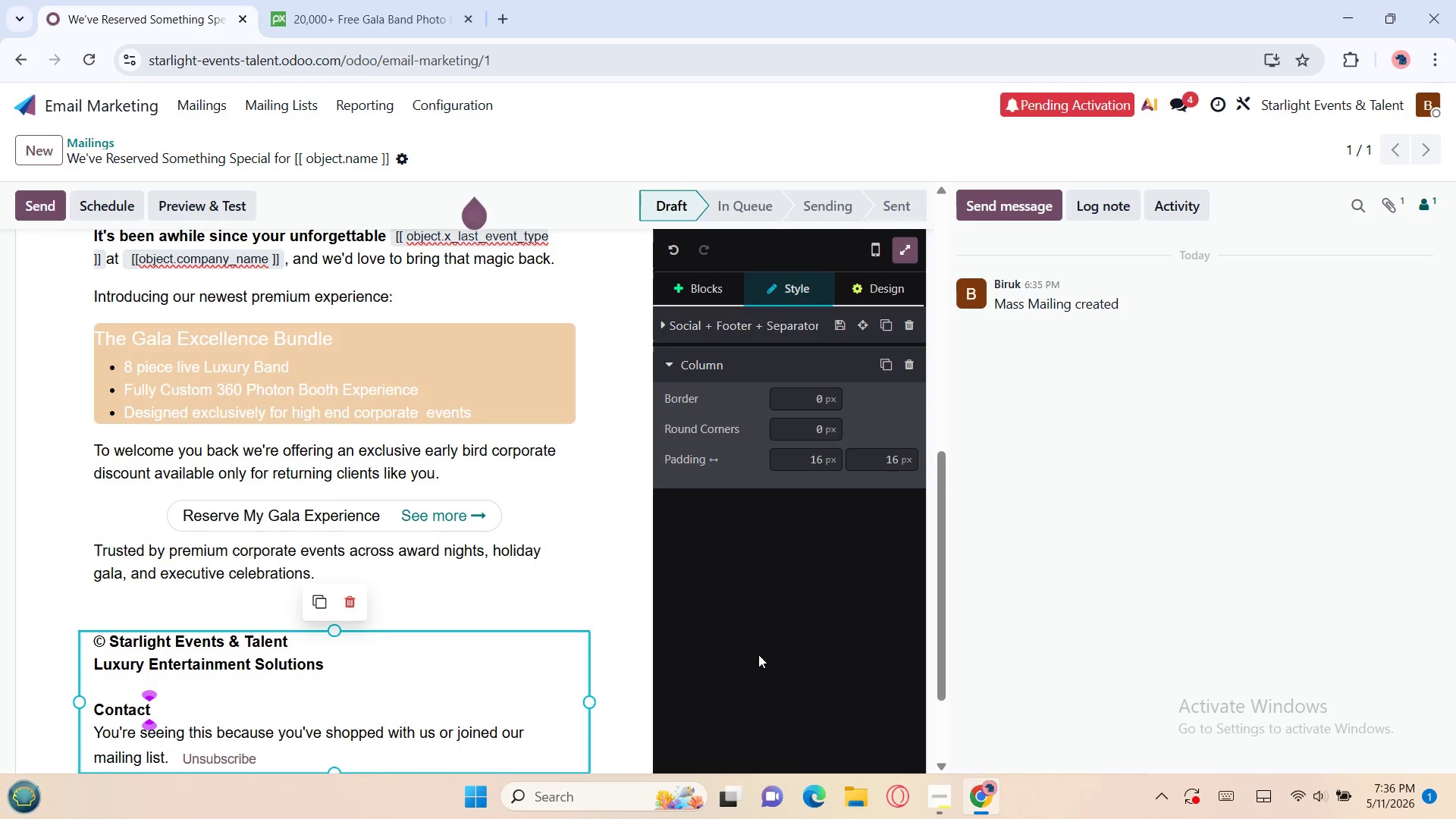 
type(: events@strs)
key(Backspace)
type(a)
 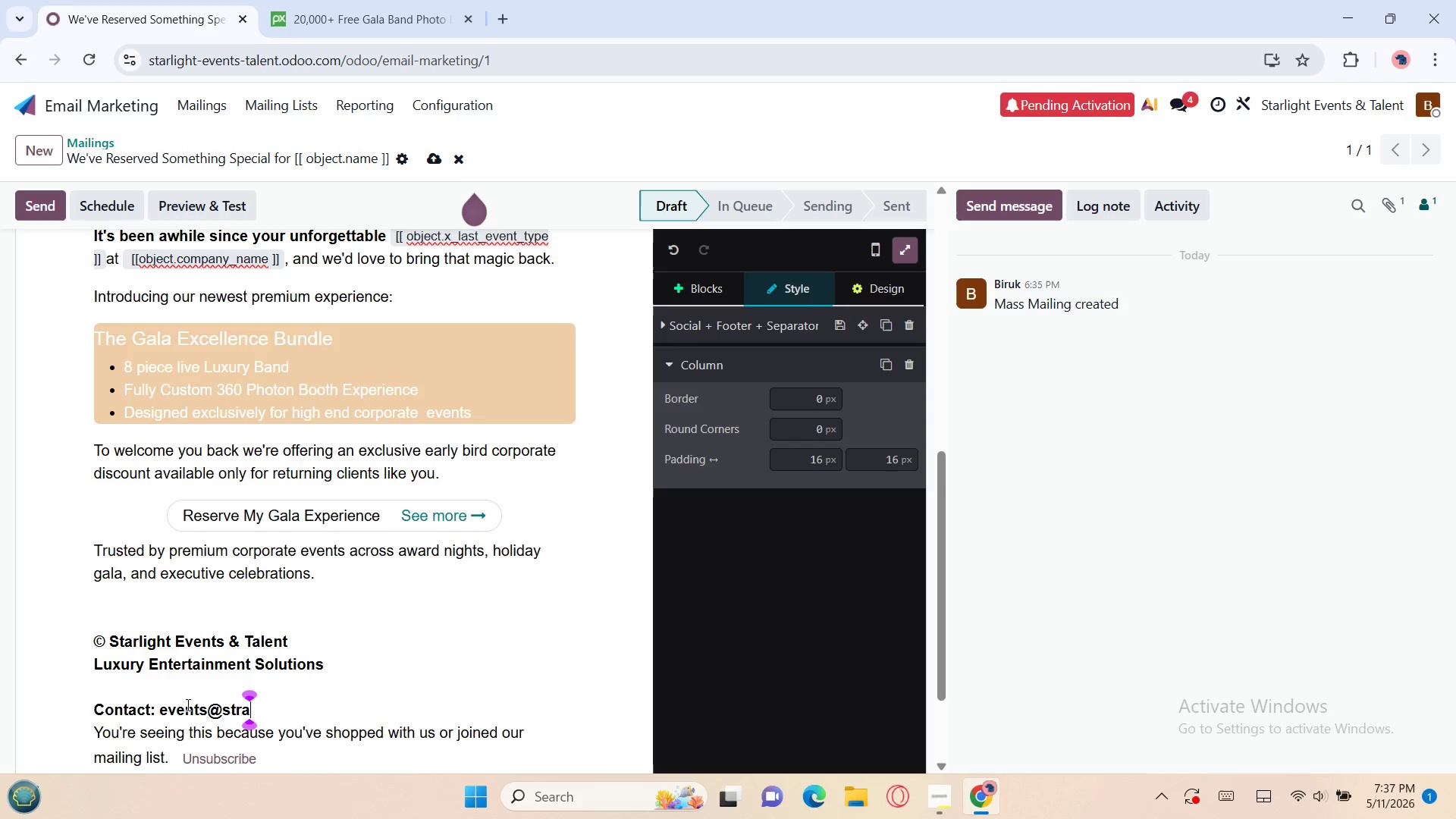 
key(Backspace)
key(Backspace)
type(arlightevents)
 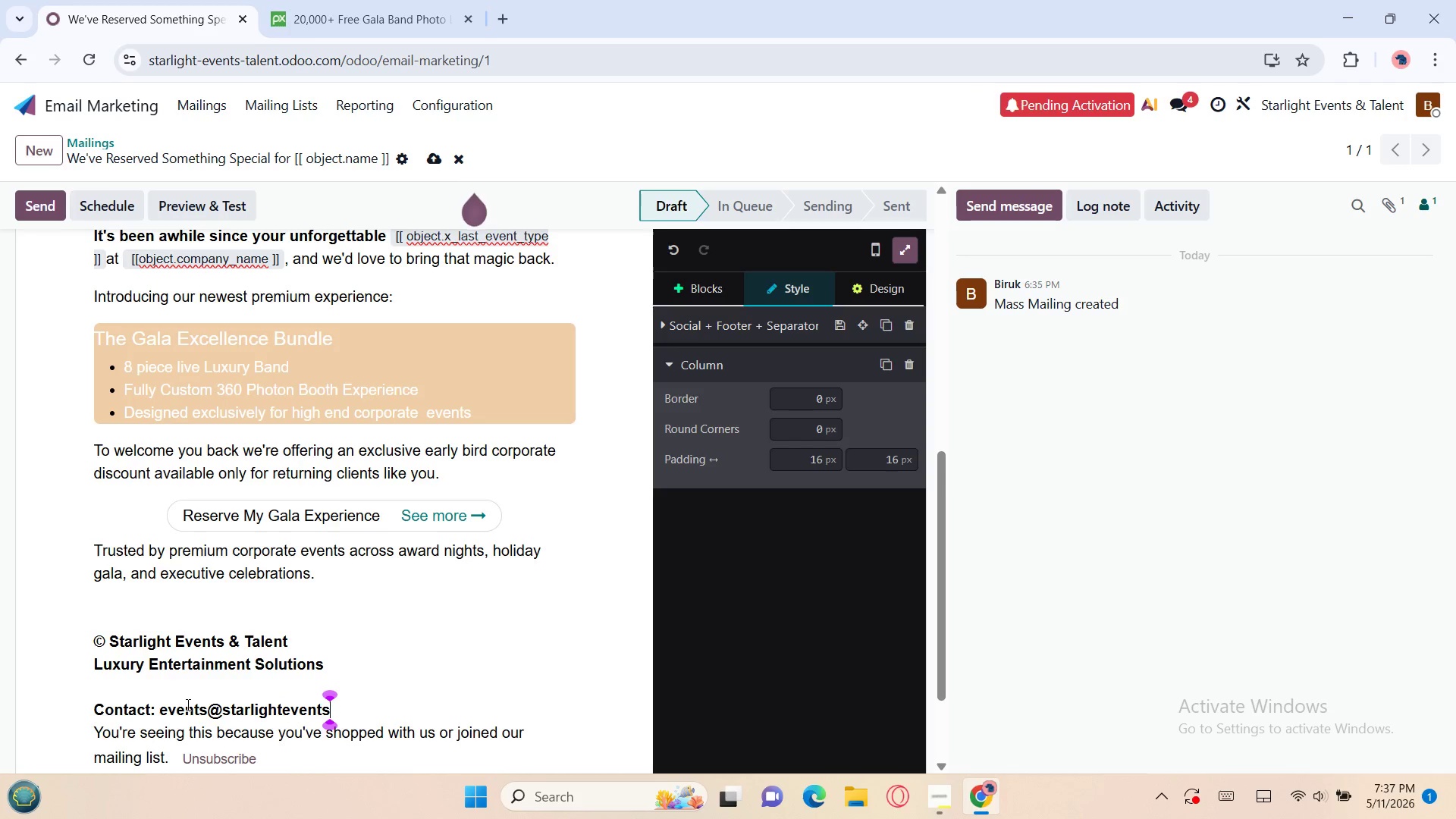 
type(.com)
 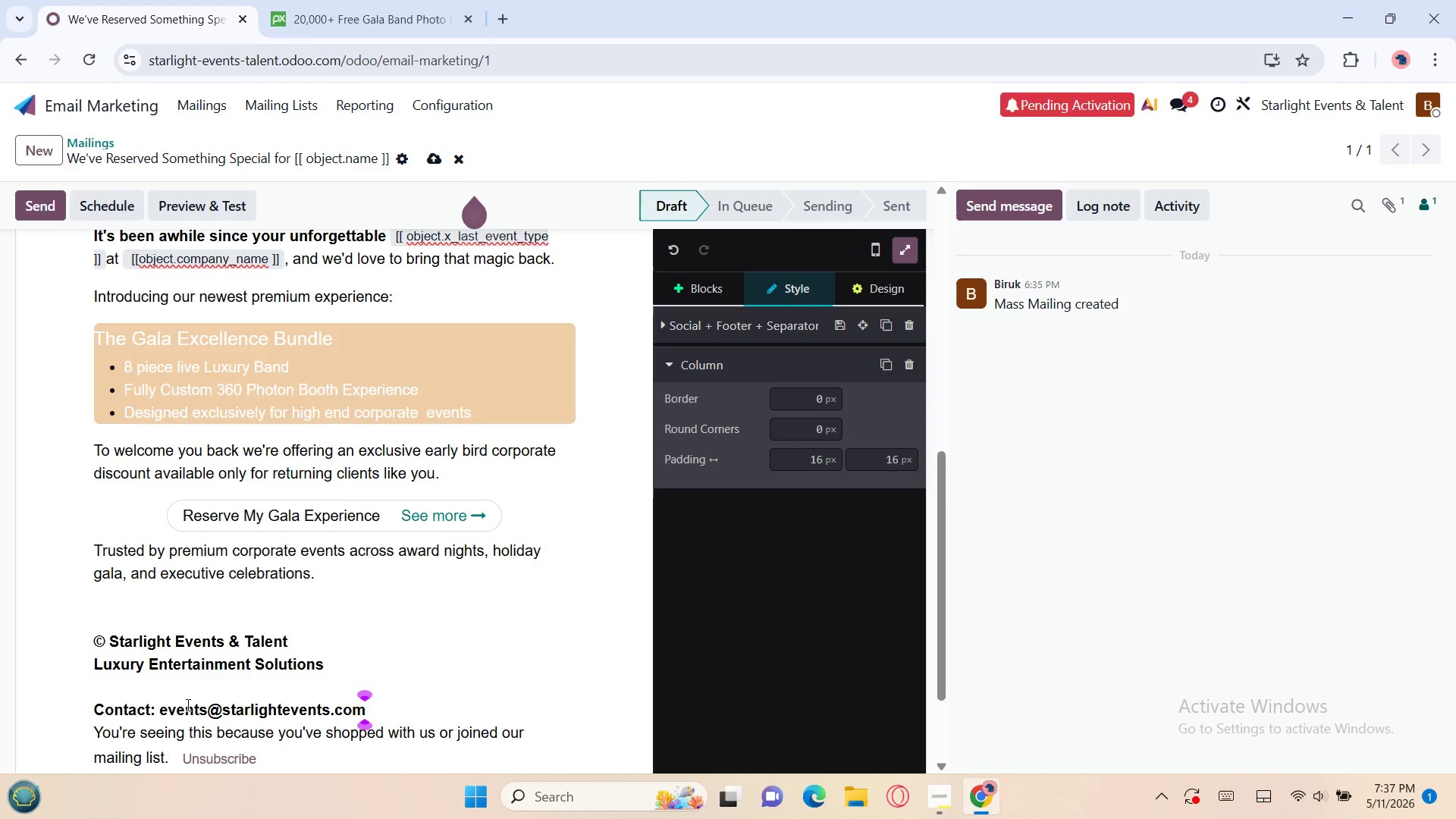 
key(Enter)
 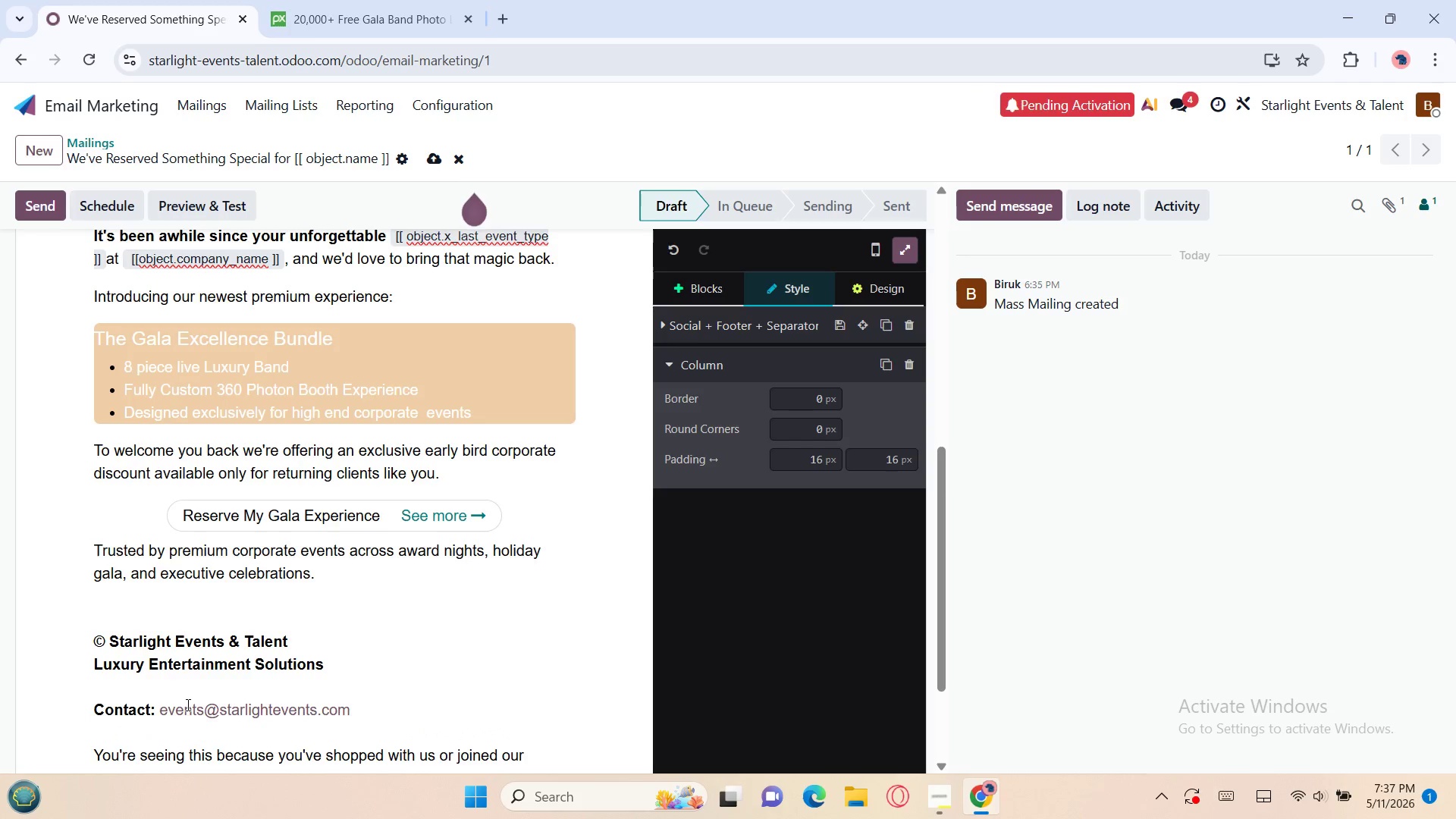 
type(Website)
 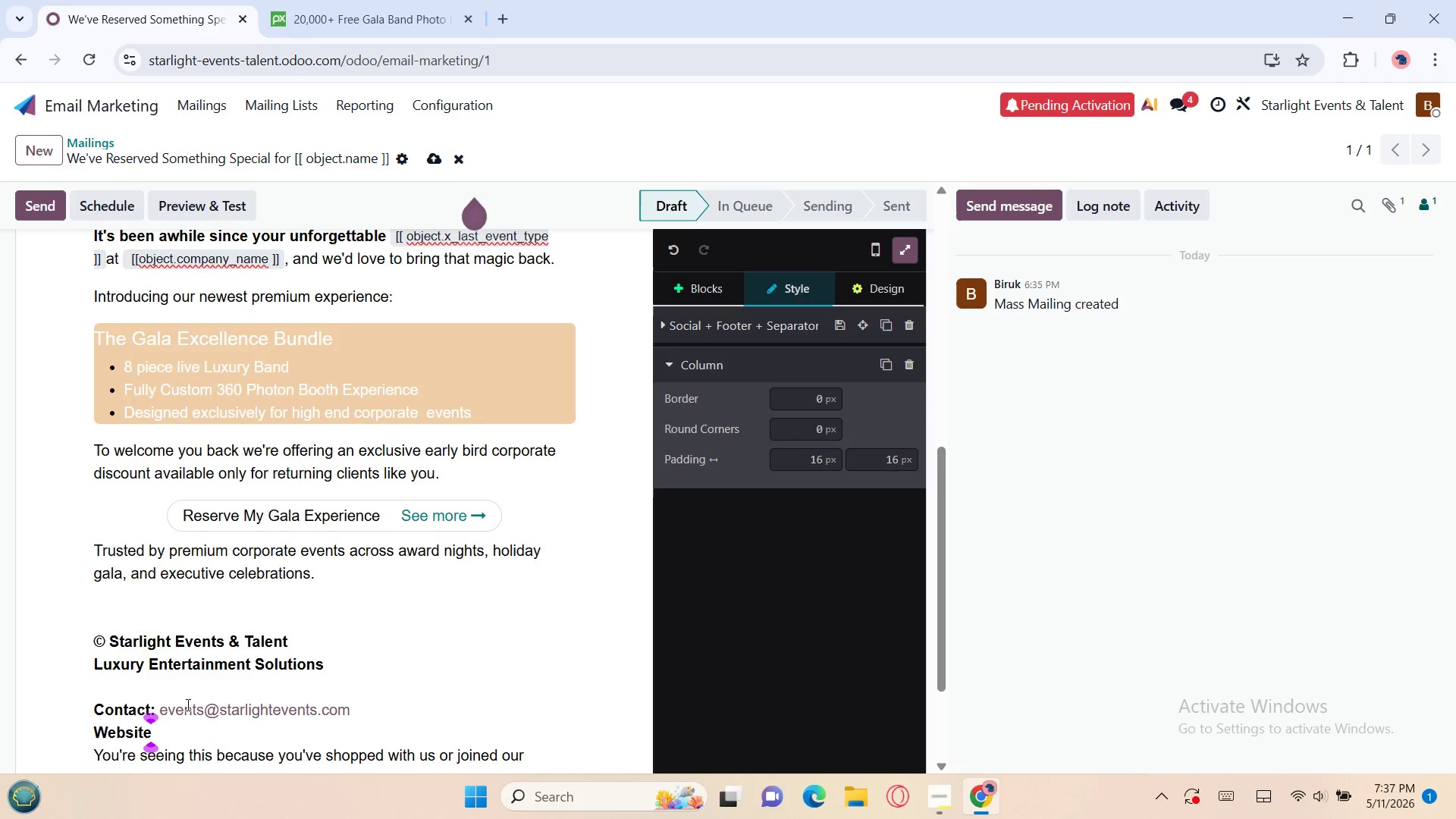 
type(: str)
key(Backspace)
type(arlight-e)
 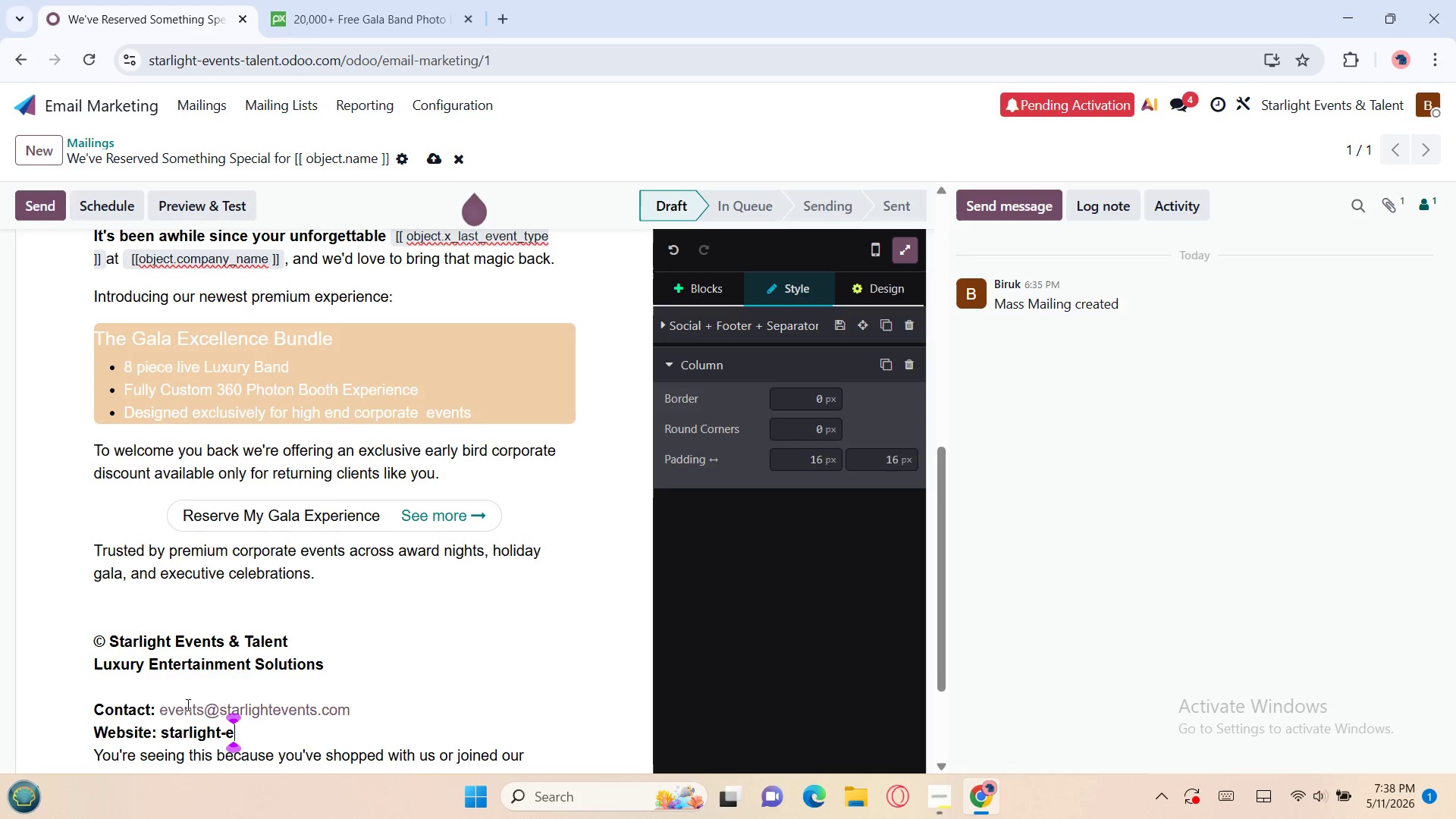 
type(vents.com)
 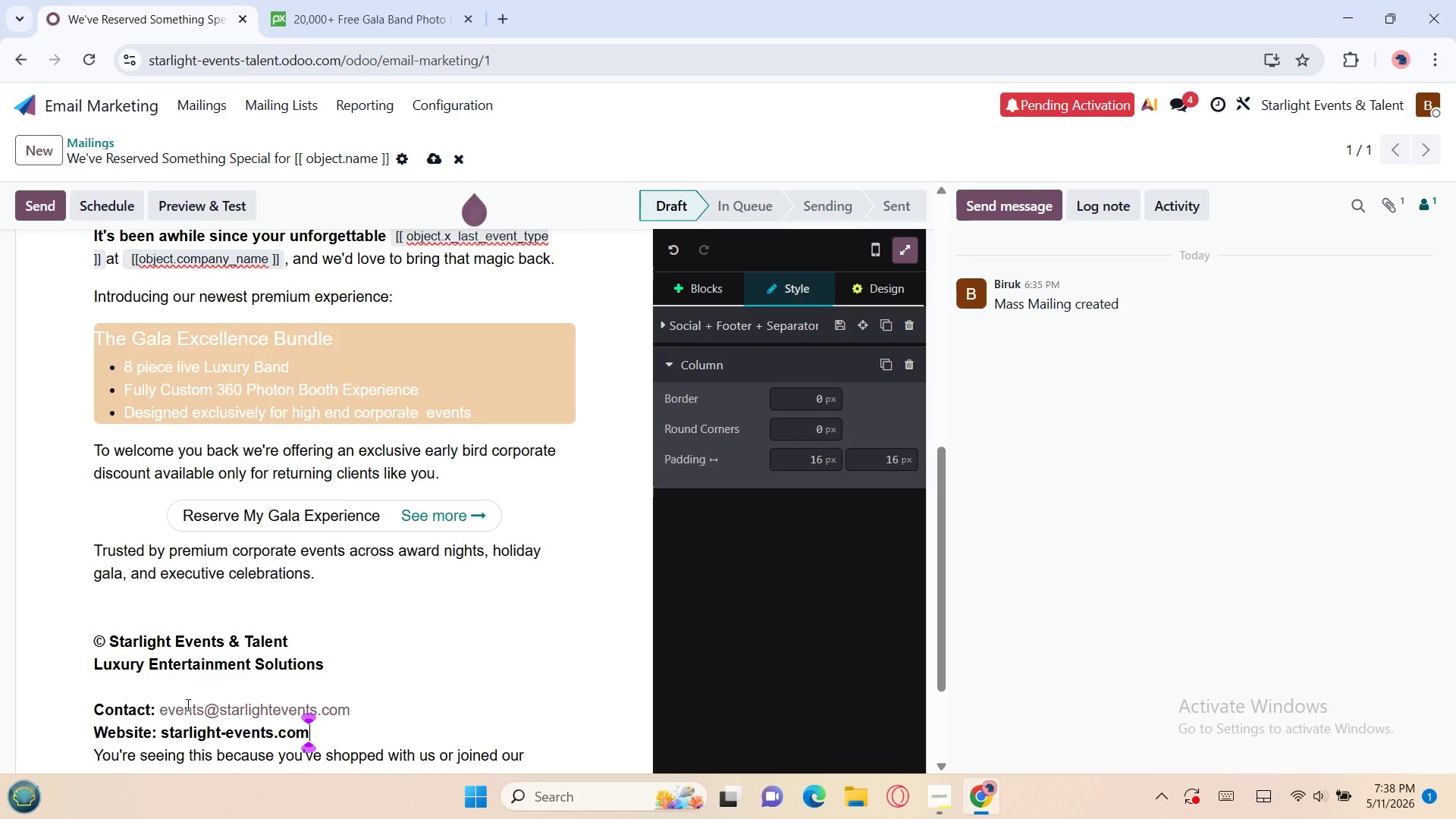 
wait(10.88)
 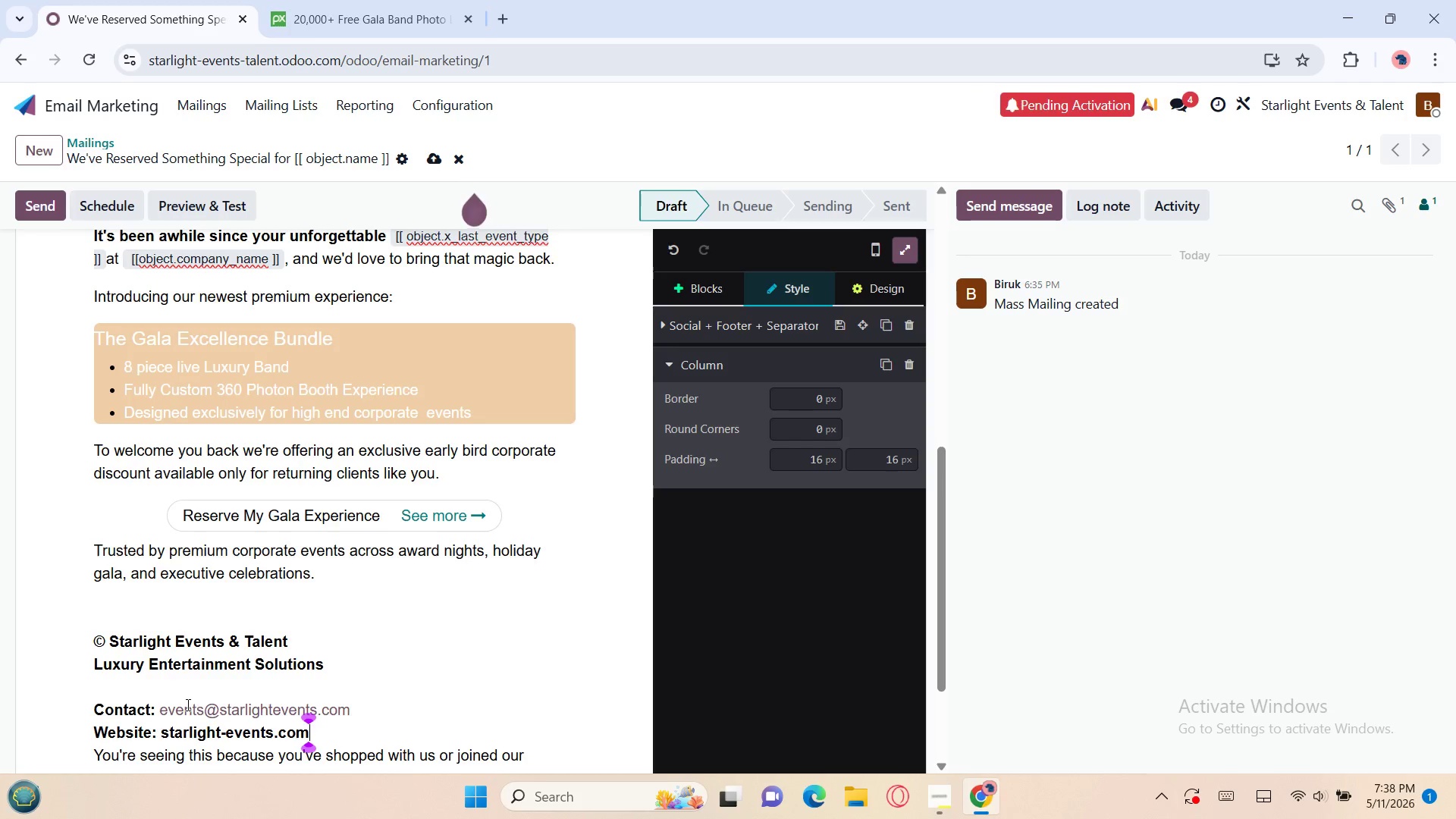 
left_click([162, 670])
 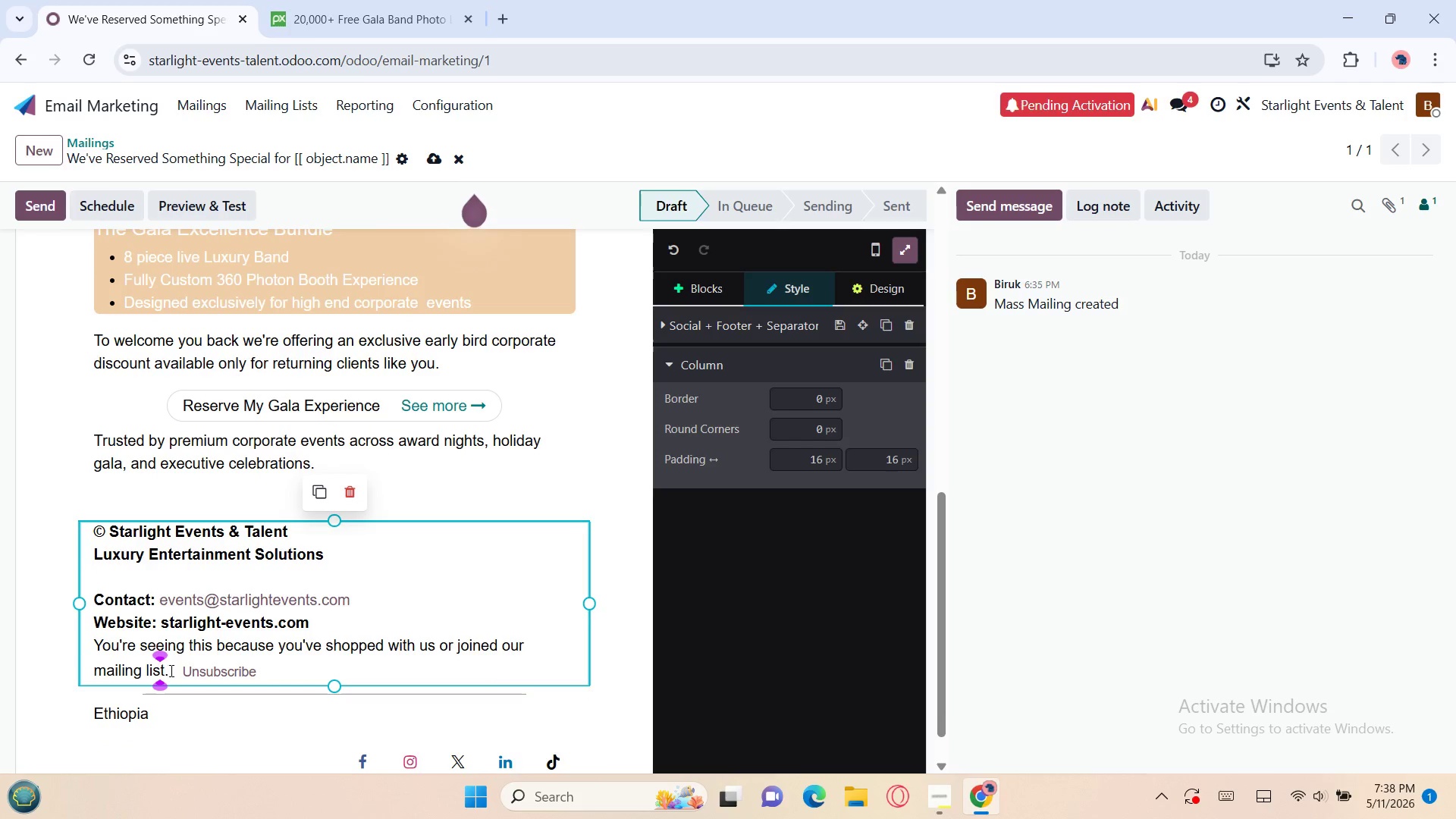 
left_click([170, 670])
 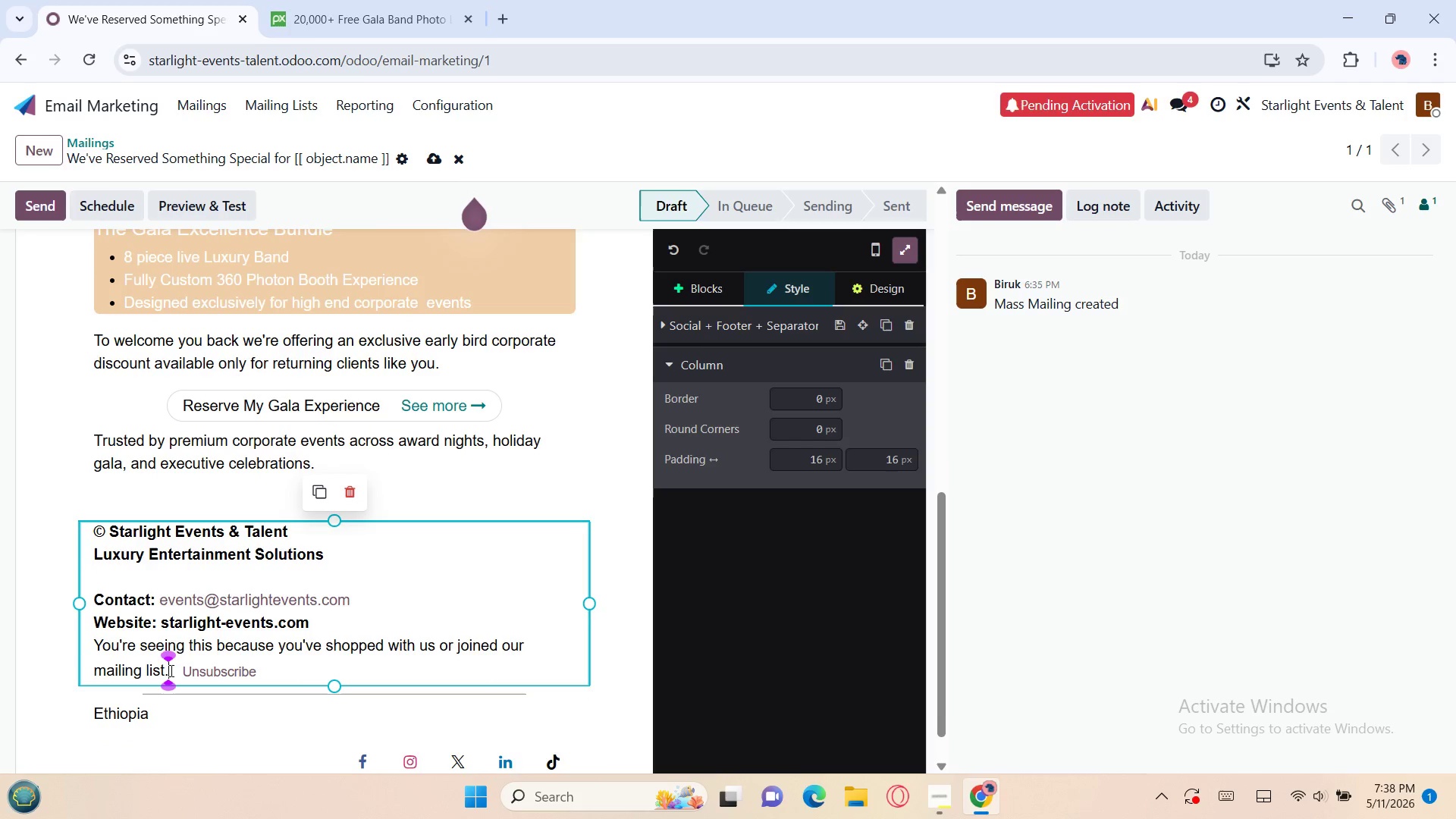 
left_click_drag(start_coordinate=[170, 670], to_coordinate=[95, 645])
 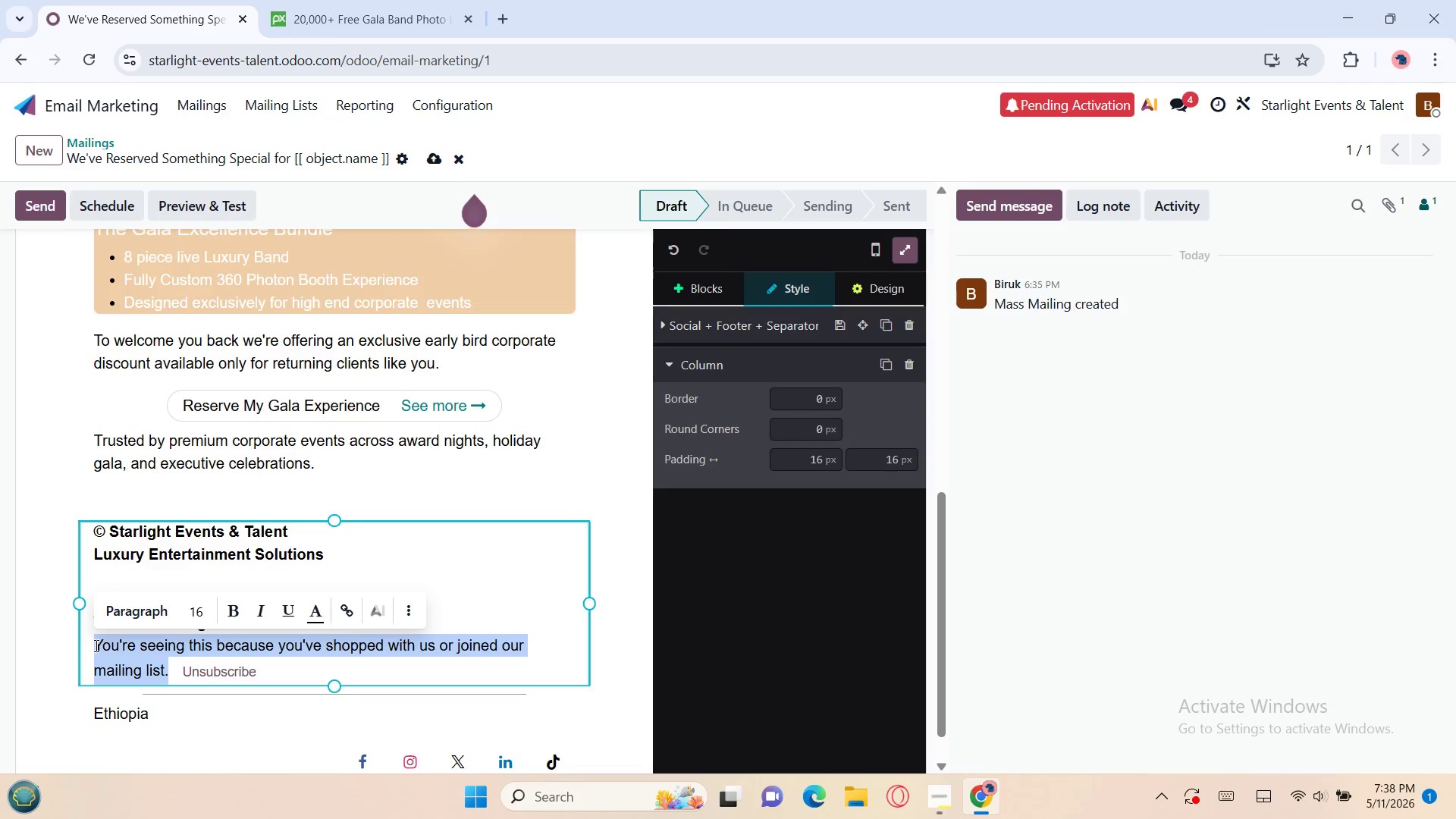 
key(Backspace)
 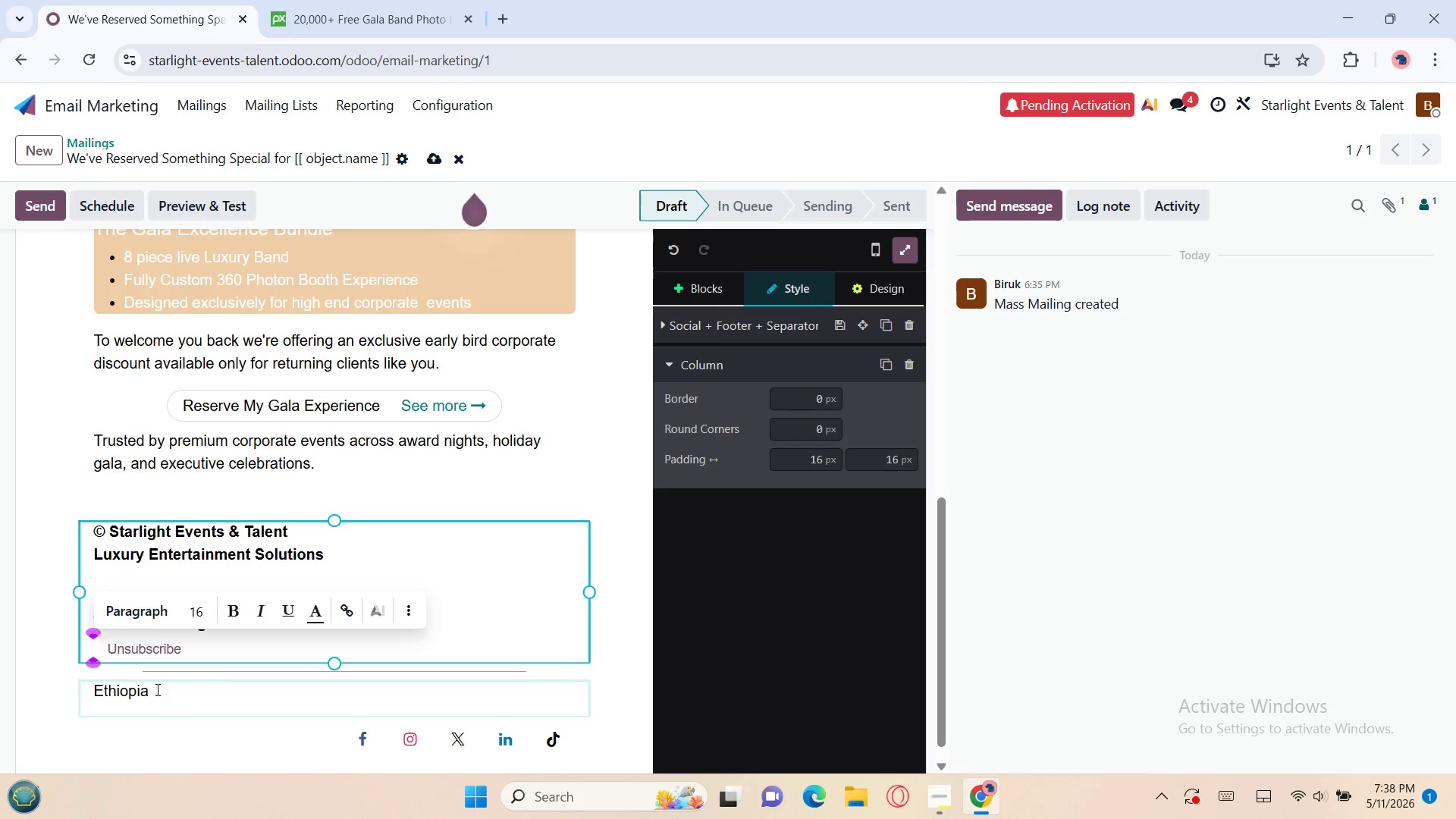 
left_click_drag(start_coordinate=[156, 689], to_coordinate=[95, 686])
 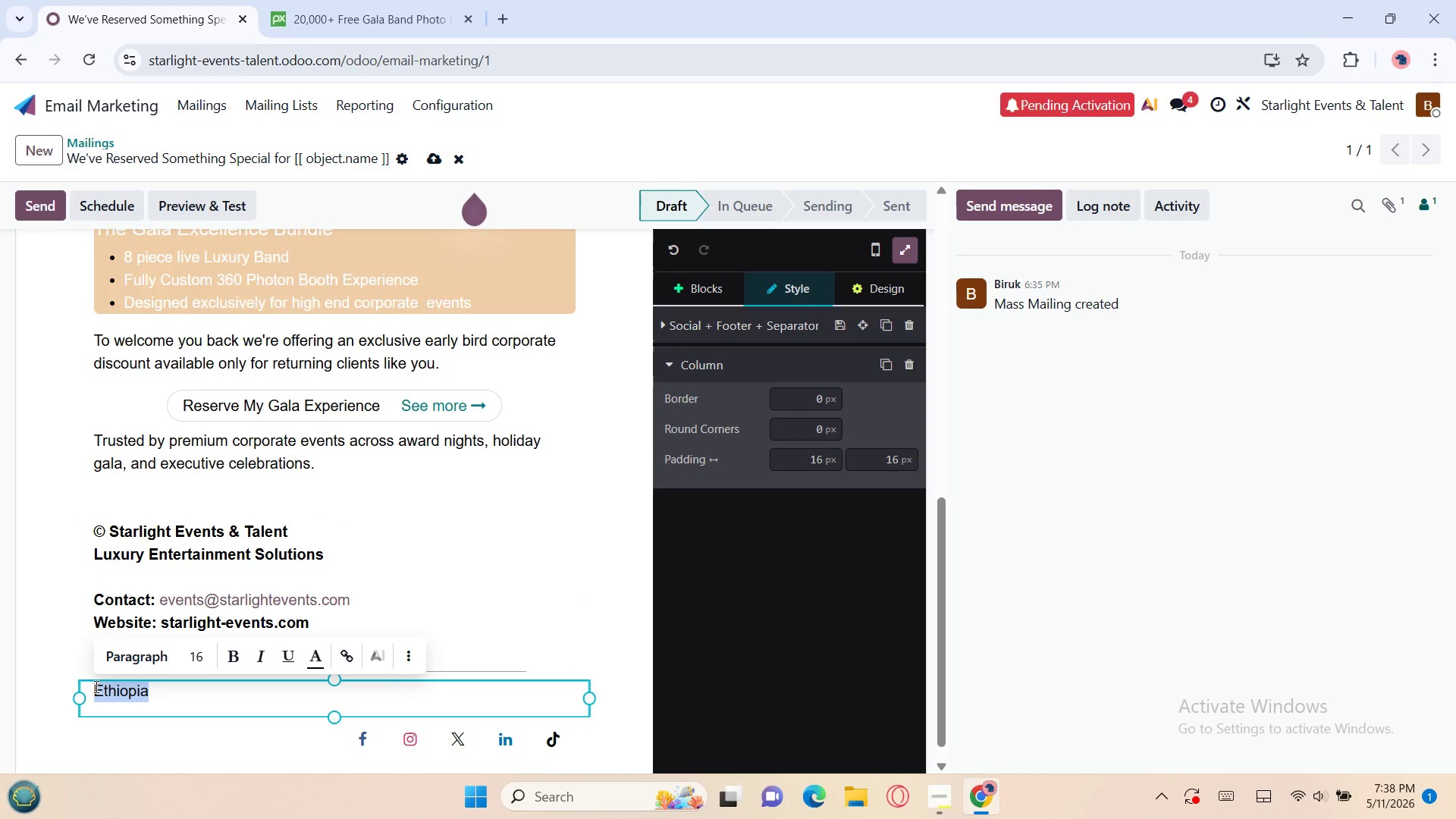 
type(Follow Us)
 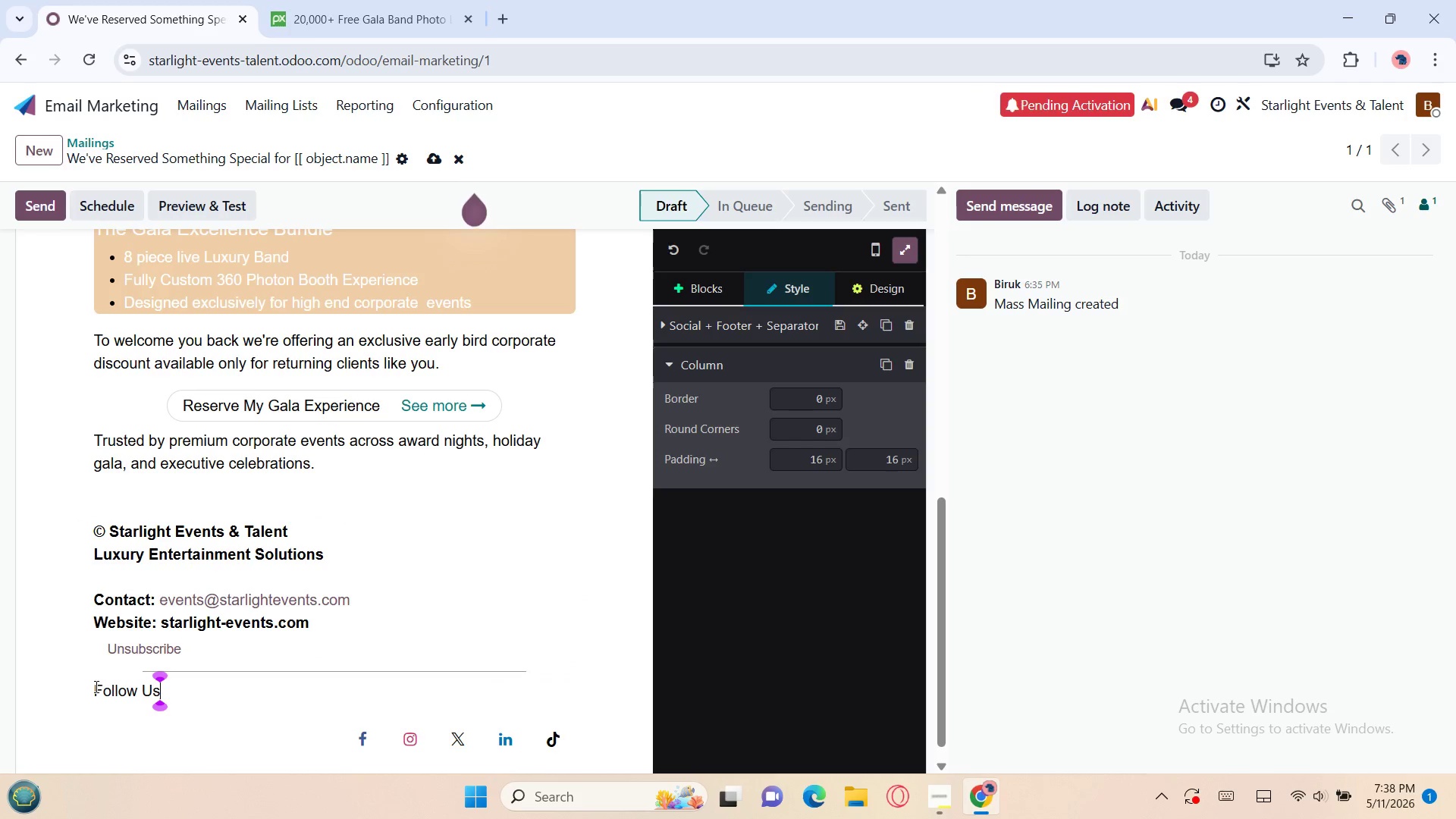 
wait(13.55)
 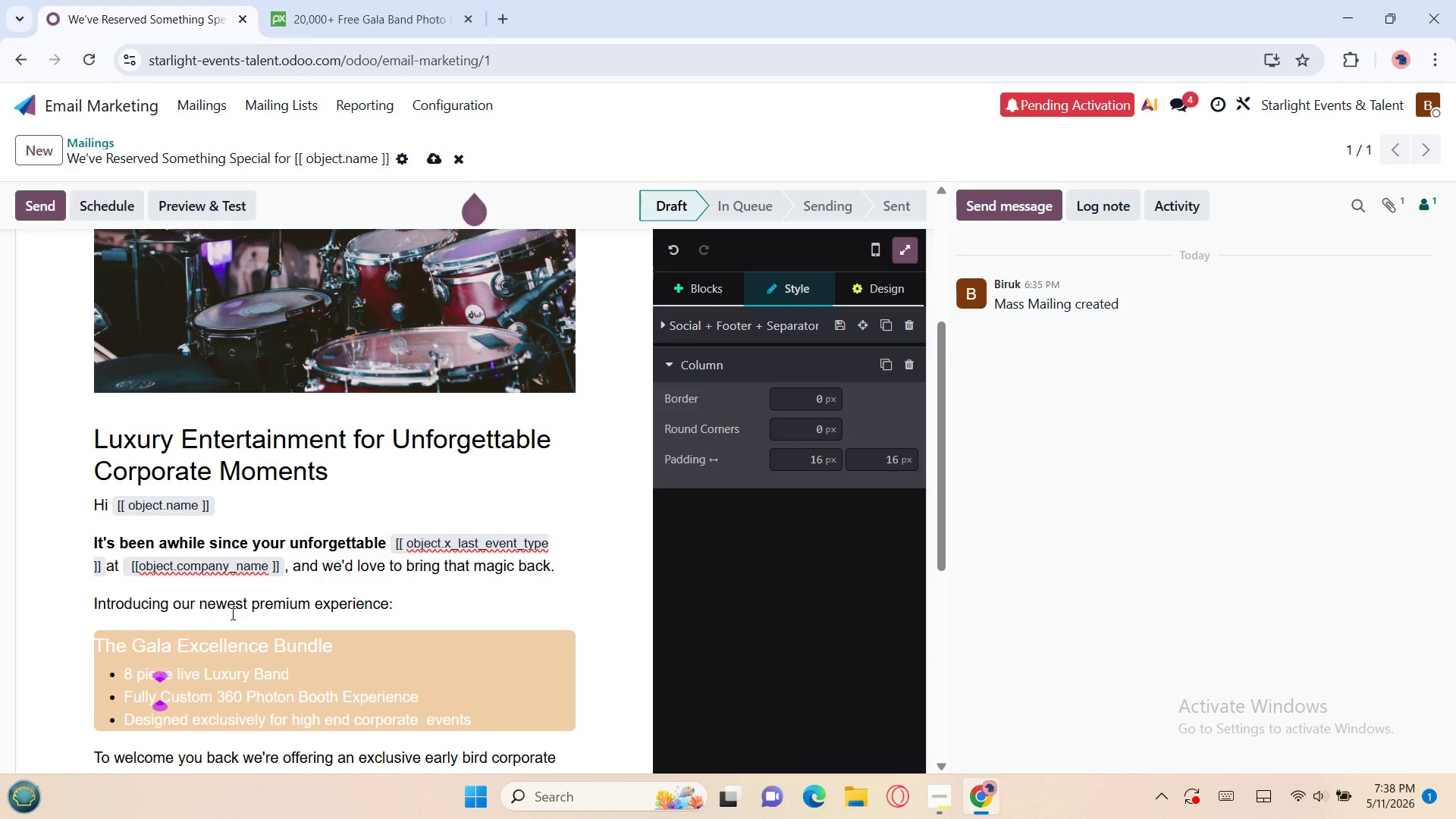 
left_click([864, 315])
 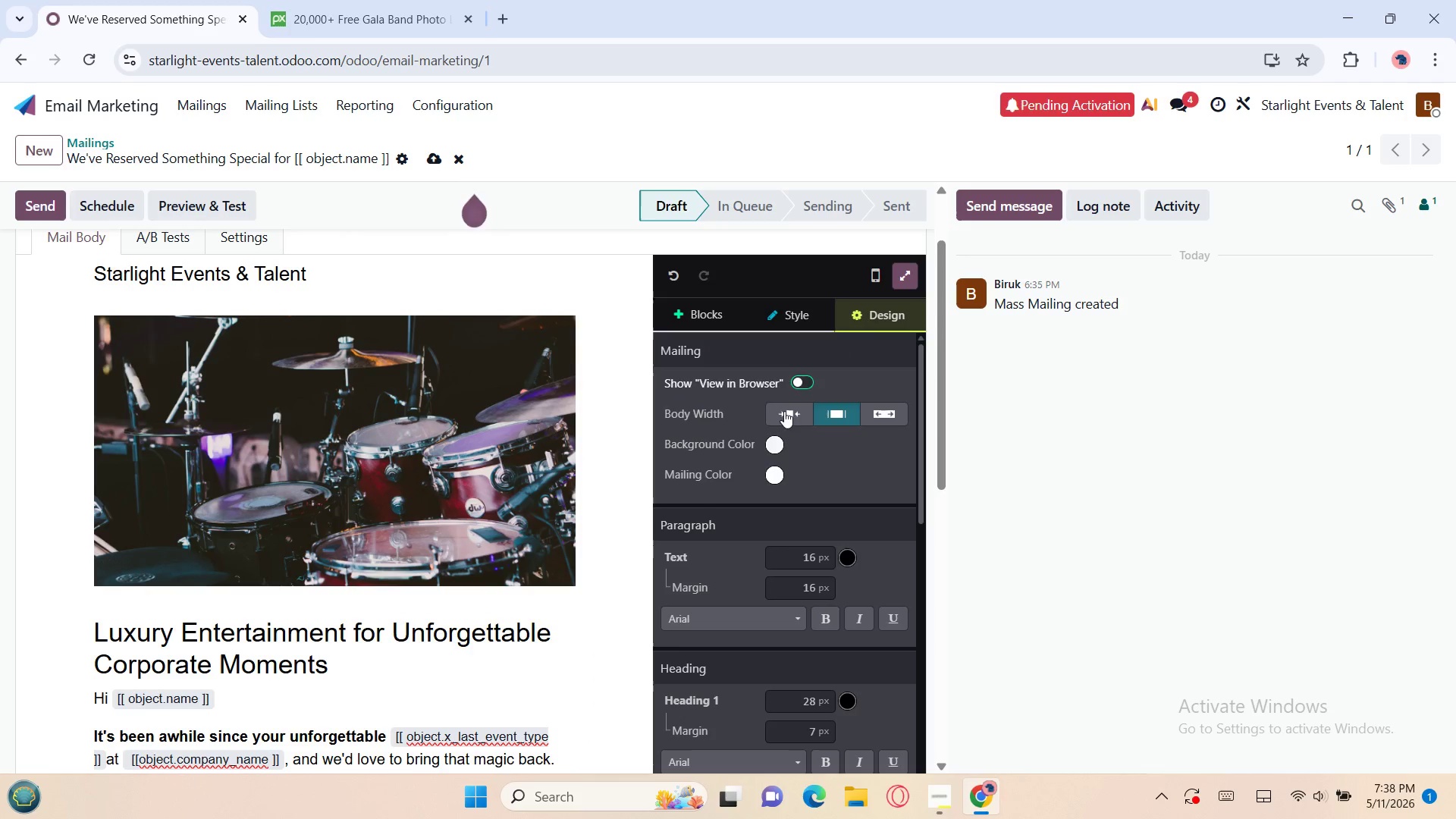 
left_click([774, 440])
 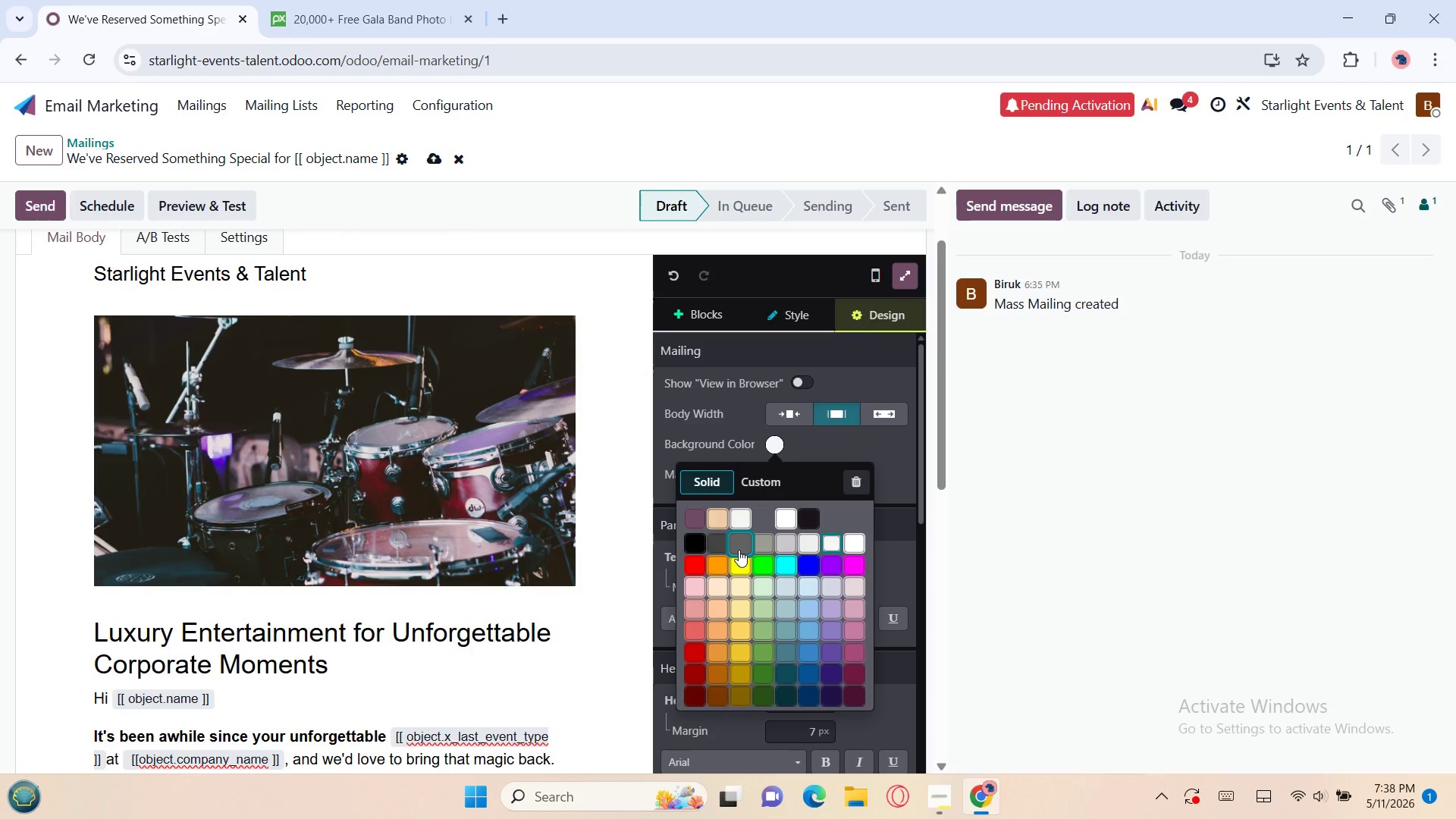 
left_click([739, 550])
 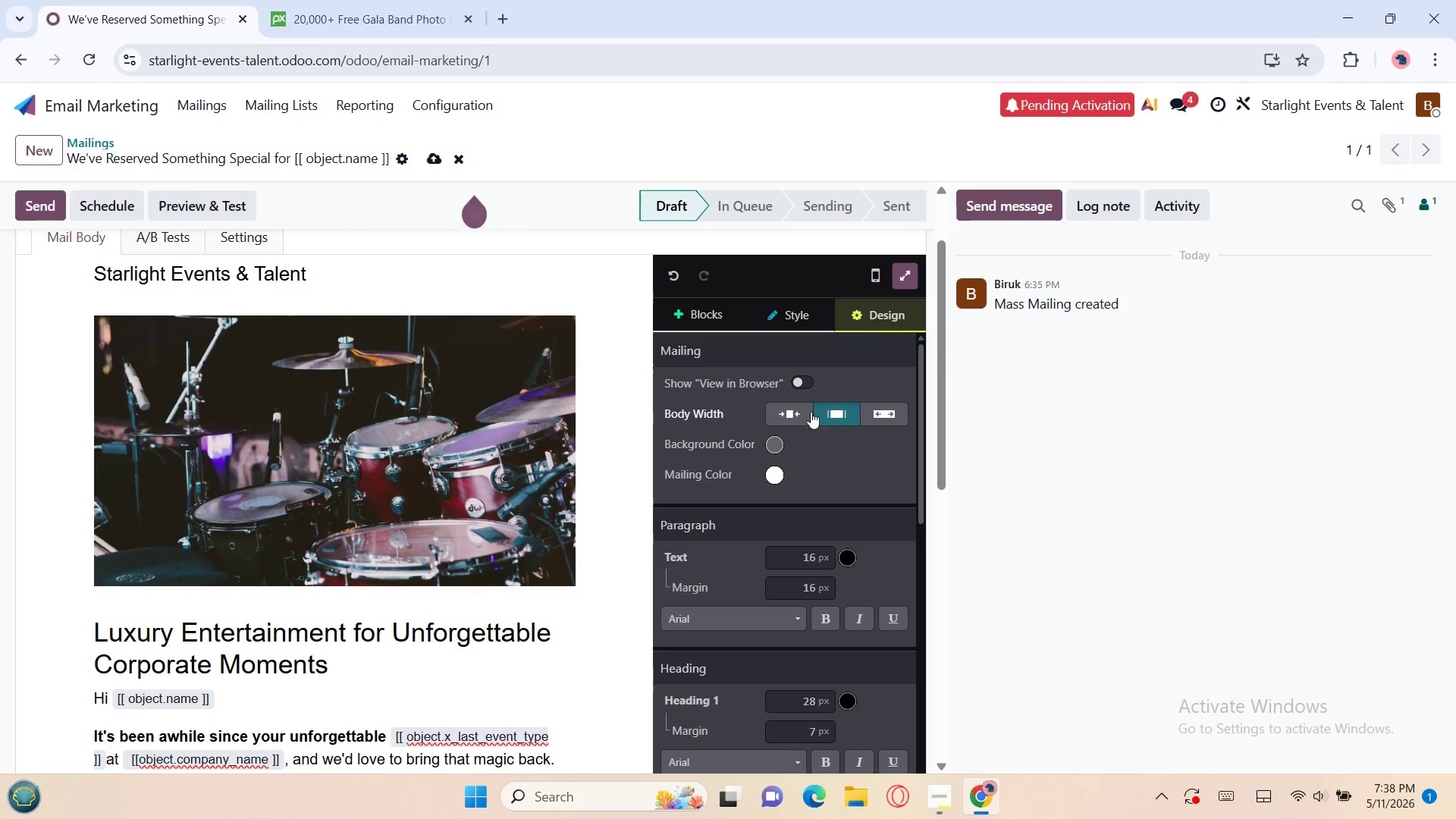 
left_click([790, 409])
 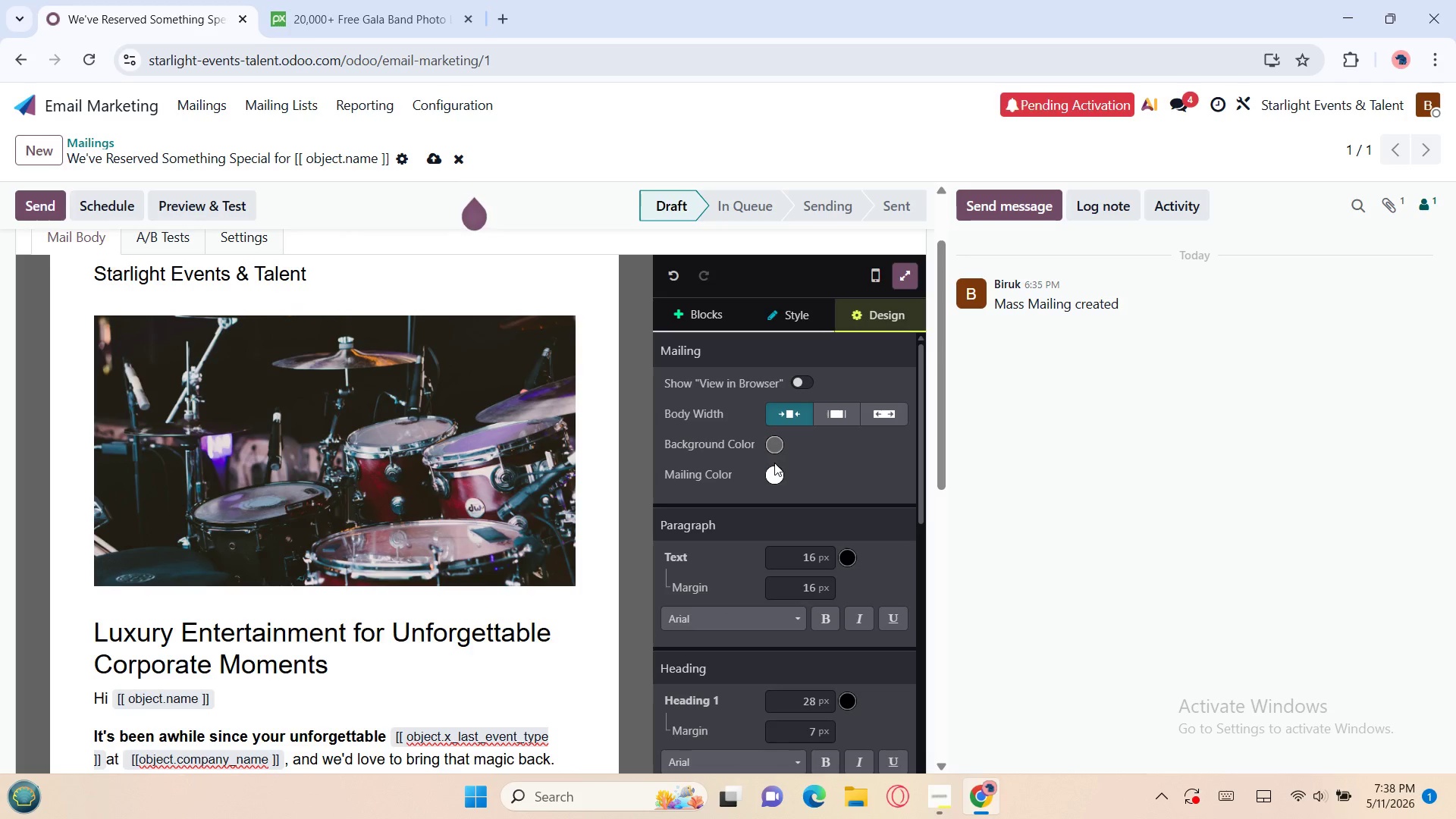 
left_click([774, 463])
 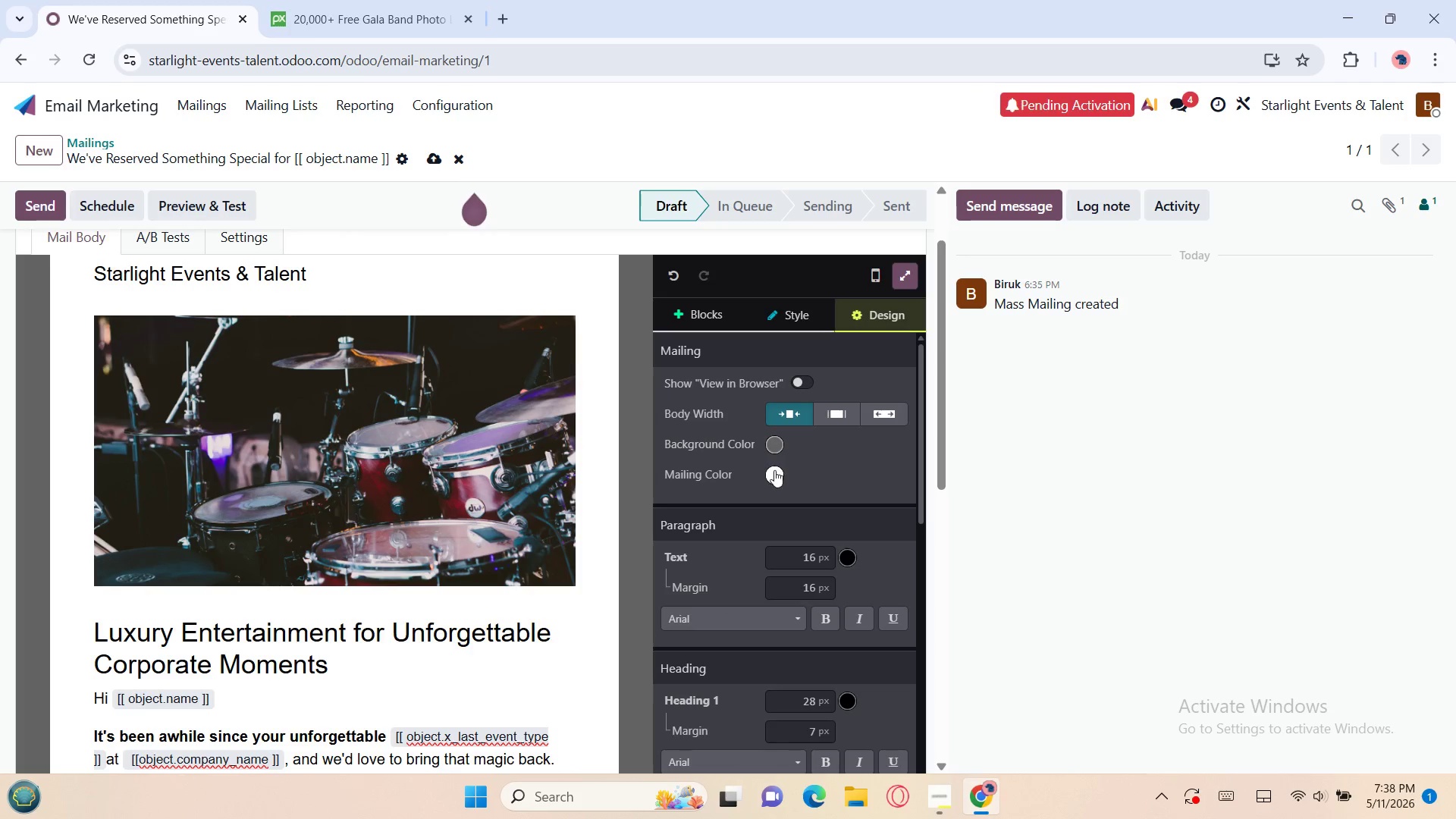 
left_click([774, 473])
 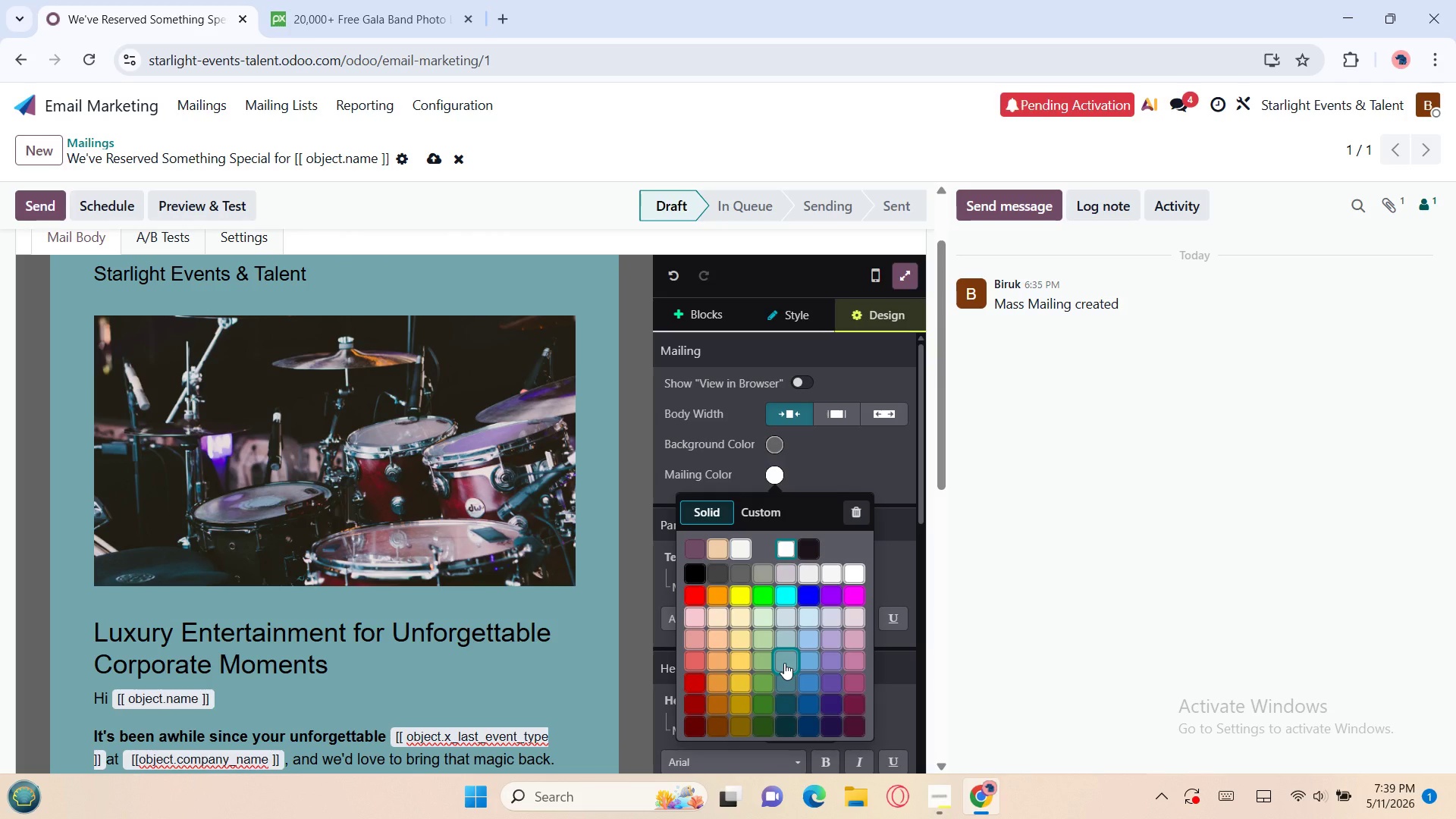 
left_click([784, 663])
 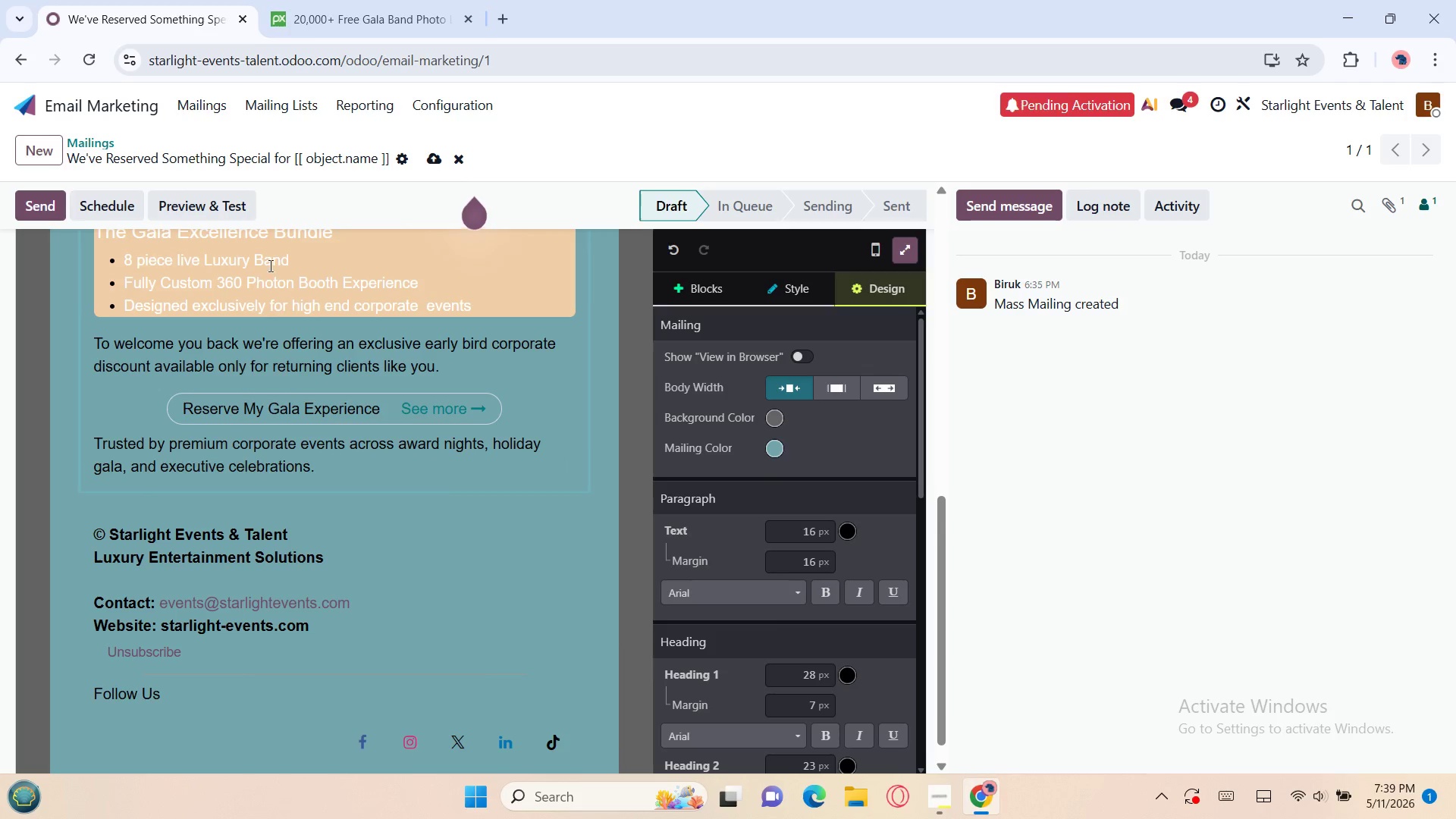 
wait(5.3)
 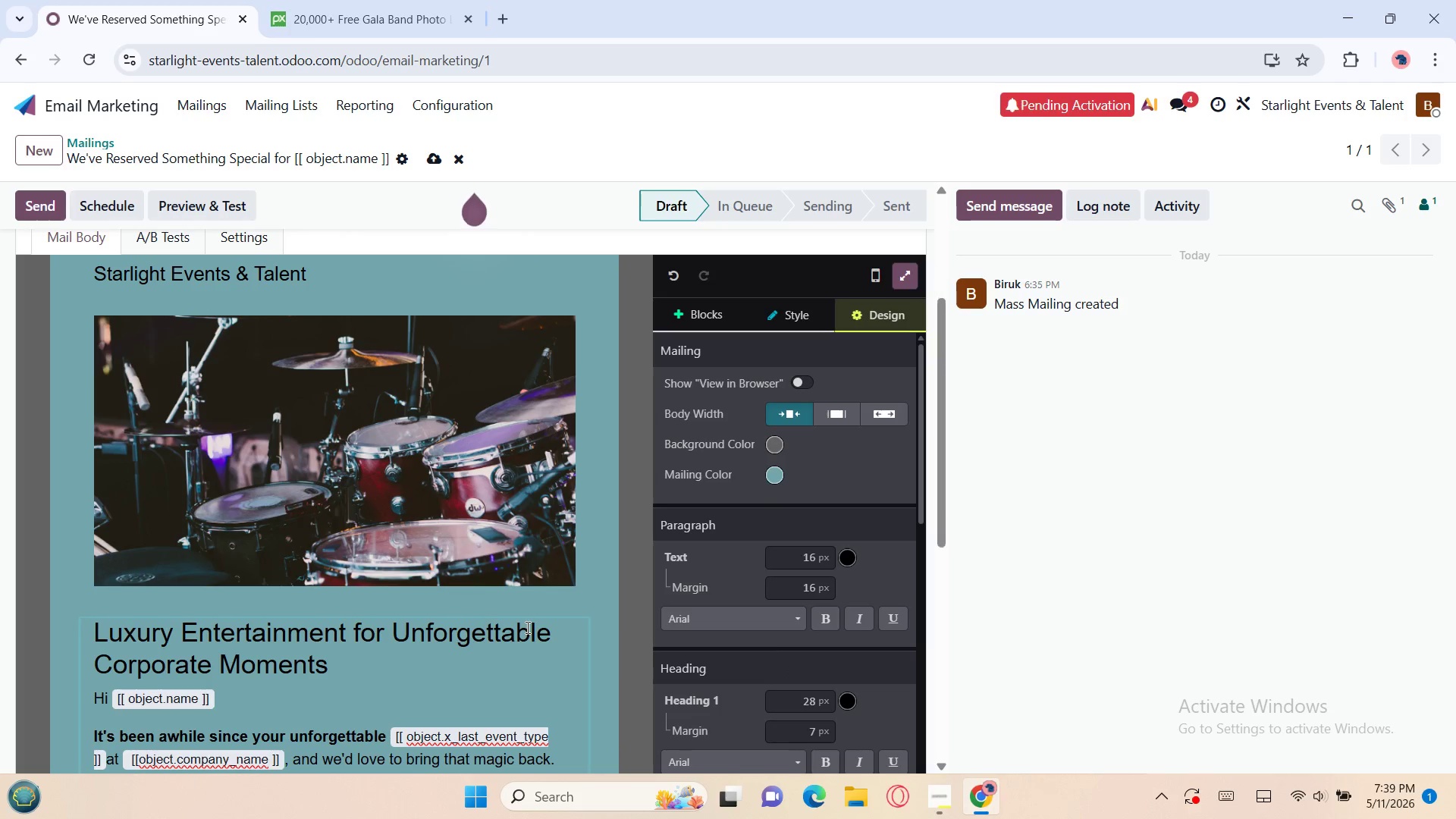 
left_click([46, 149])
 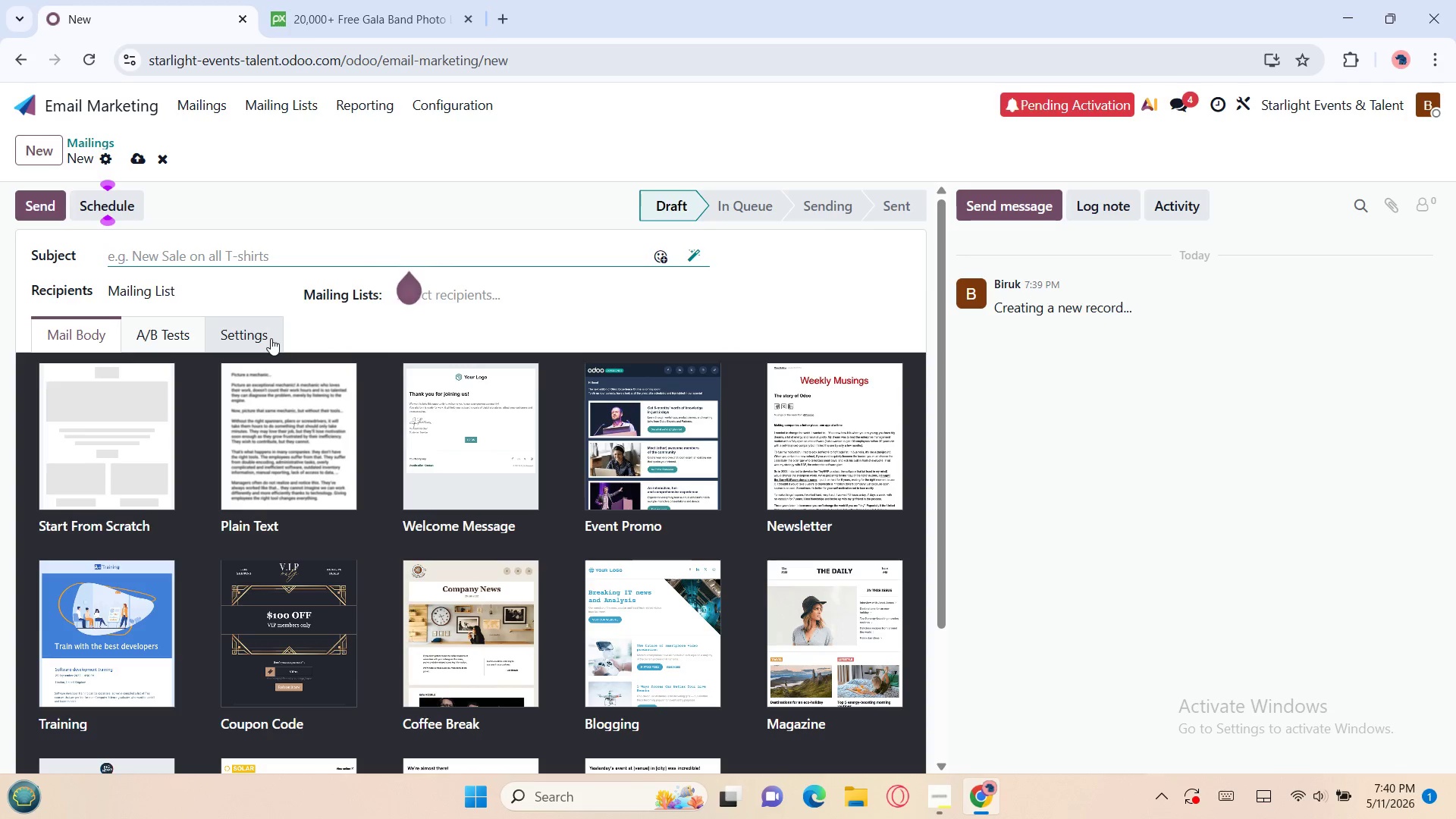 
wait(56.92)
 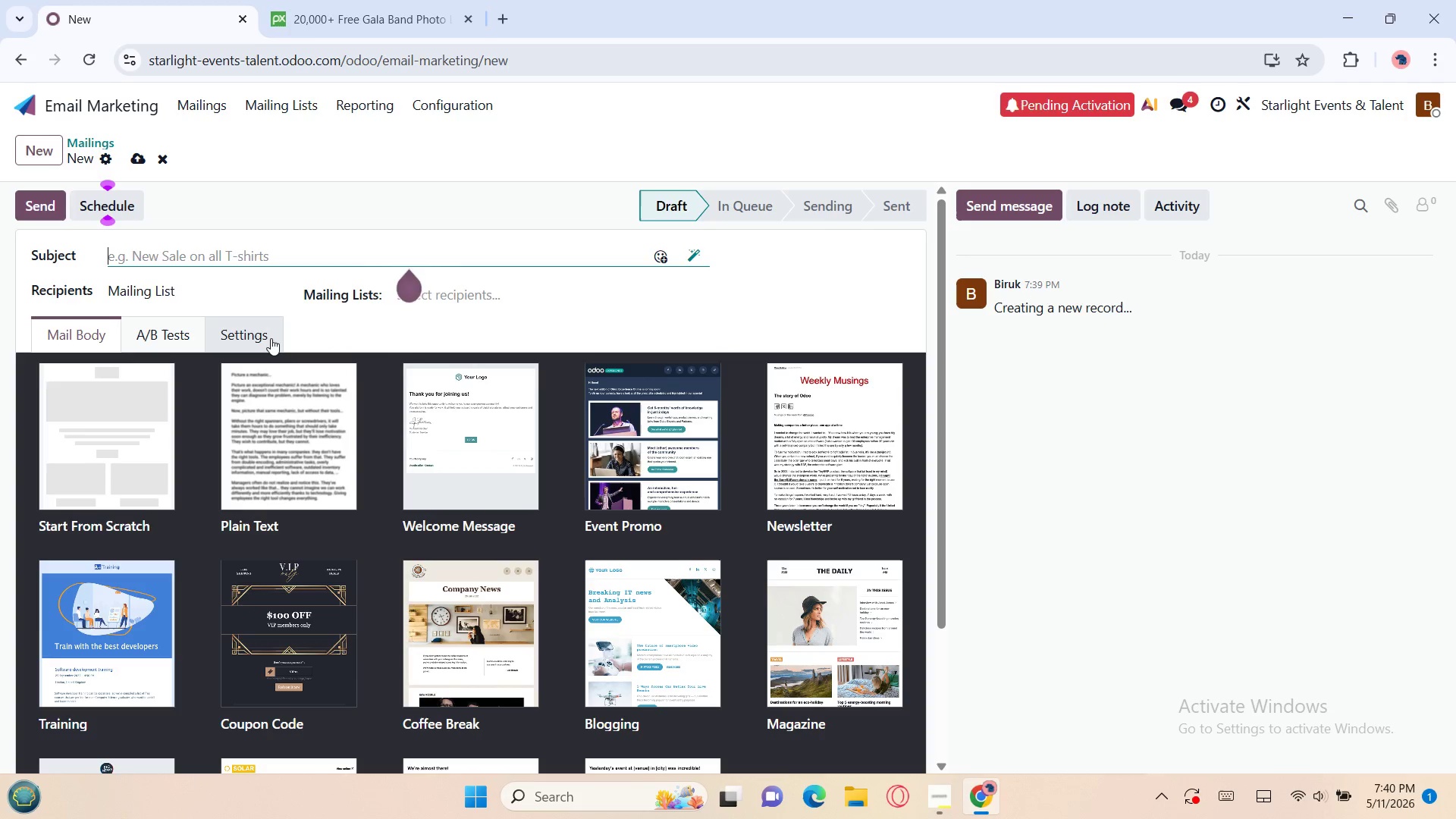 
type(Pri)
key(Backspace)
type(e)
 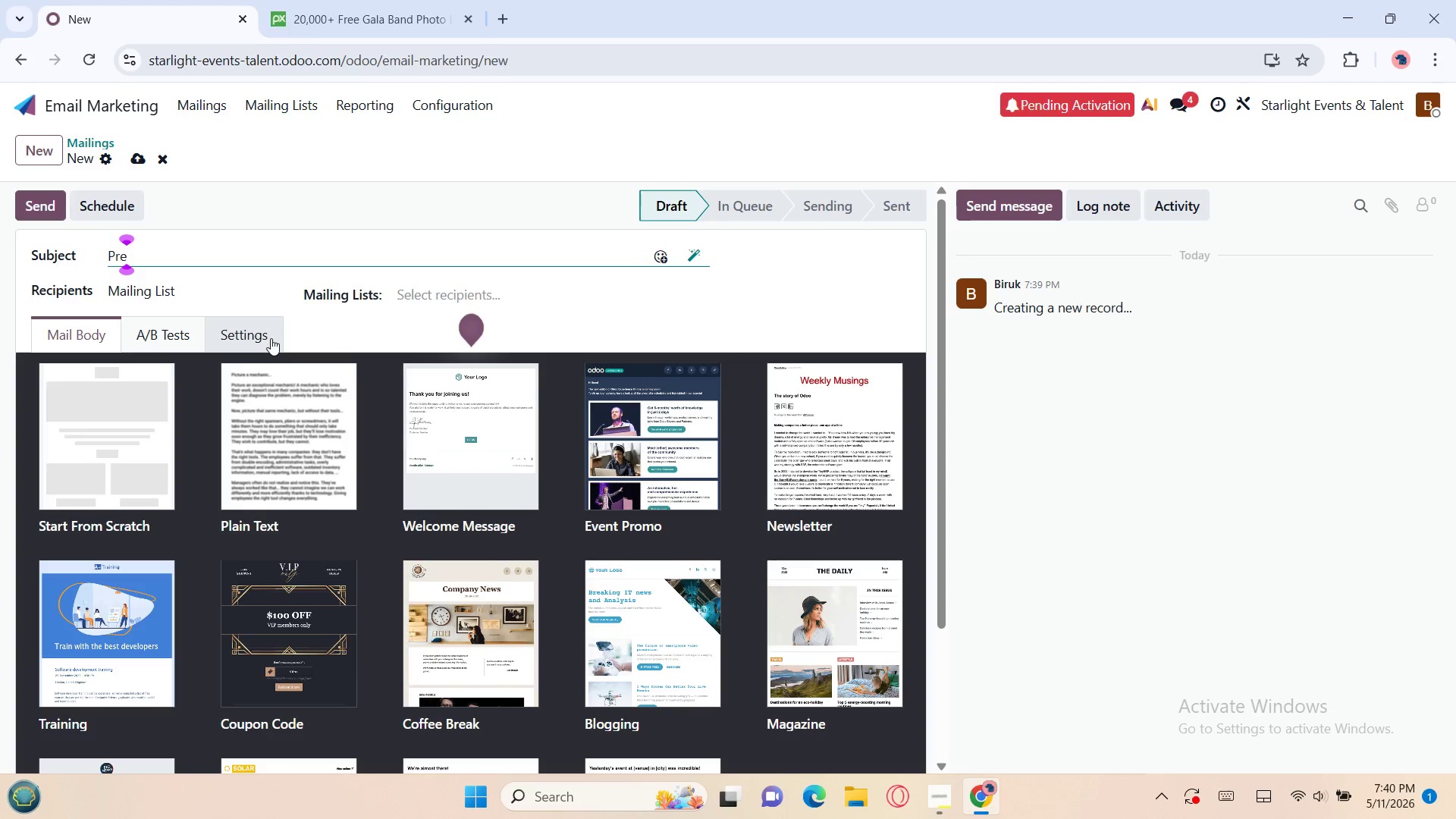 
type(view)
 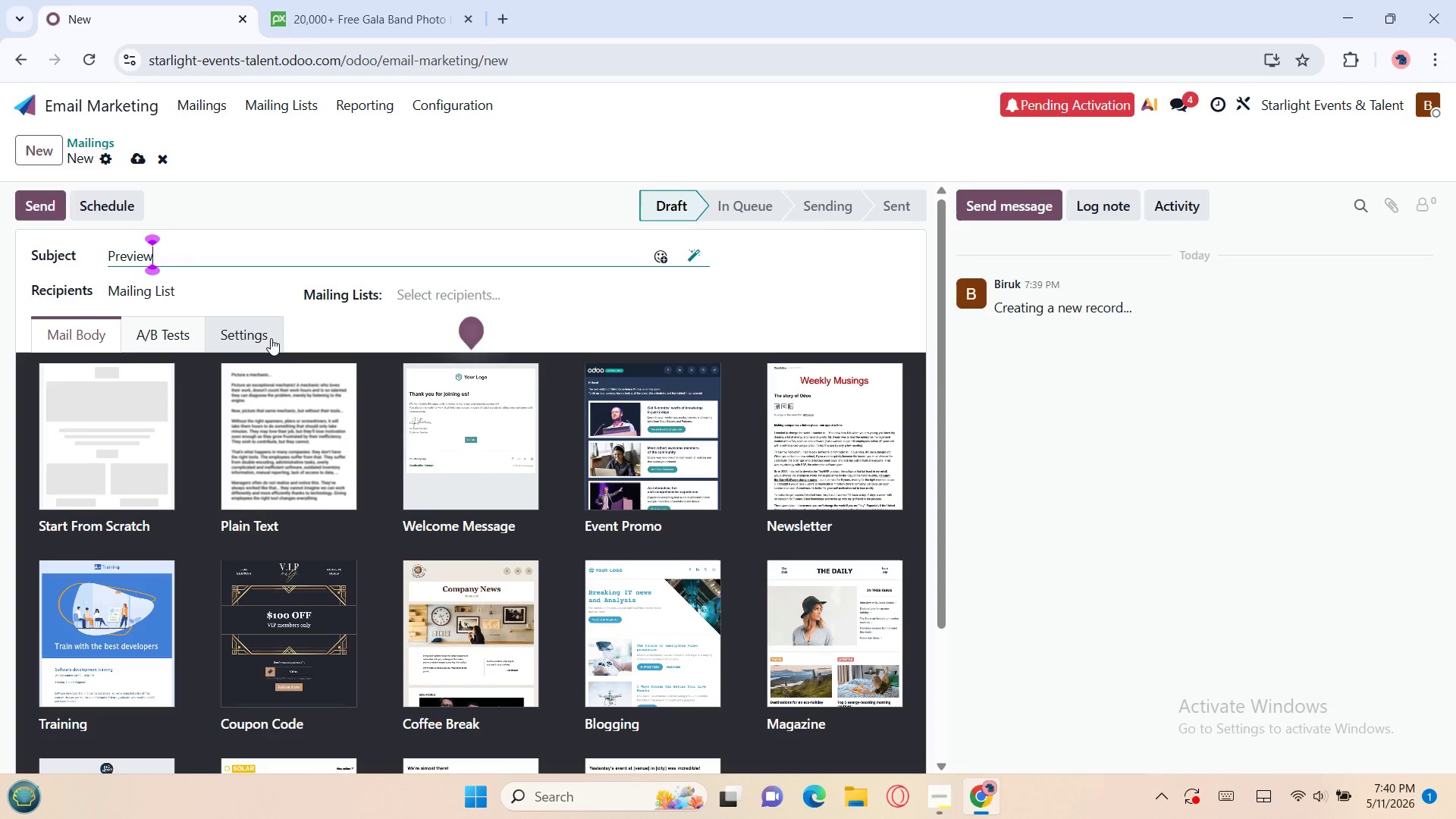 
wait(5.94)
 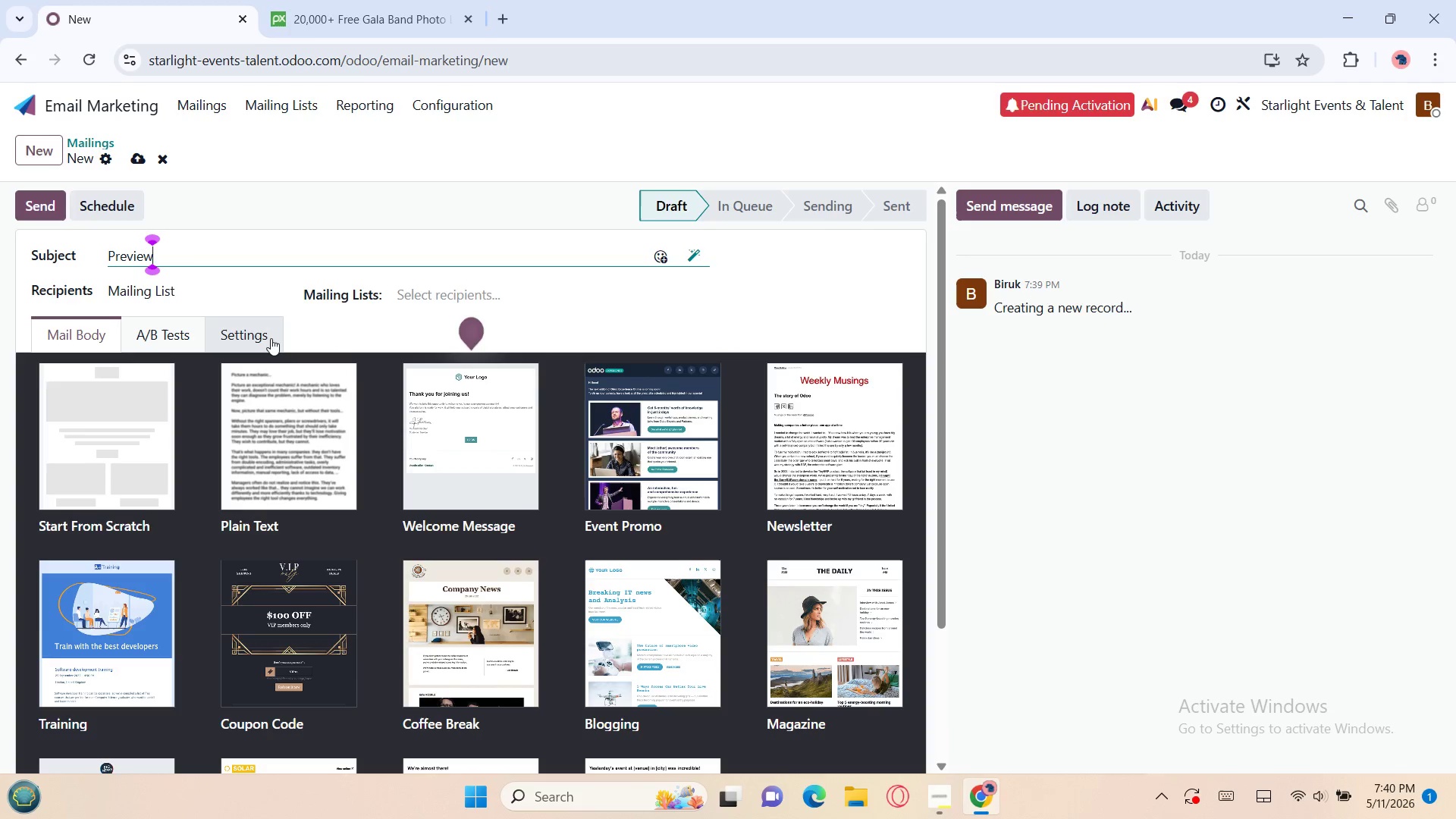 
key(Backspace)
key(Backspace)
key(Backspace)
key(Backspace)
type(mium )
 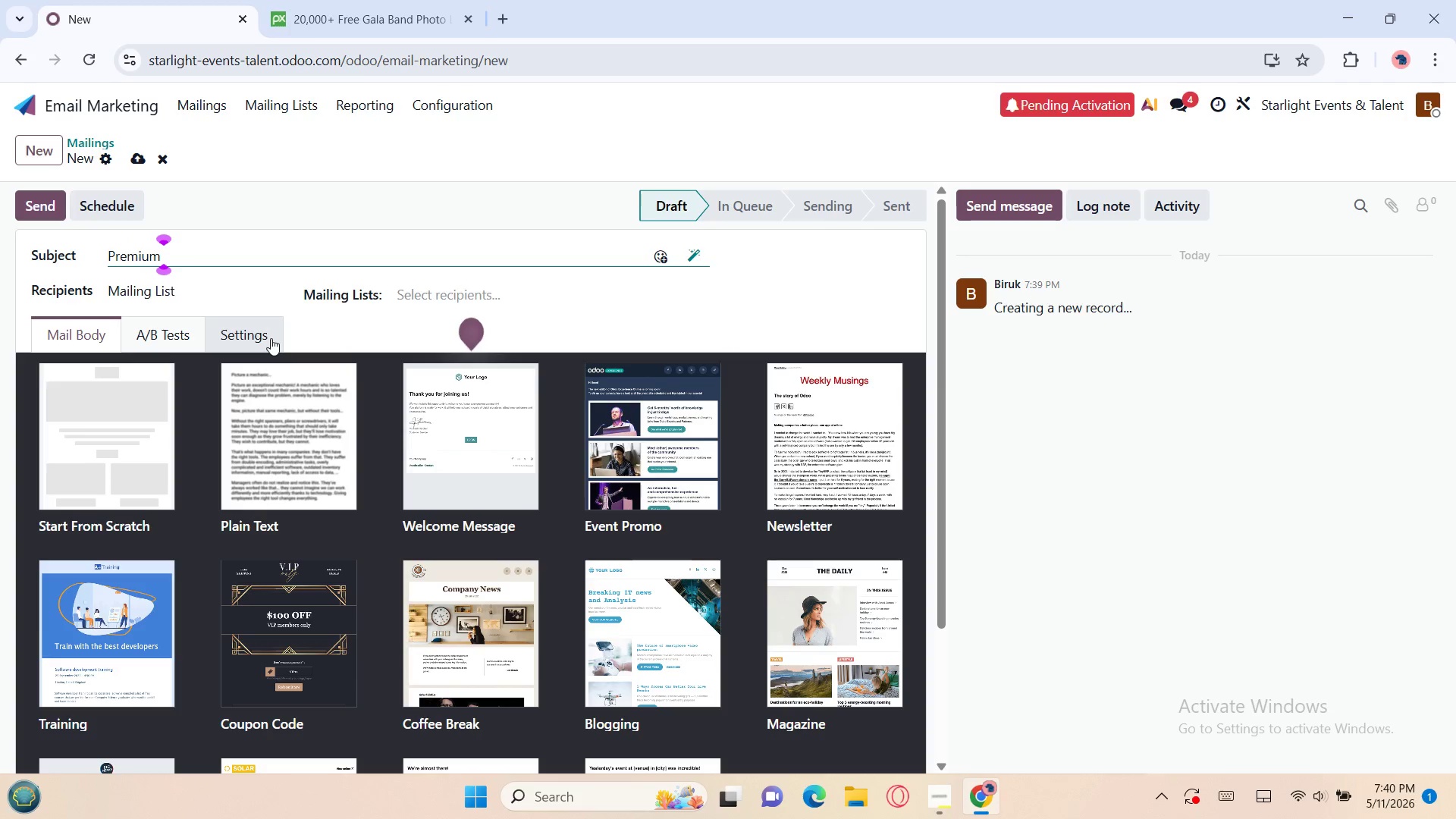 
left_click([271, 338])
 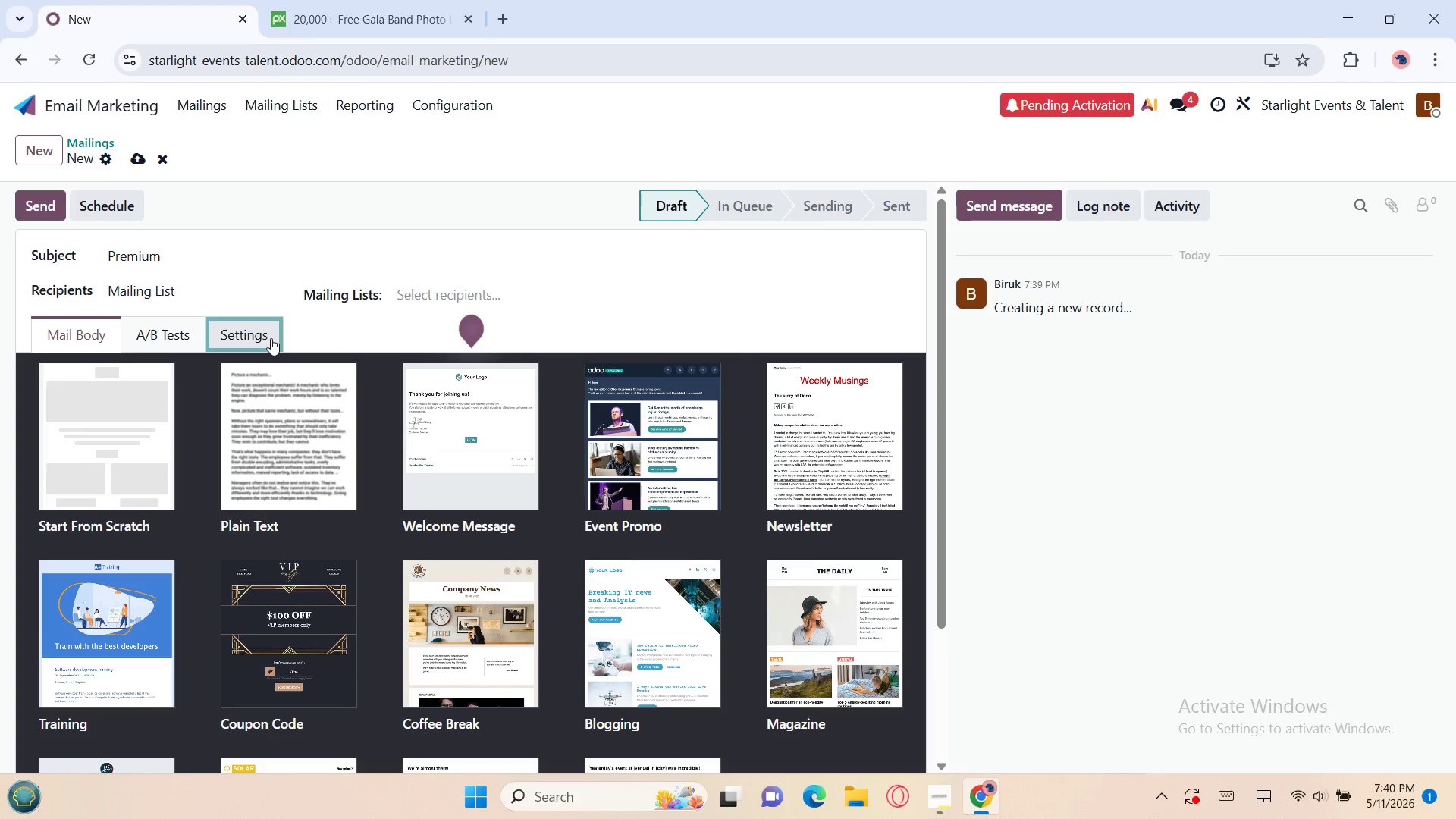 
key(Shift+G)
 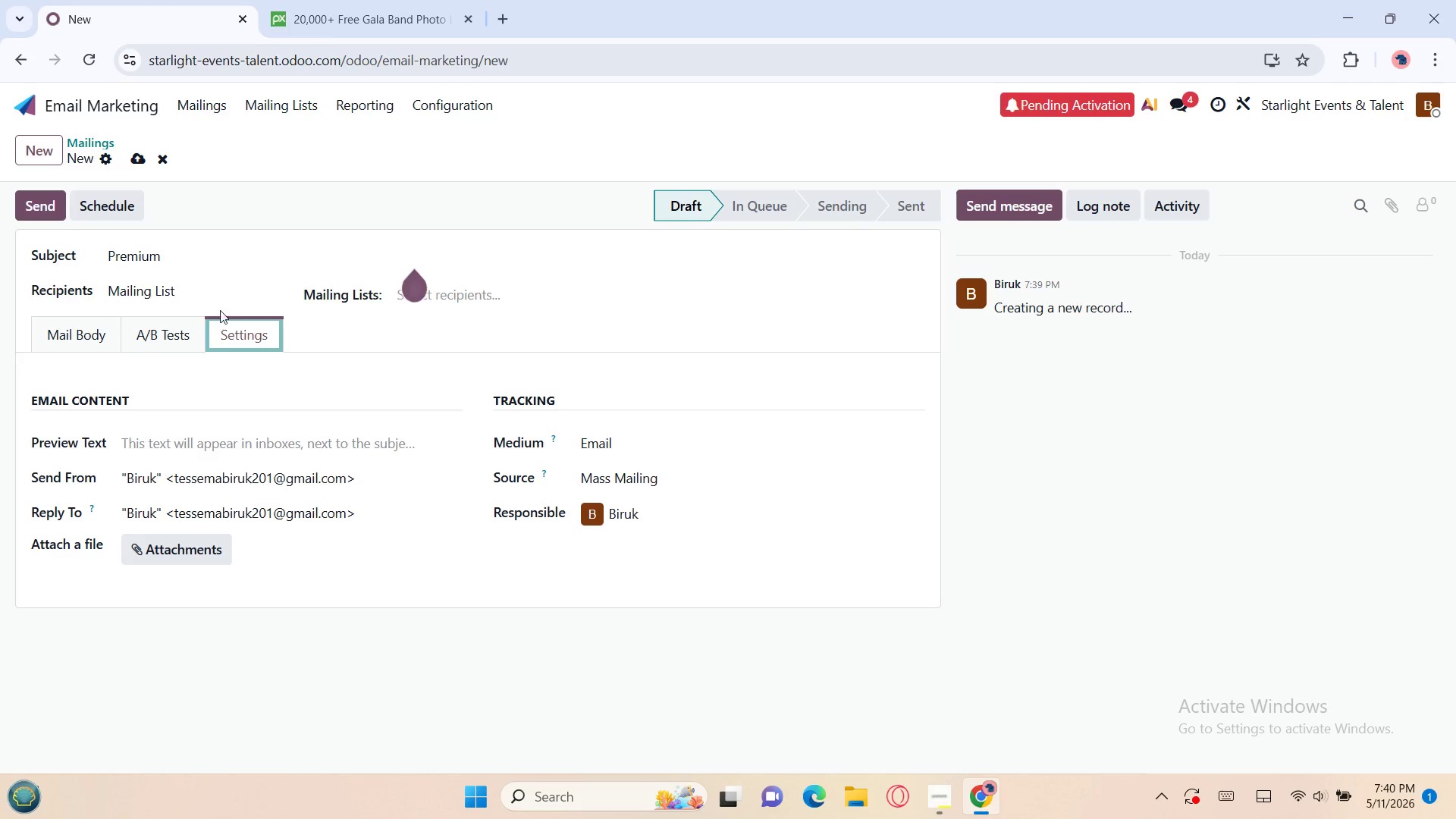 
left_click([178, 266])
 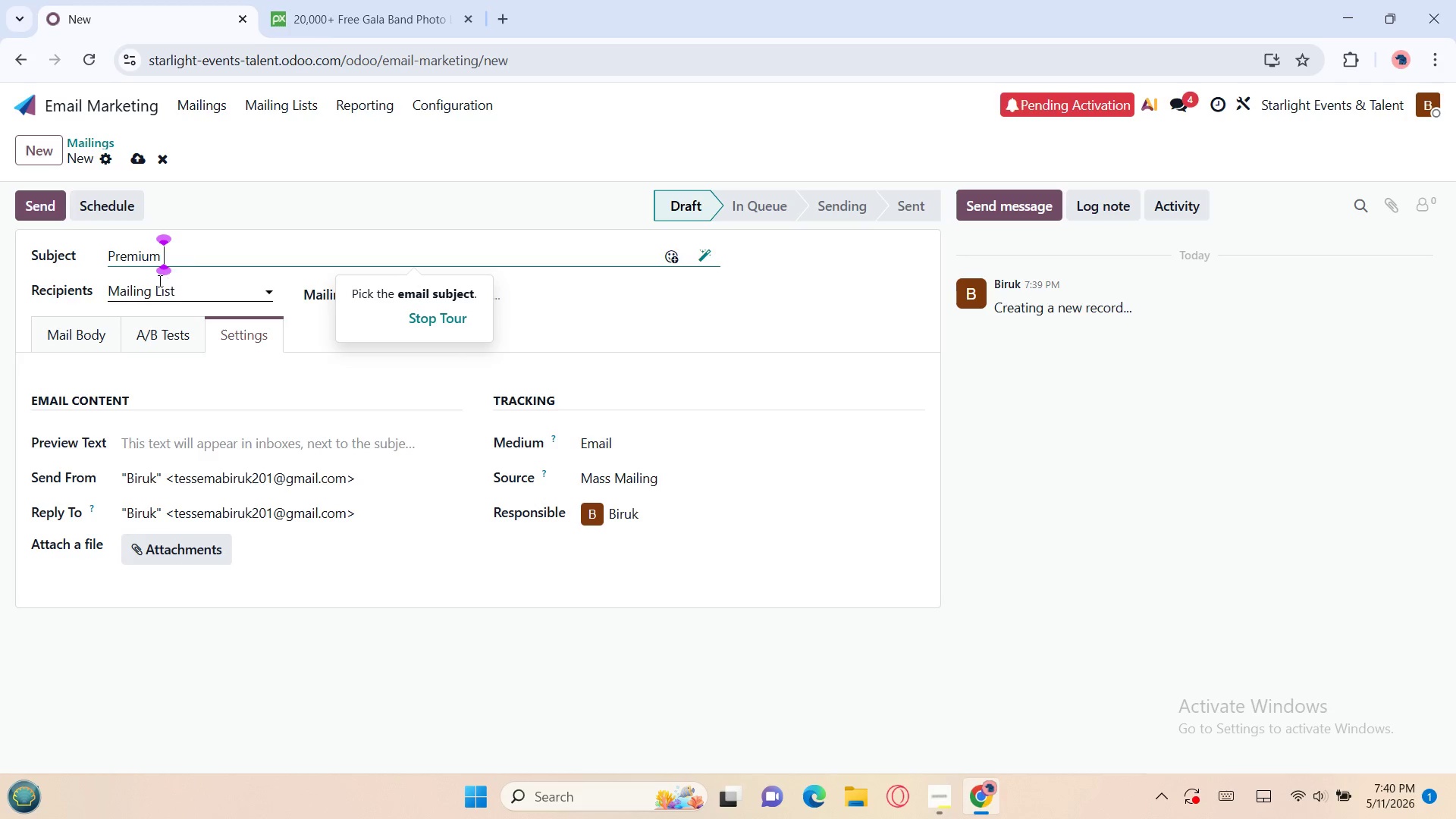 
left_click([79, 326])
 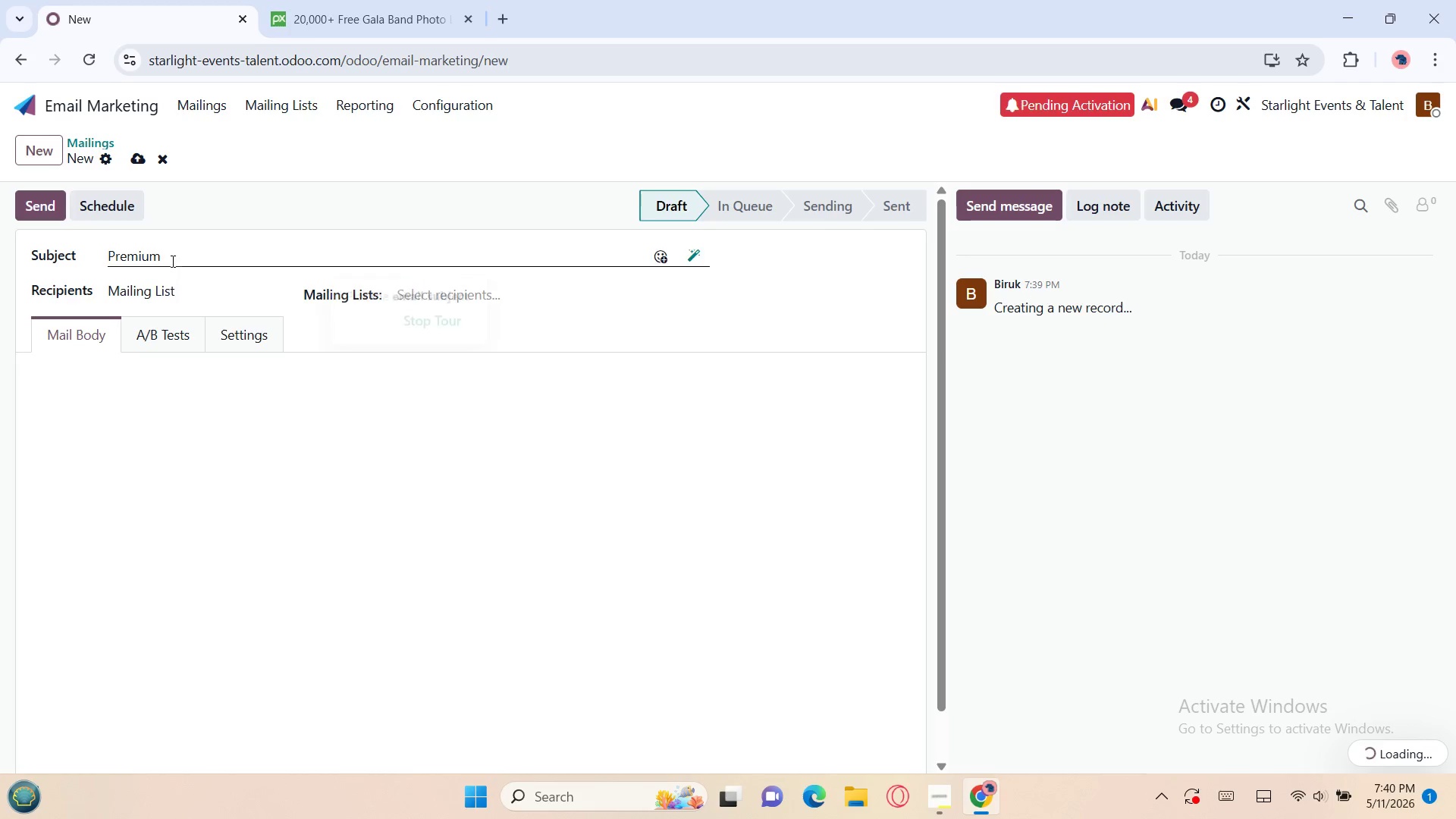 
left_click([179, 256])
 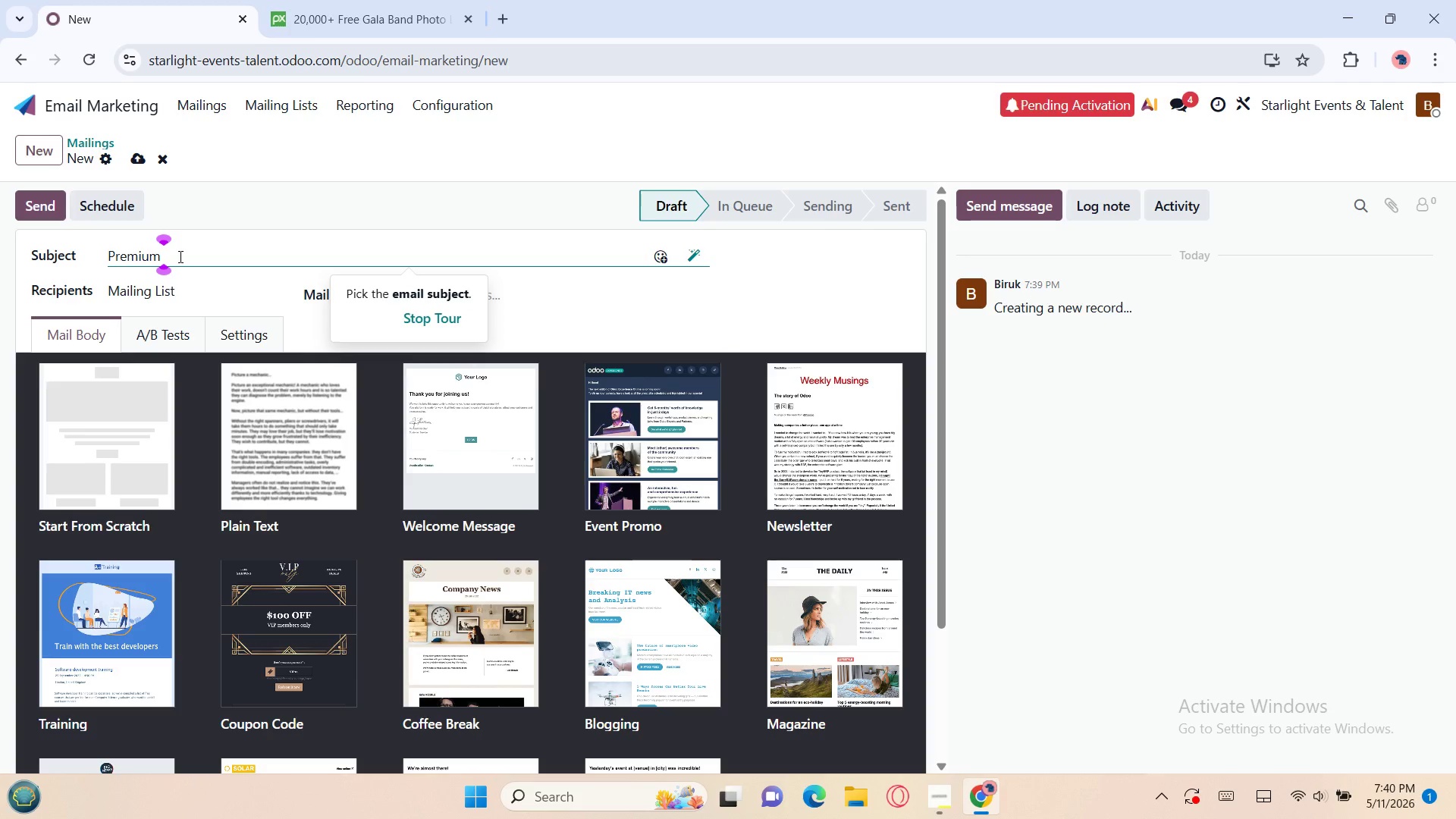 
wait(6.39)
 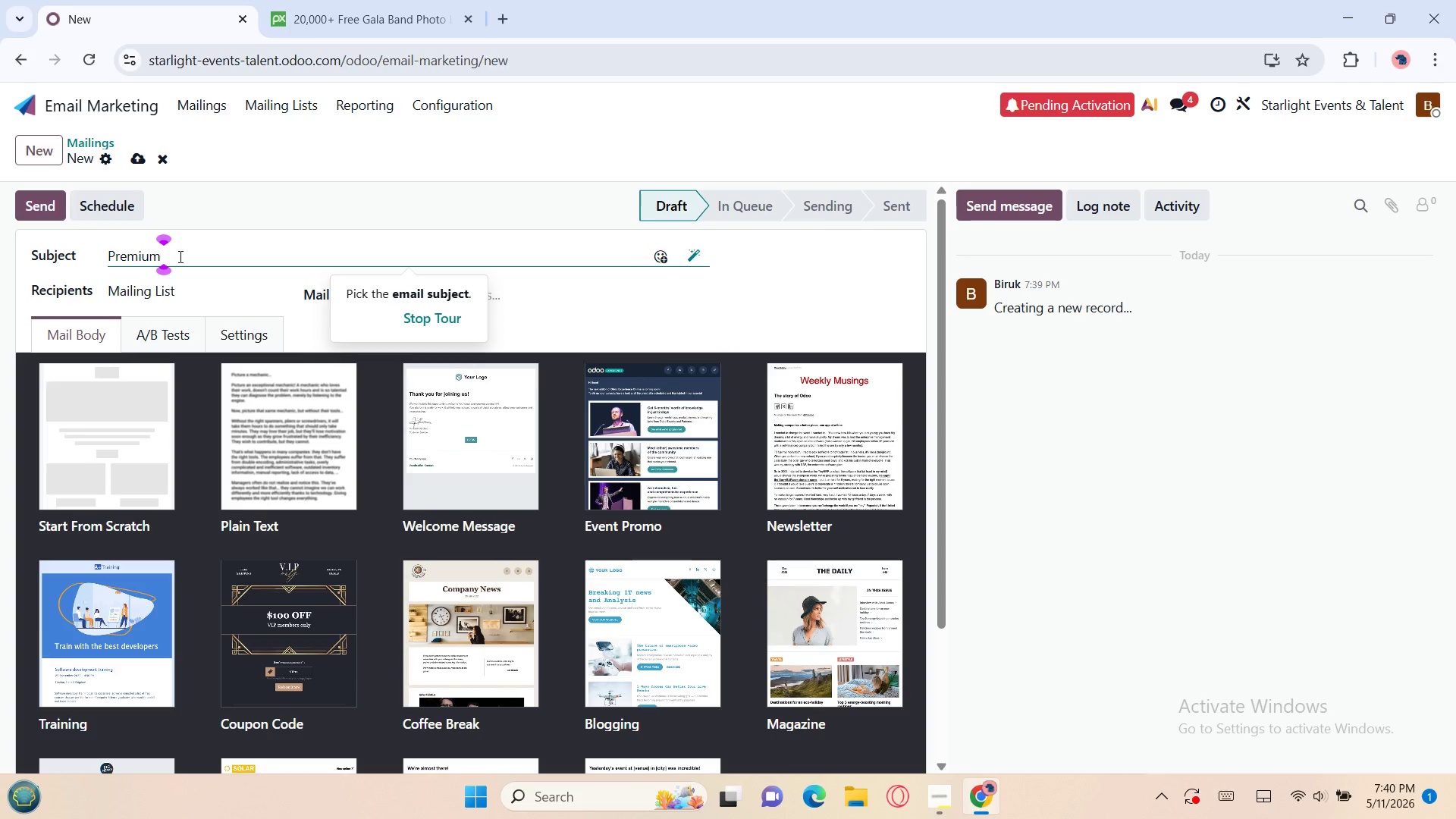 
type(gala)
 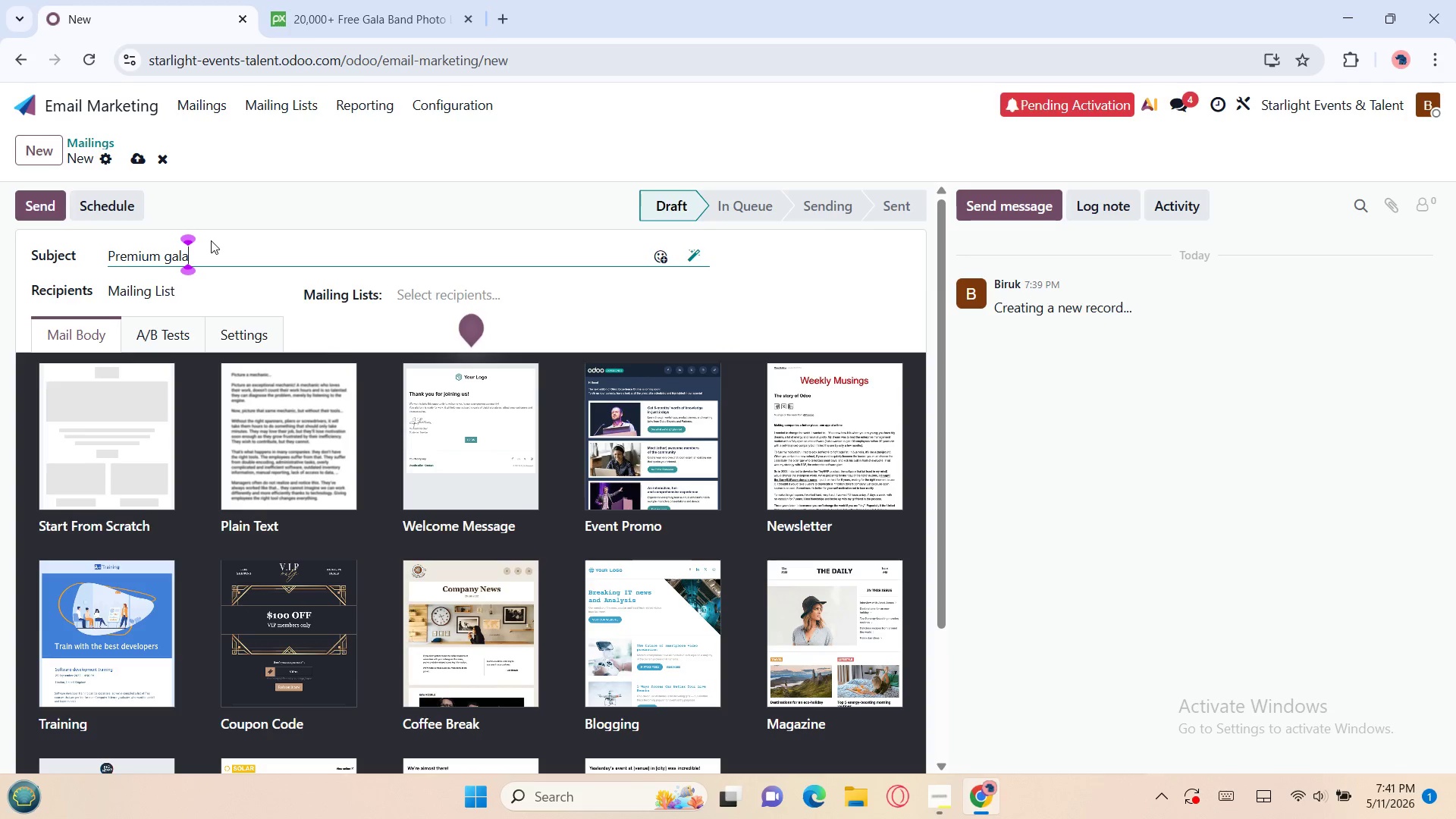 
wait(26.47)
 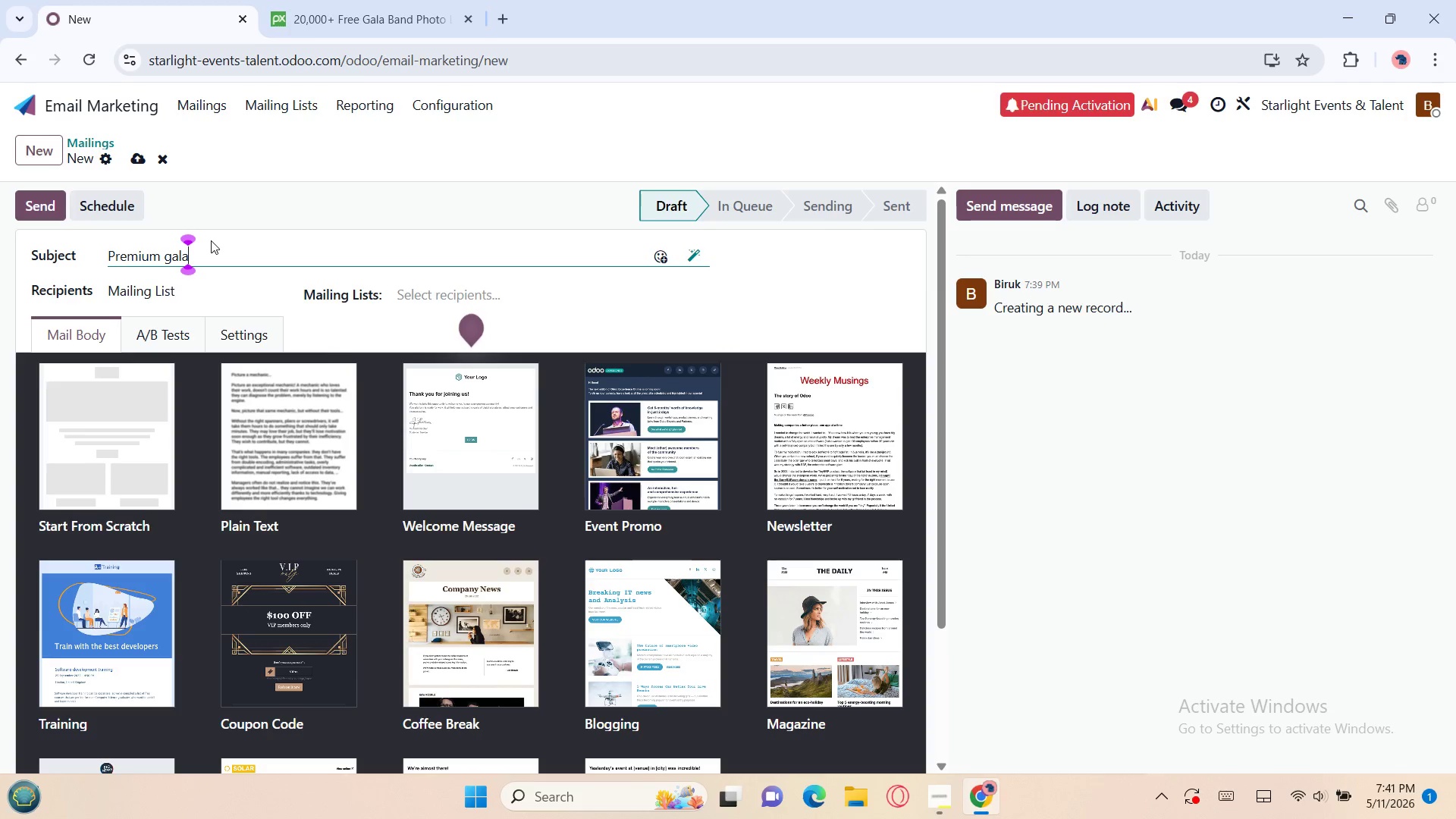 
key(Backspace)
key(Backspace)
key(Backspace)
key(Backspace)
type(Gala)
 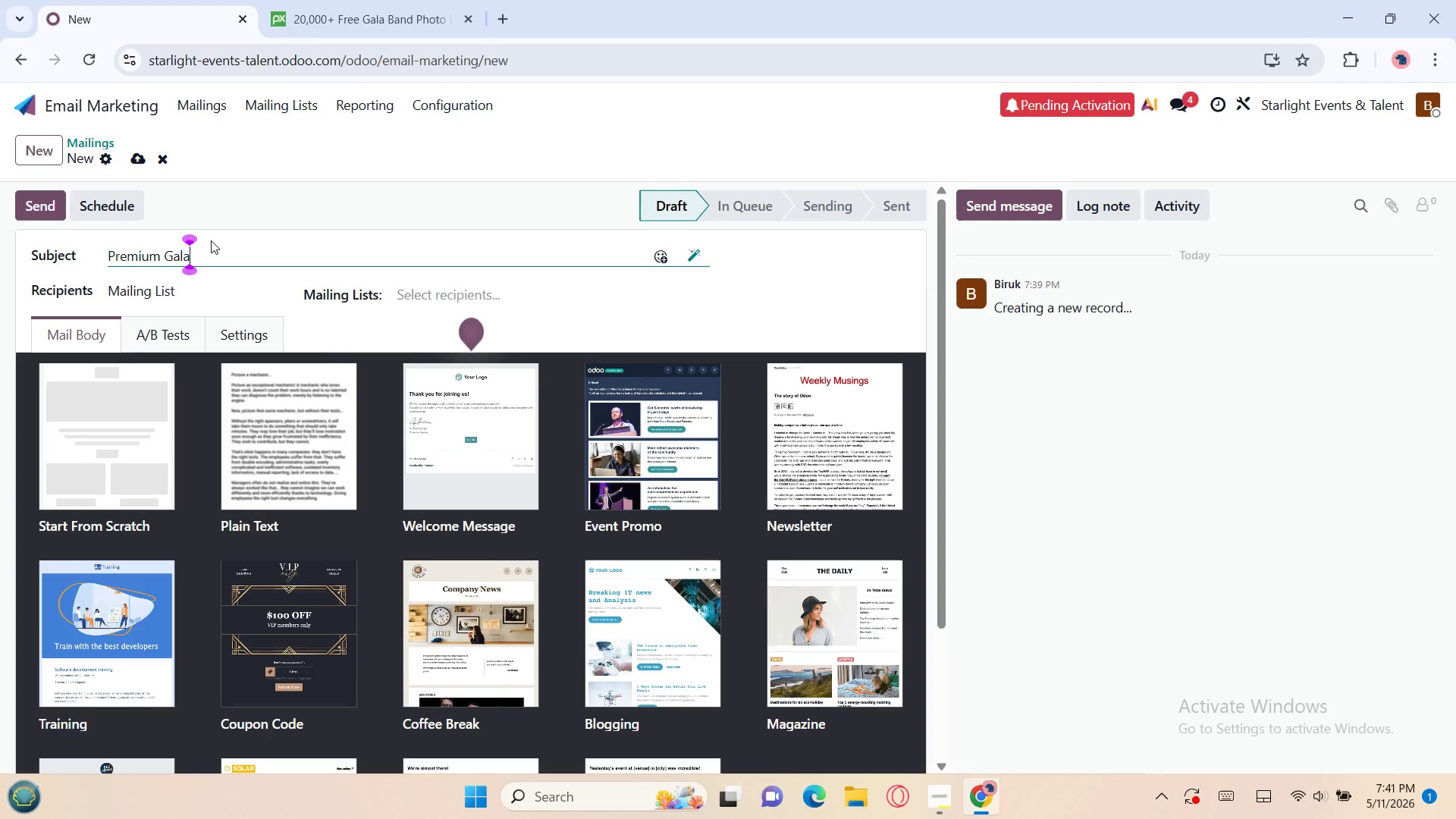 
wait(19.92)
 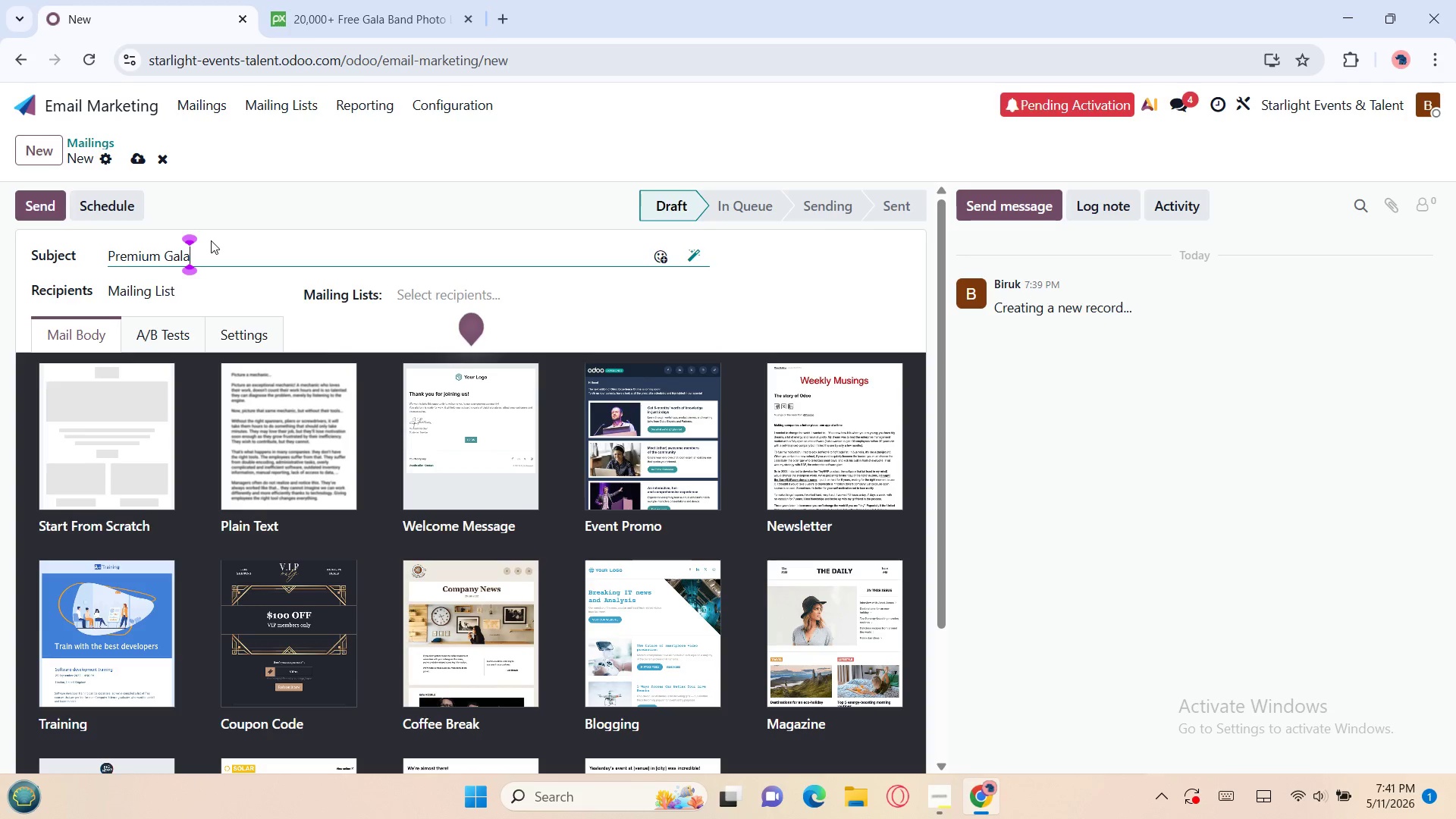 
type( G)
key(Backspace)
type(dates a)
key(Backspace)
type(Are Almost Full)
 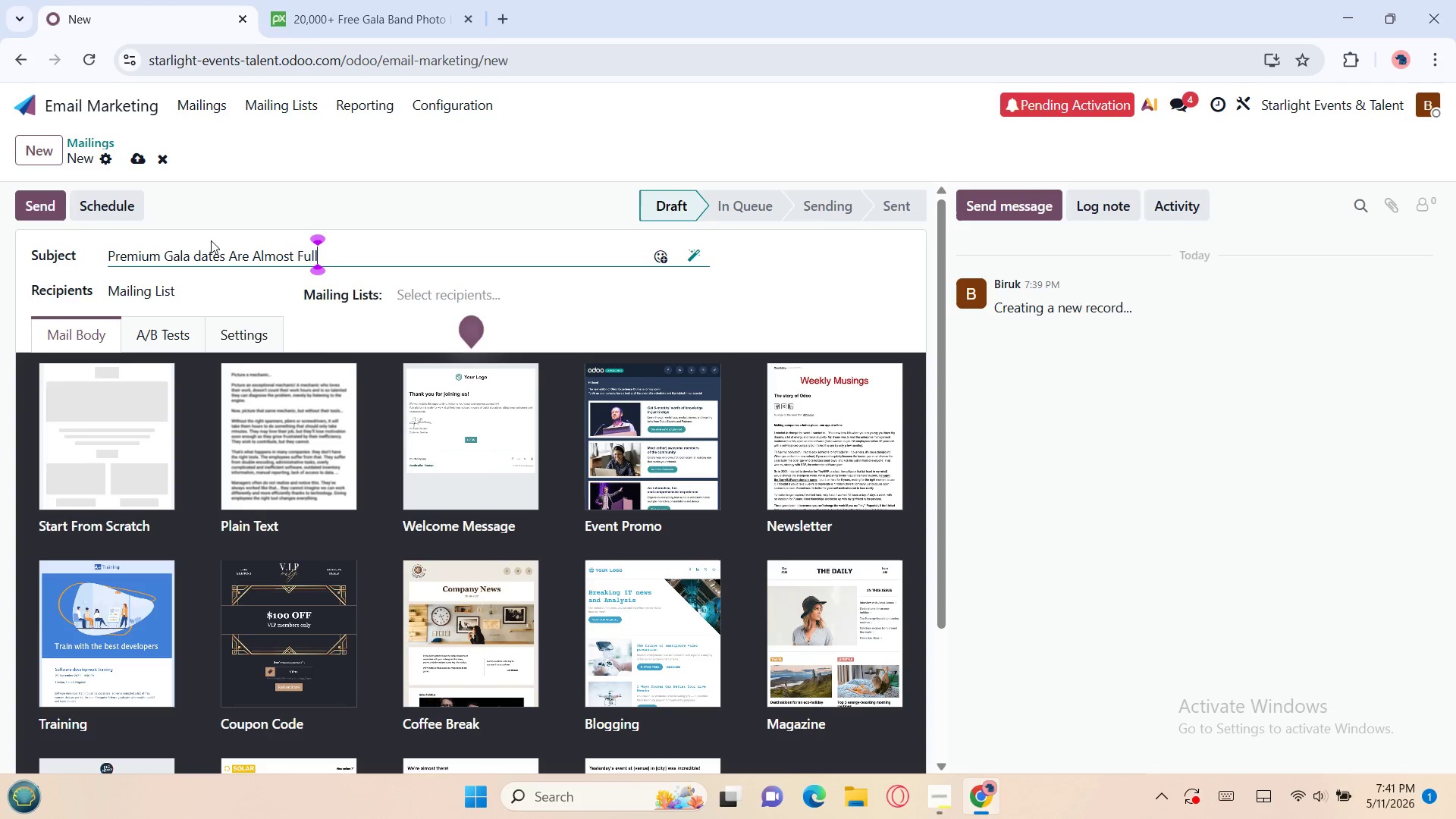 
type(y Booked)
 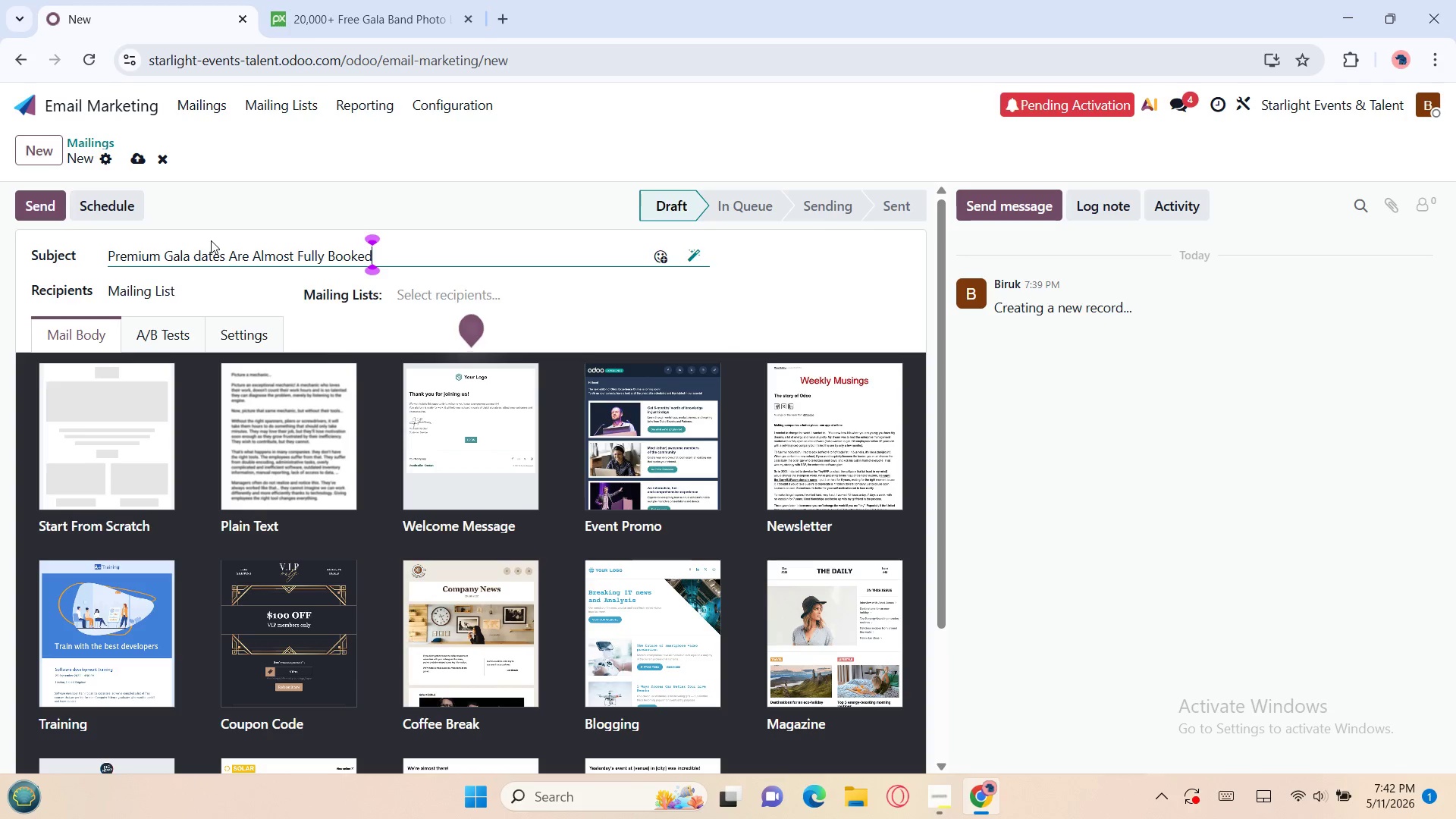 
wait(6.45)
 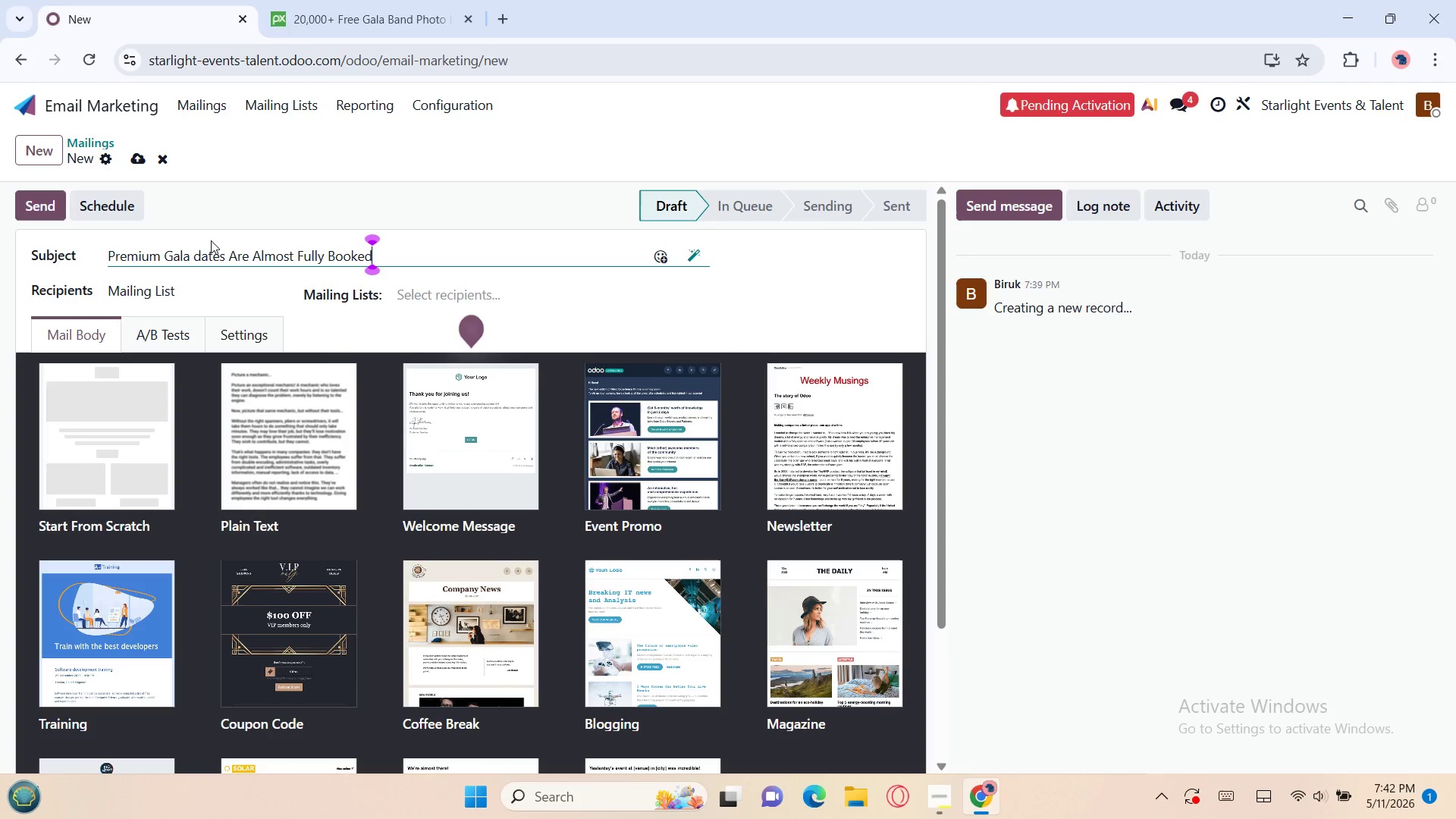 
left_click([201, 254])
 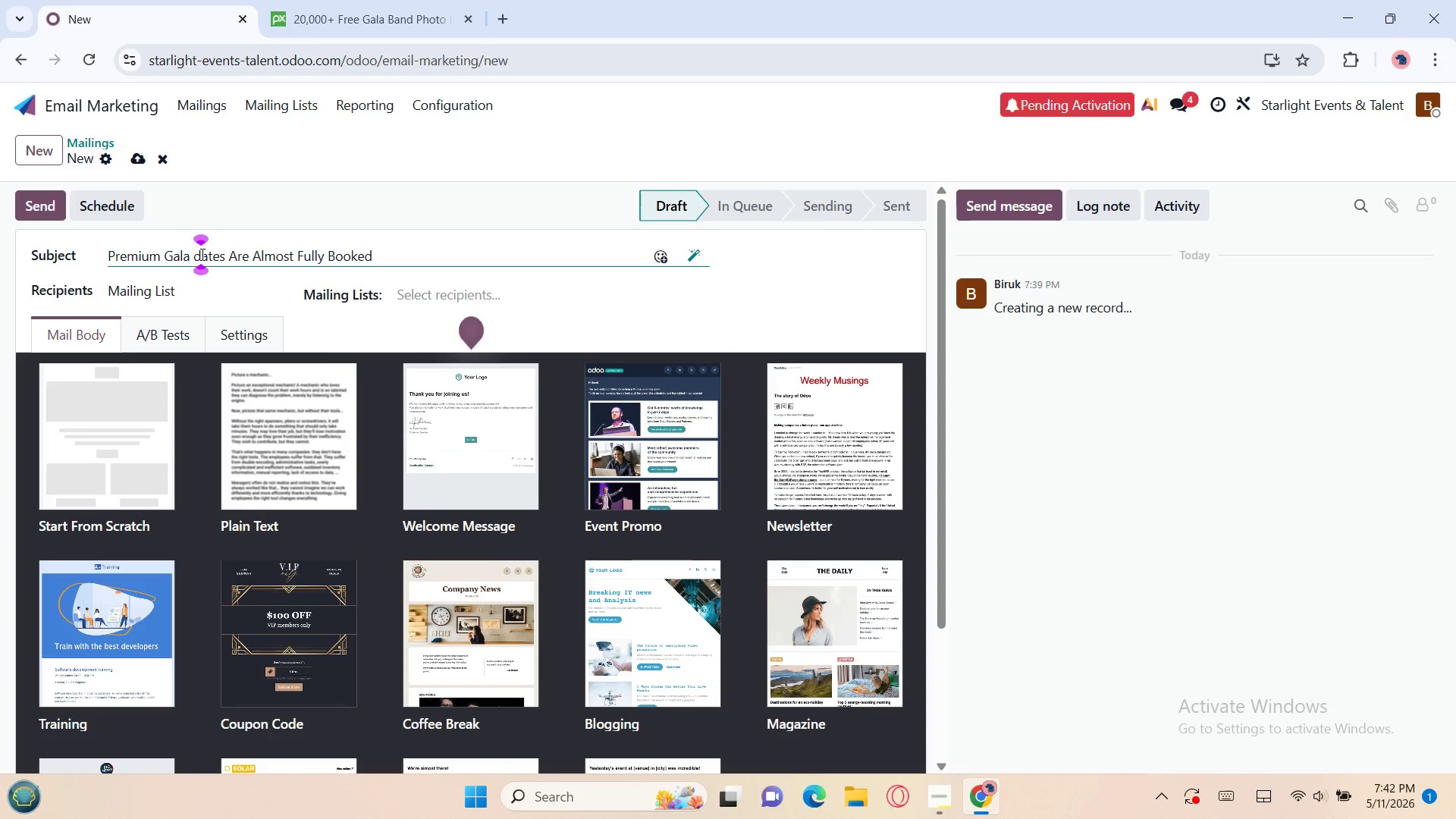 
key(Backspace)
 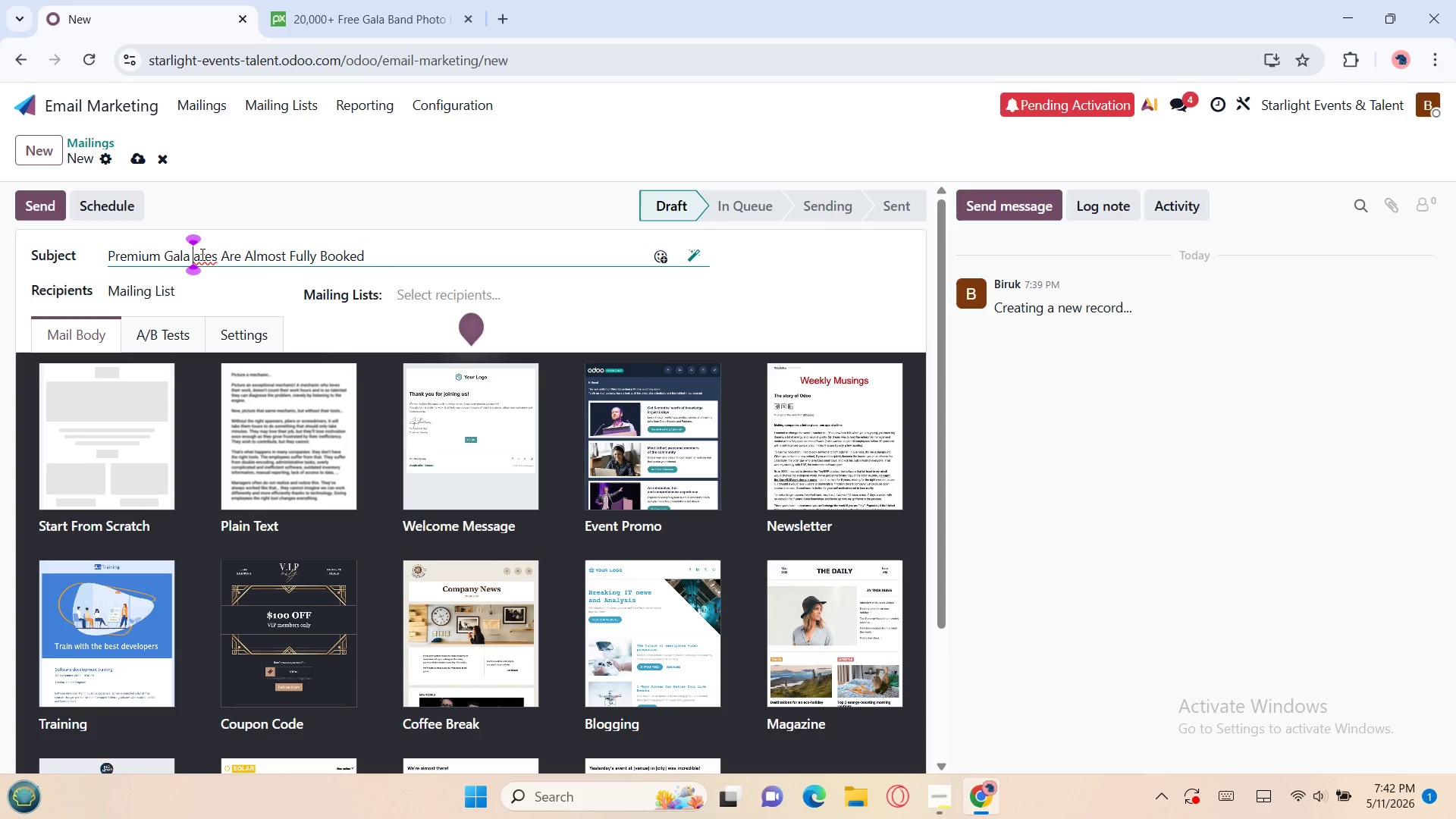 
key(Shift+D)
 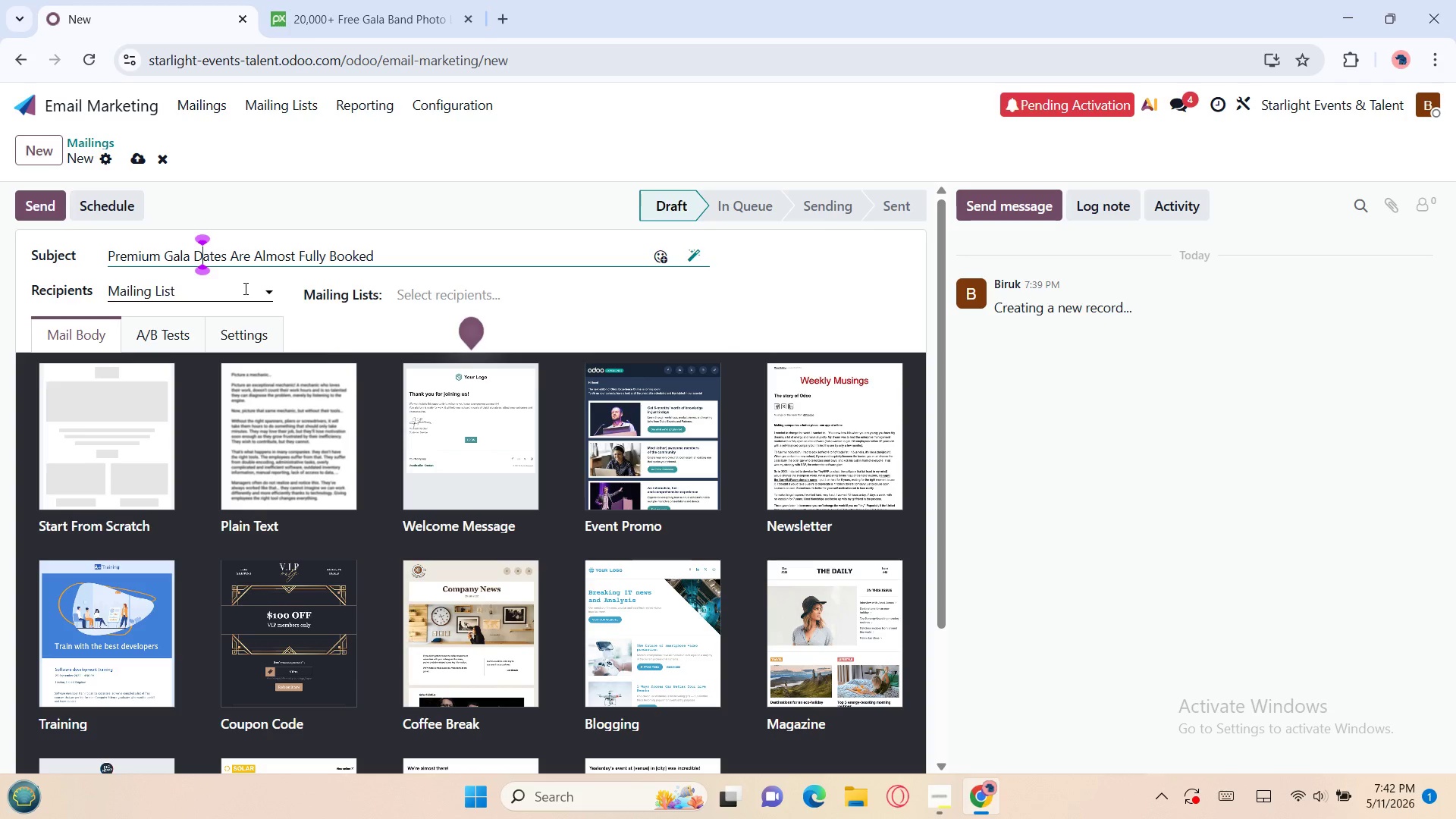 
wait(7.66)
 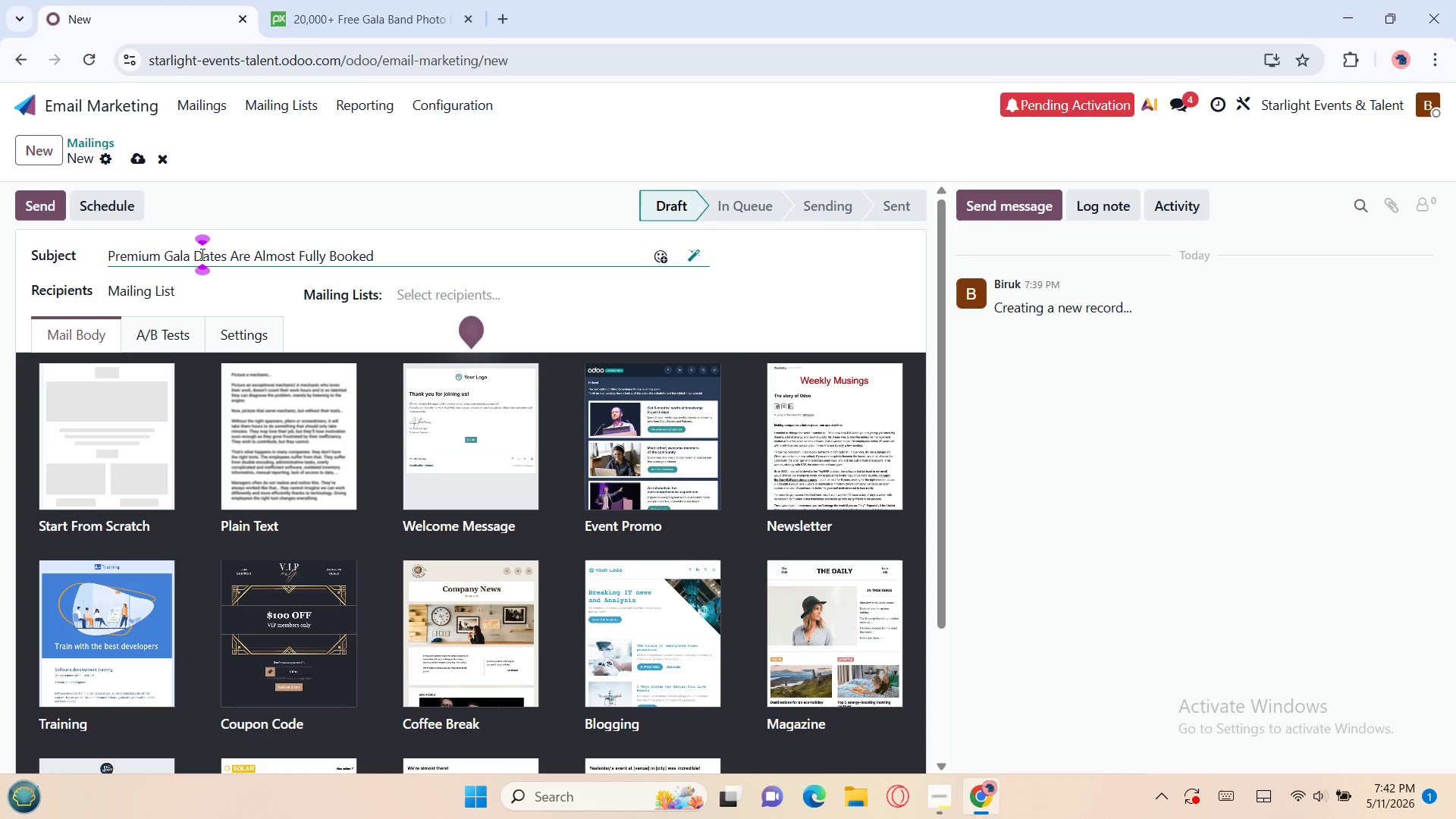 
left_click([445, 289])
 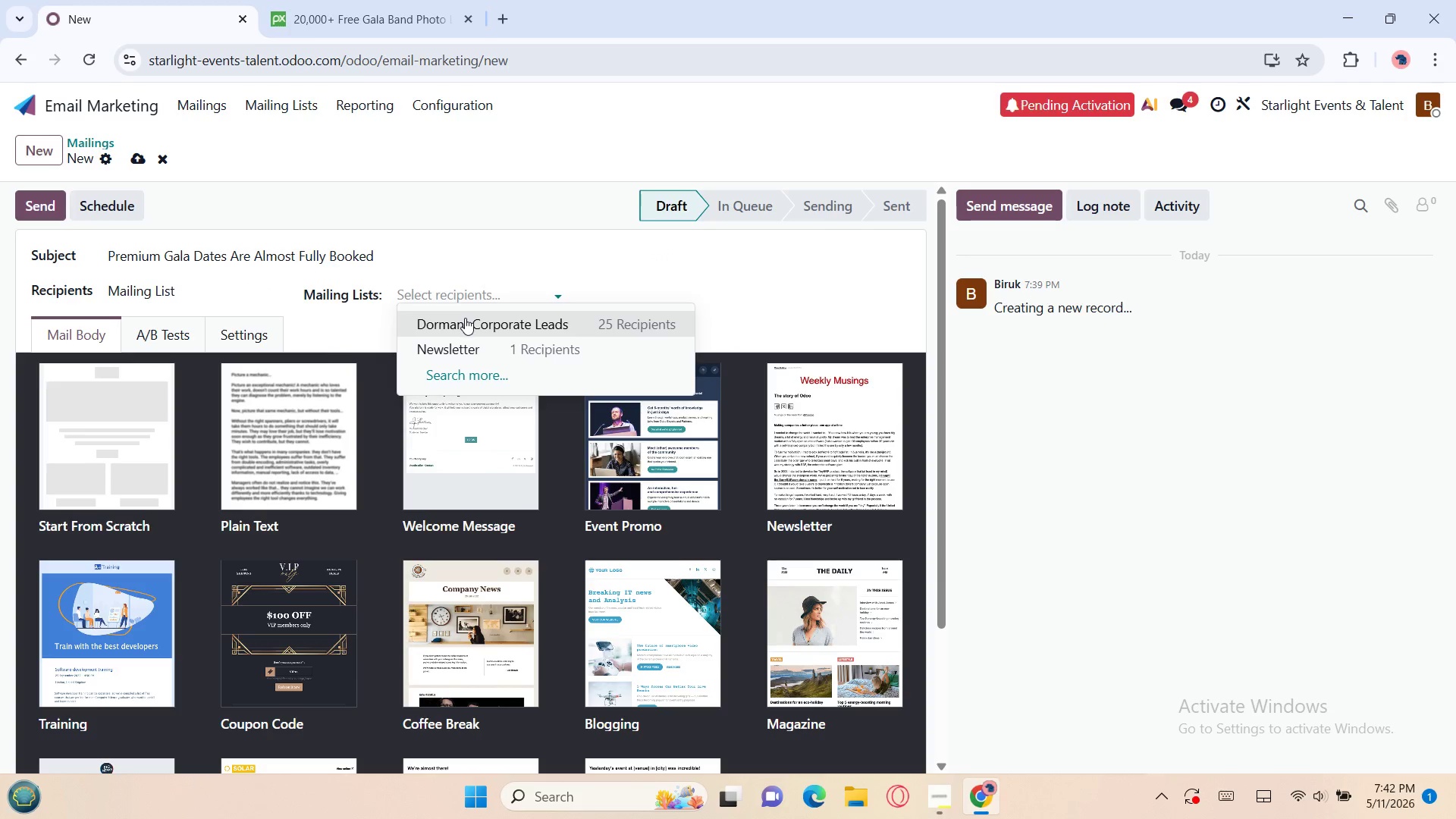 
left_click([465, 318])
 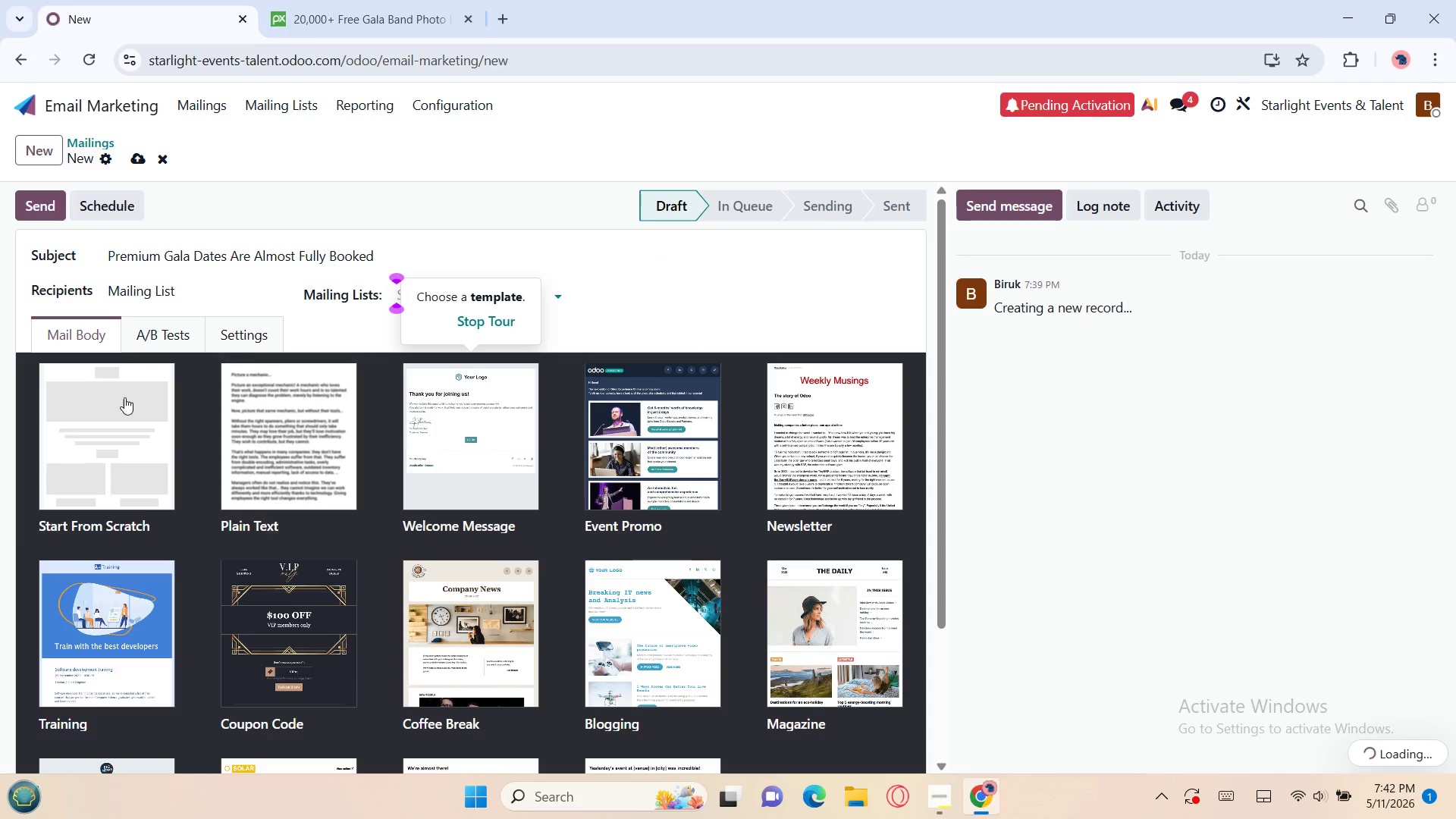 
left_click([112, 397])
 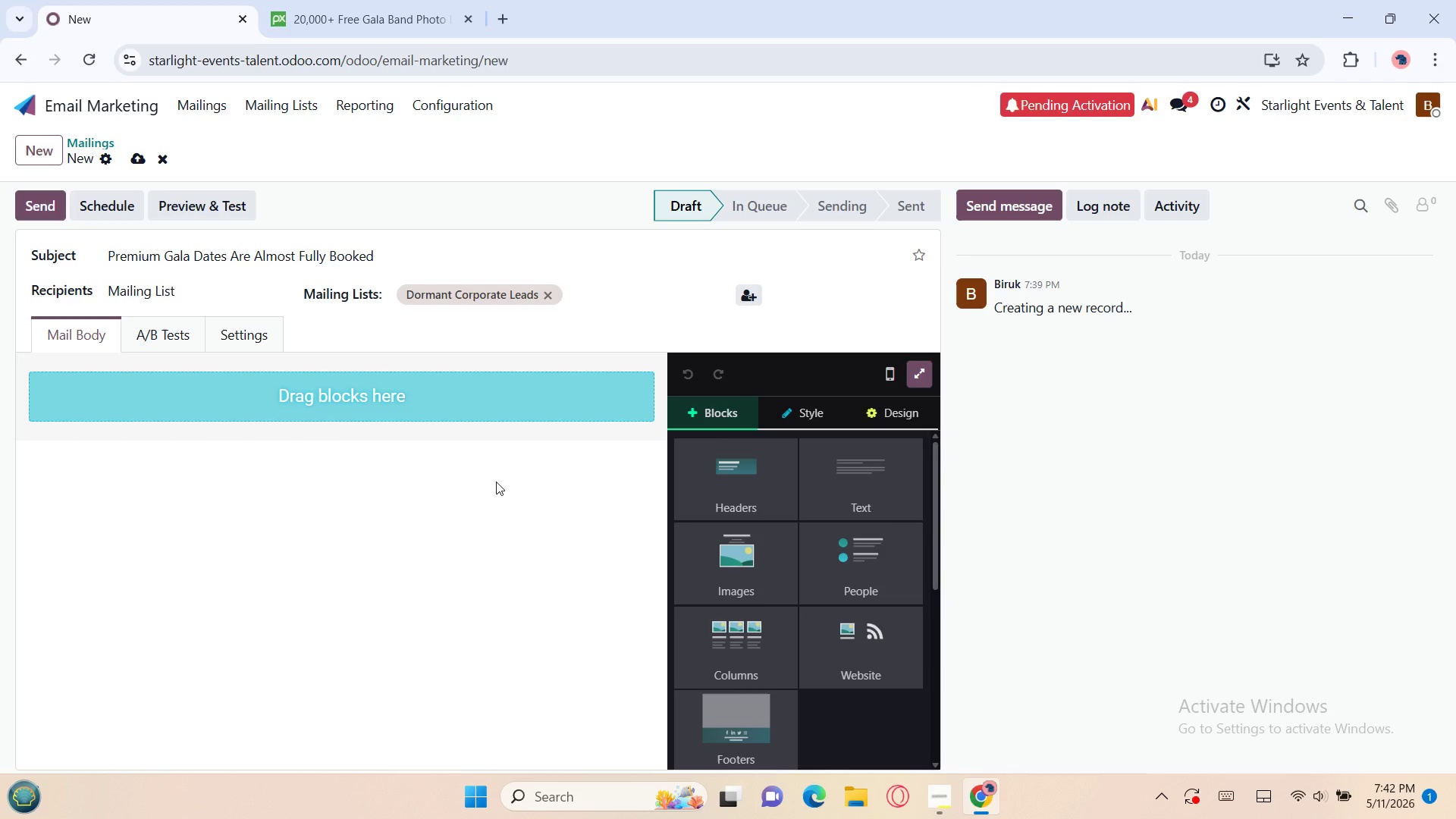 
left_click([757, 496])
 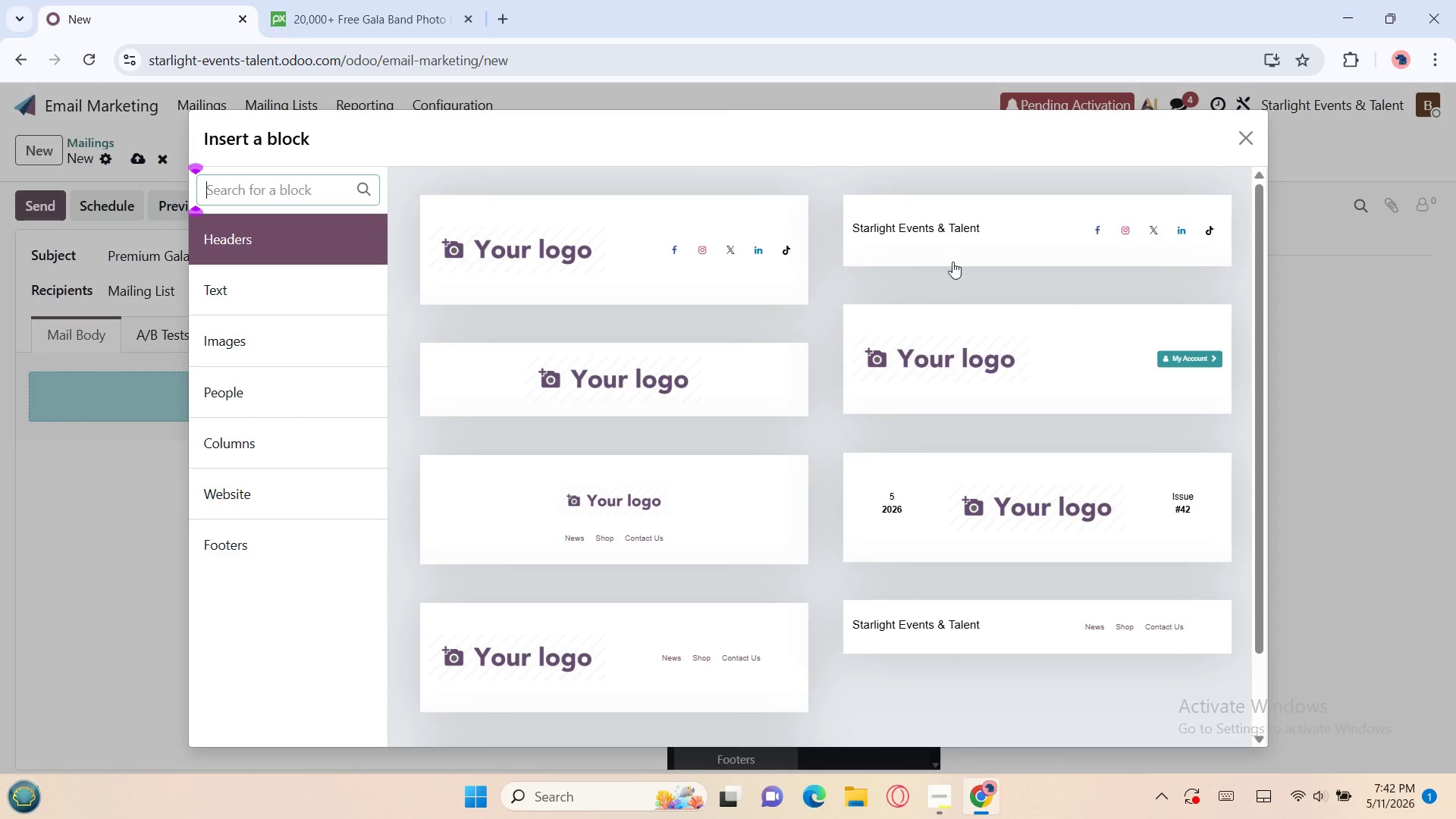 
left_click([961, 249])
 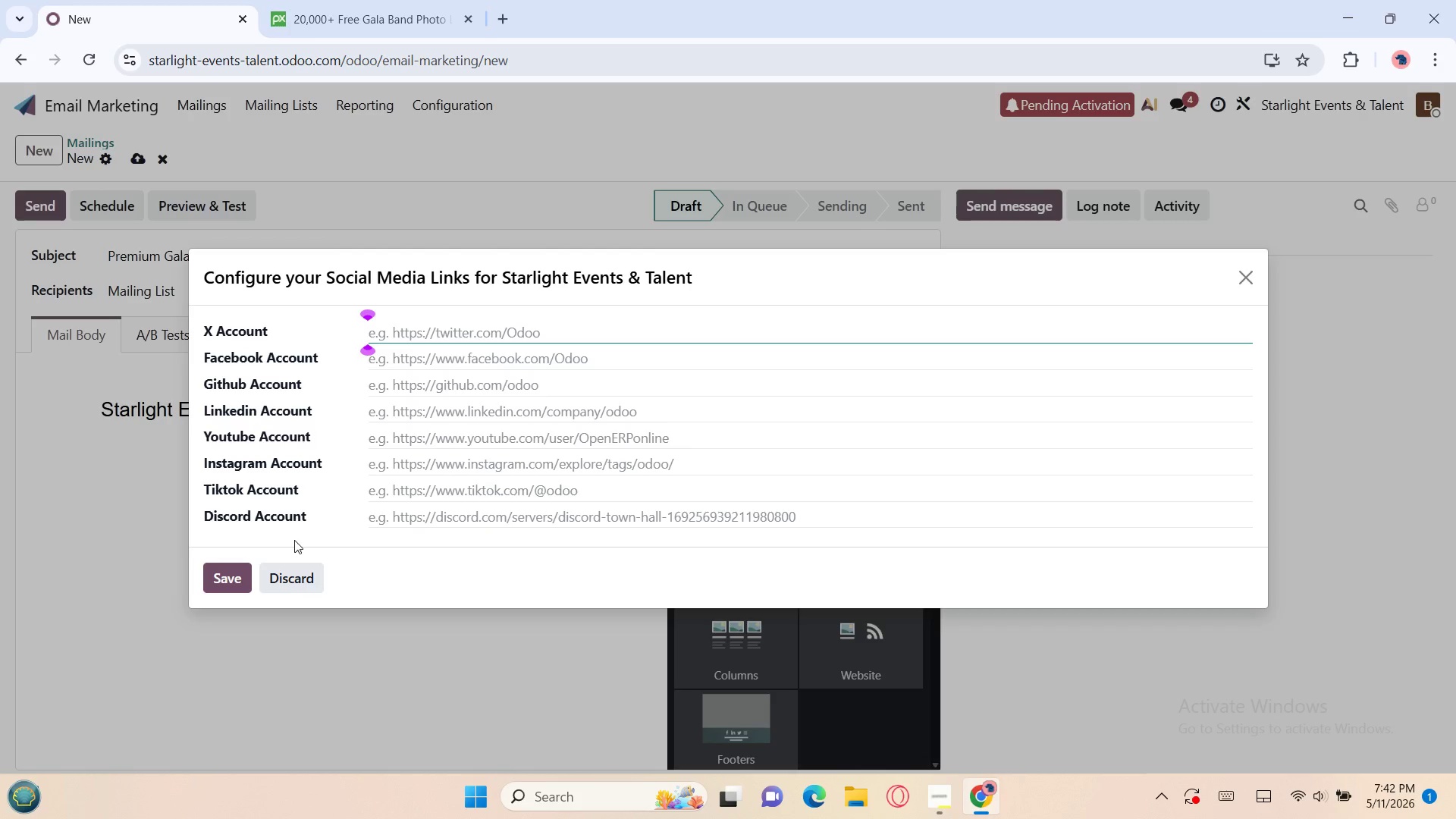 
left_click([290, 567])
 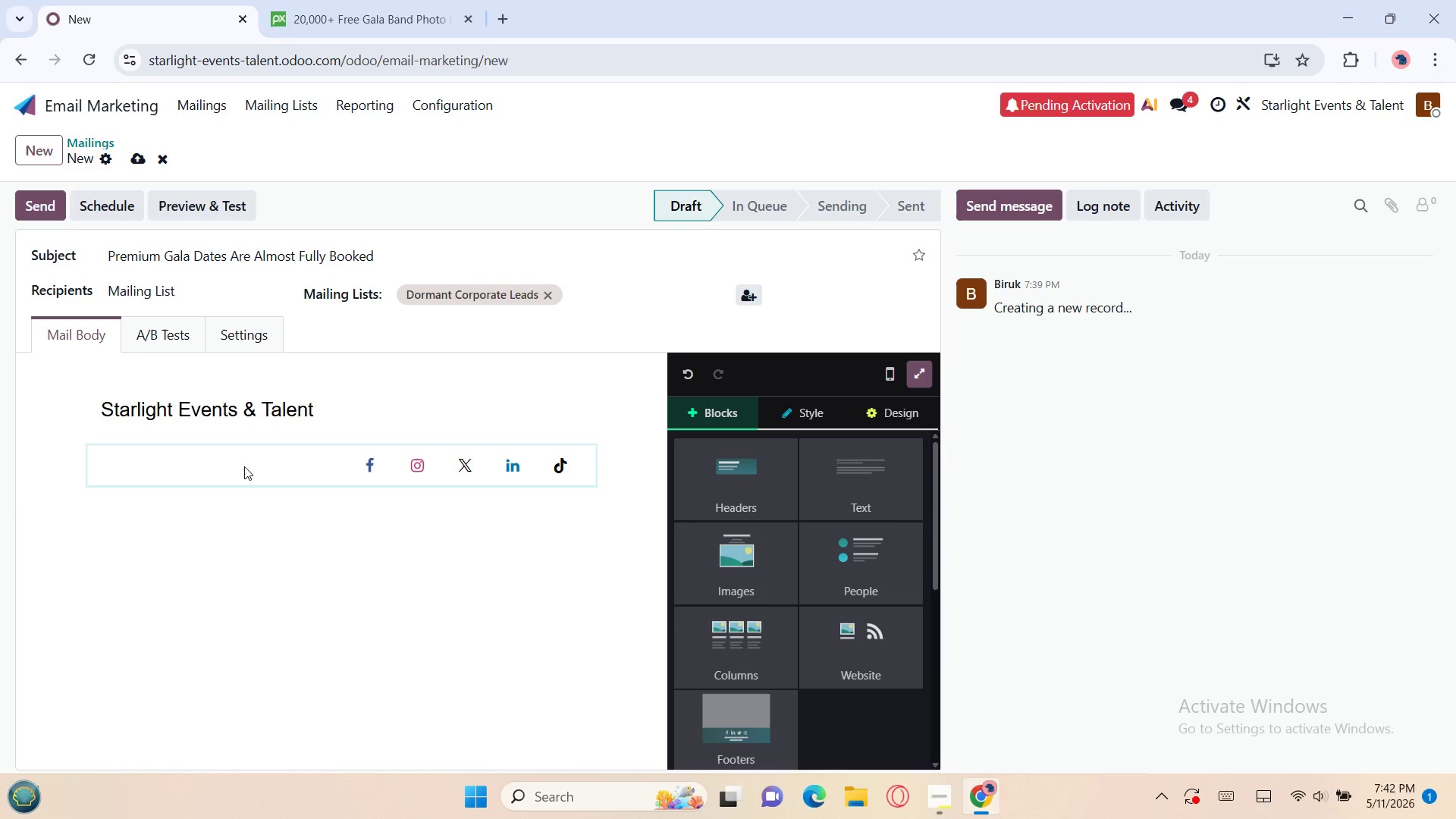 
left_click([243, 466])
 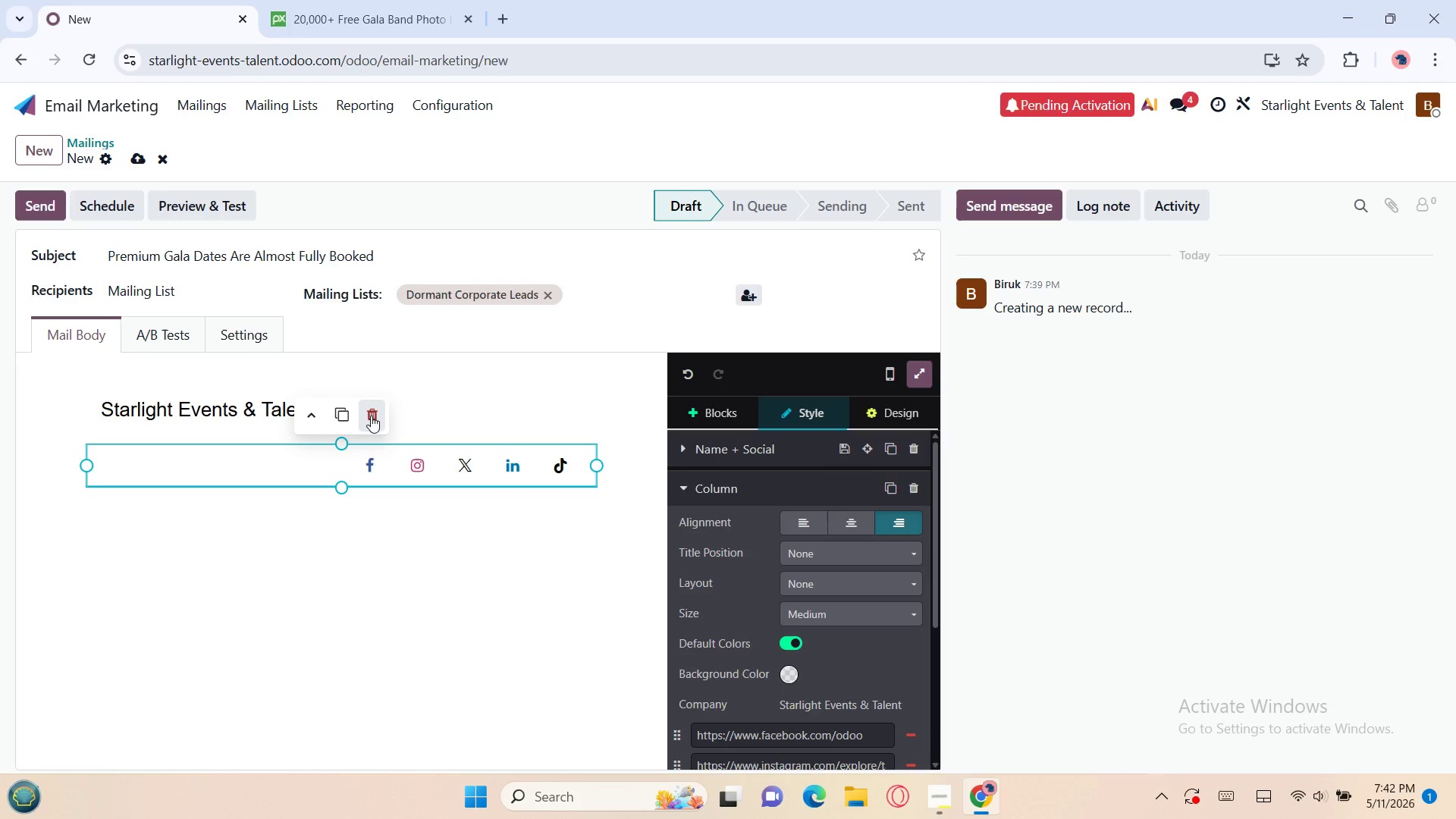 
left_click([374, 414])
 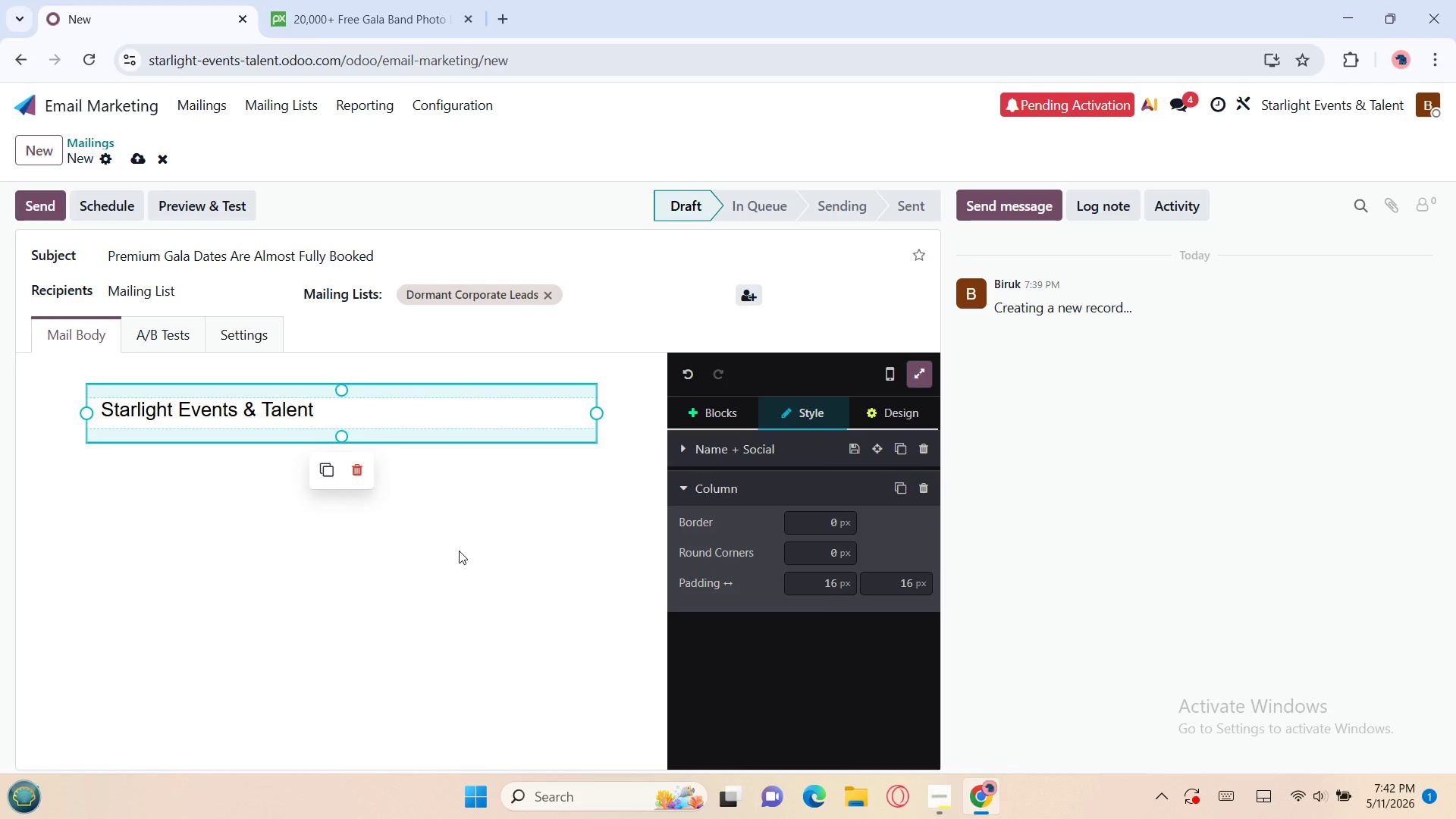 
wait(29.45)
 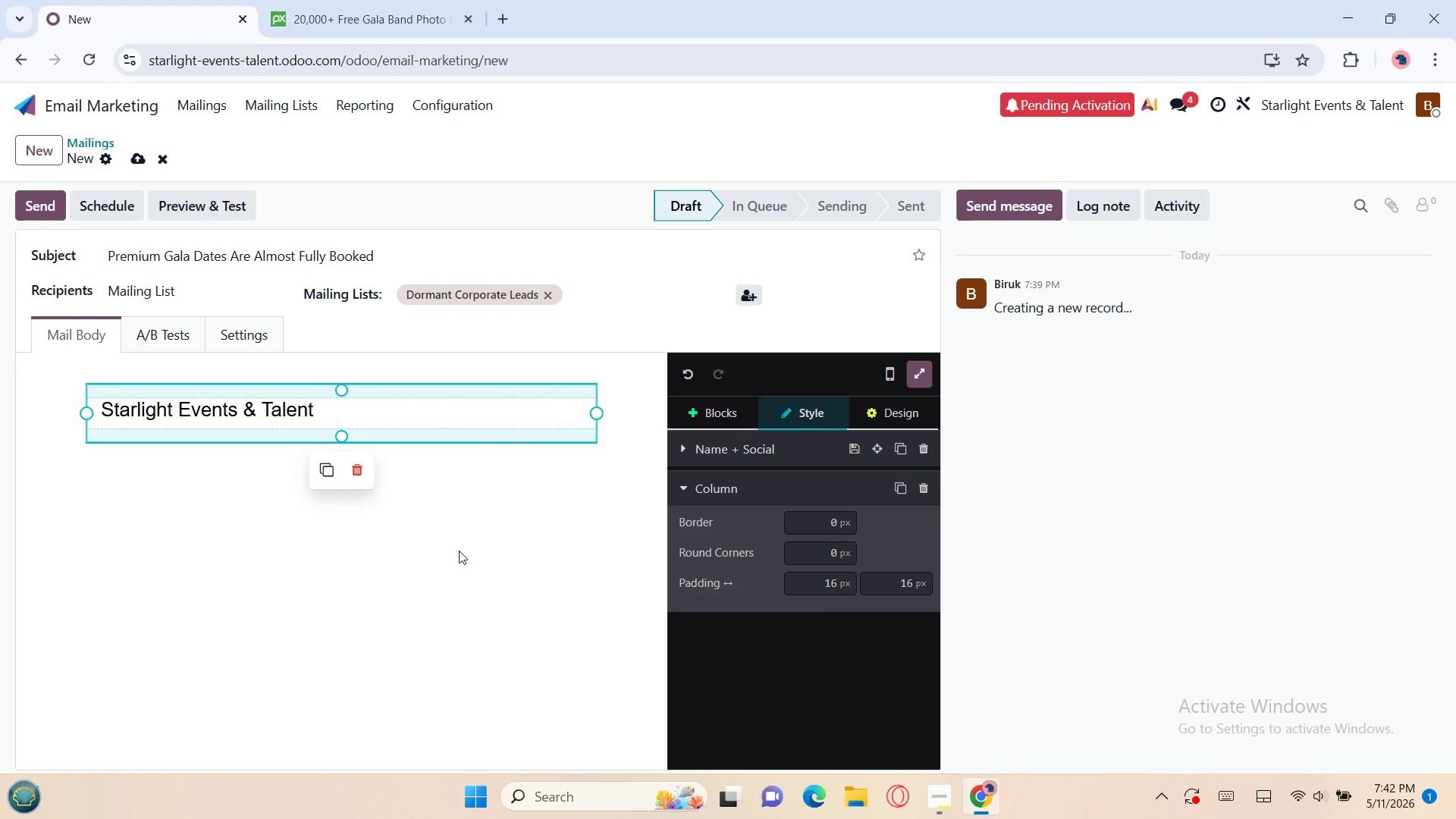 
left_click([699, 413])
 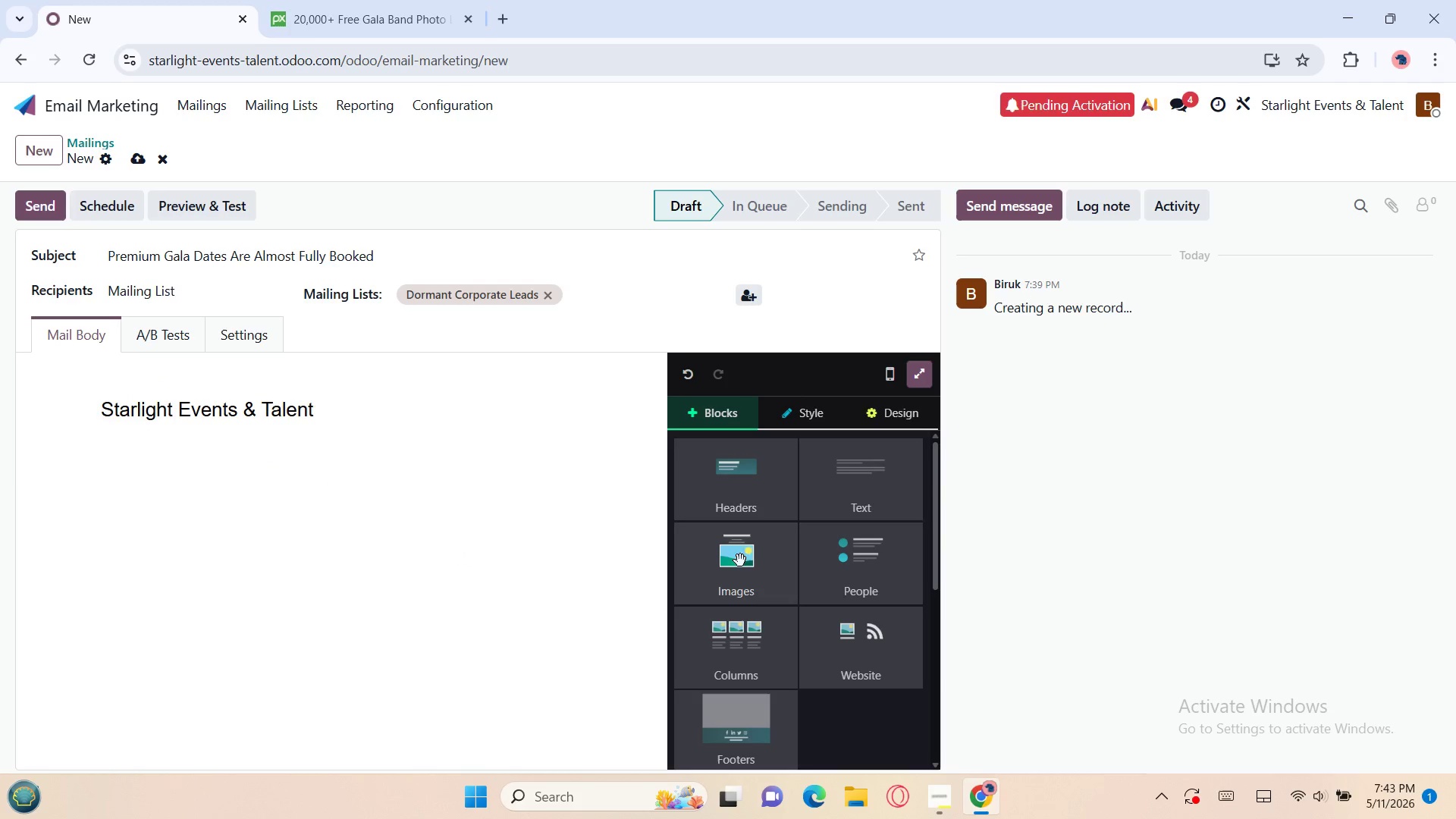 
left_click([737, 574])
 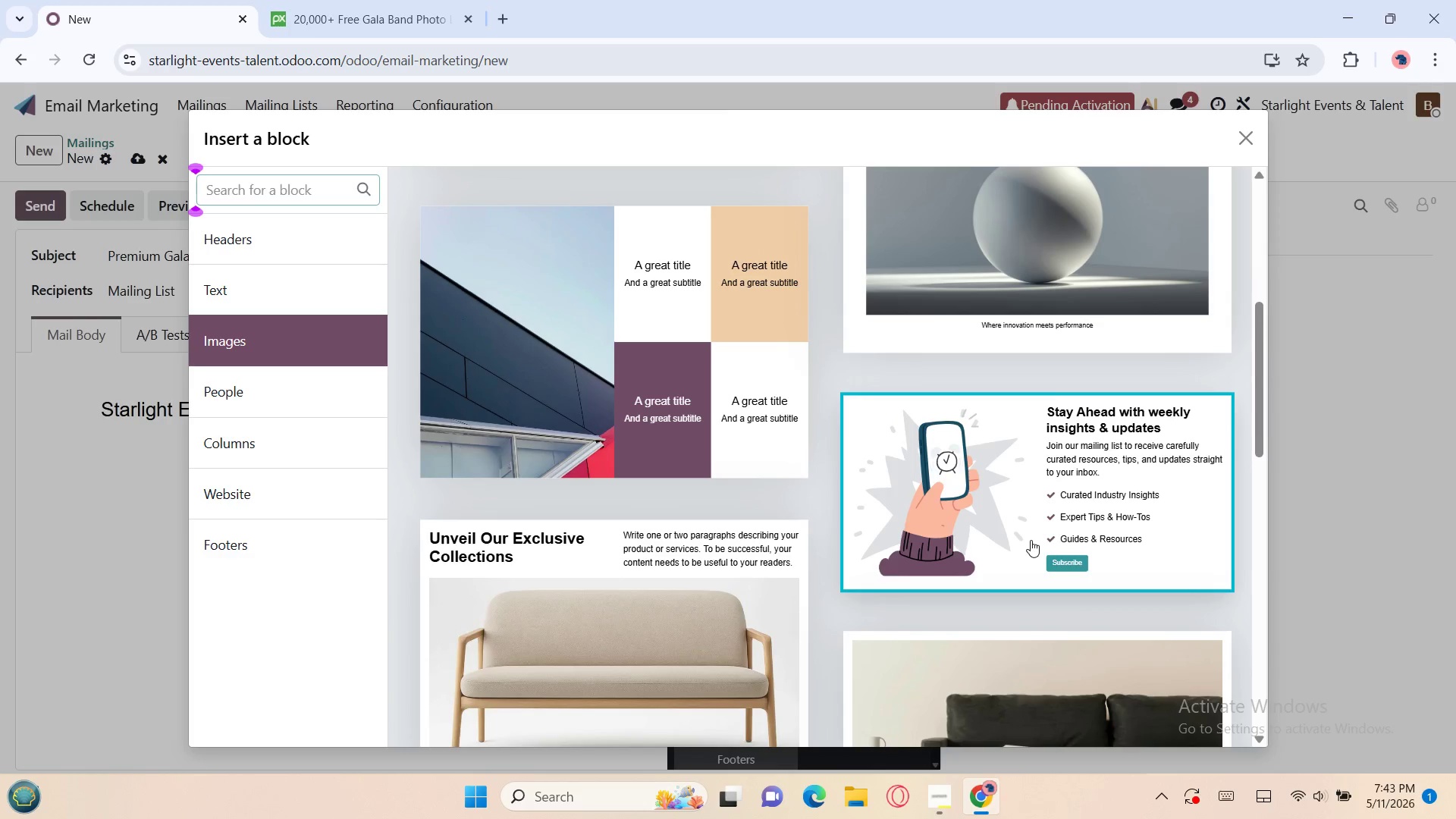 
wait(6.84)
 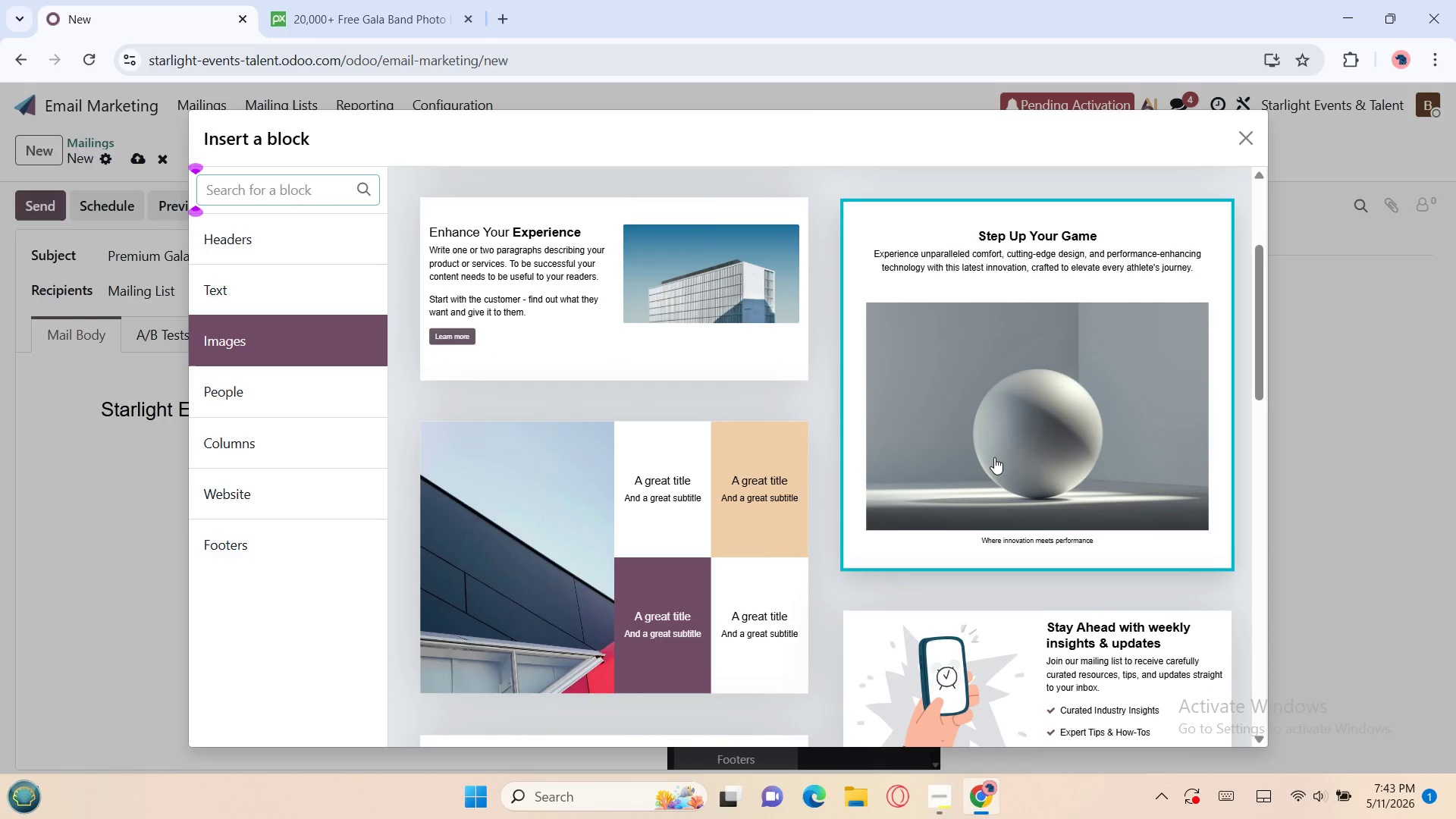 
left_click([1031, 540])
 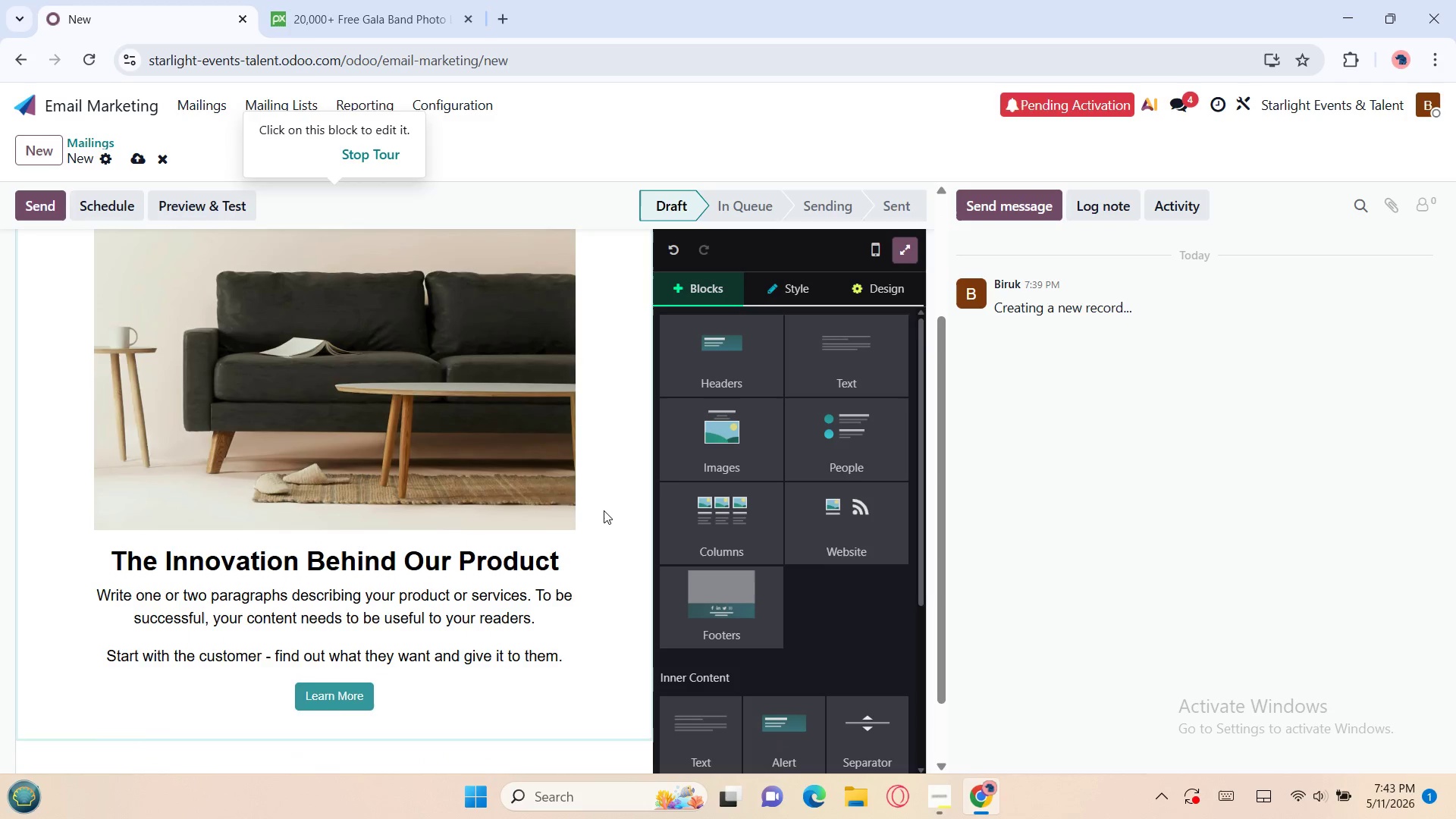 
left_click([571, 535])
 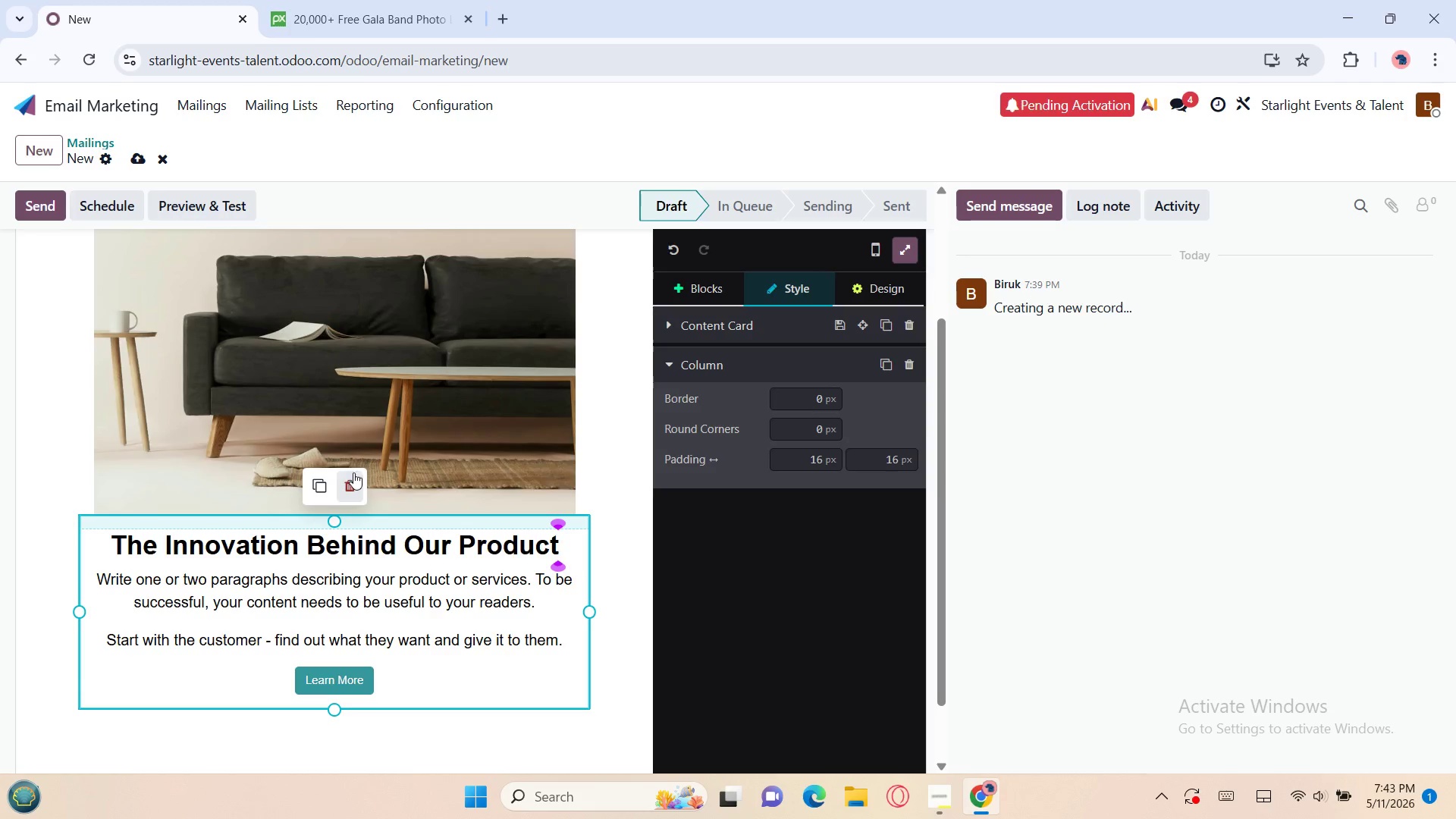 
left_click([351, 478])
 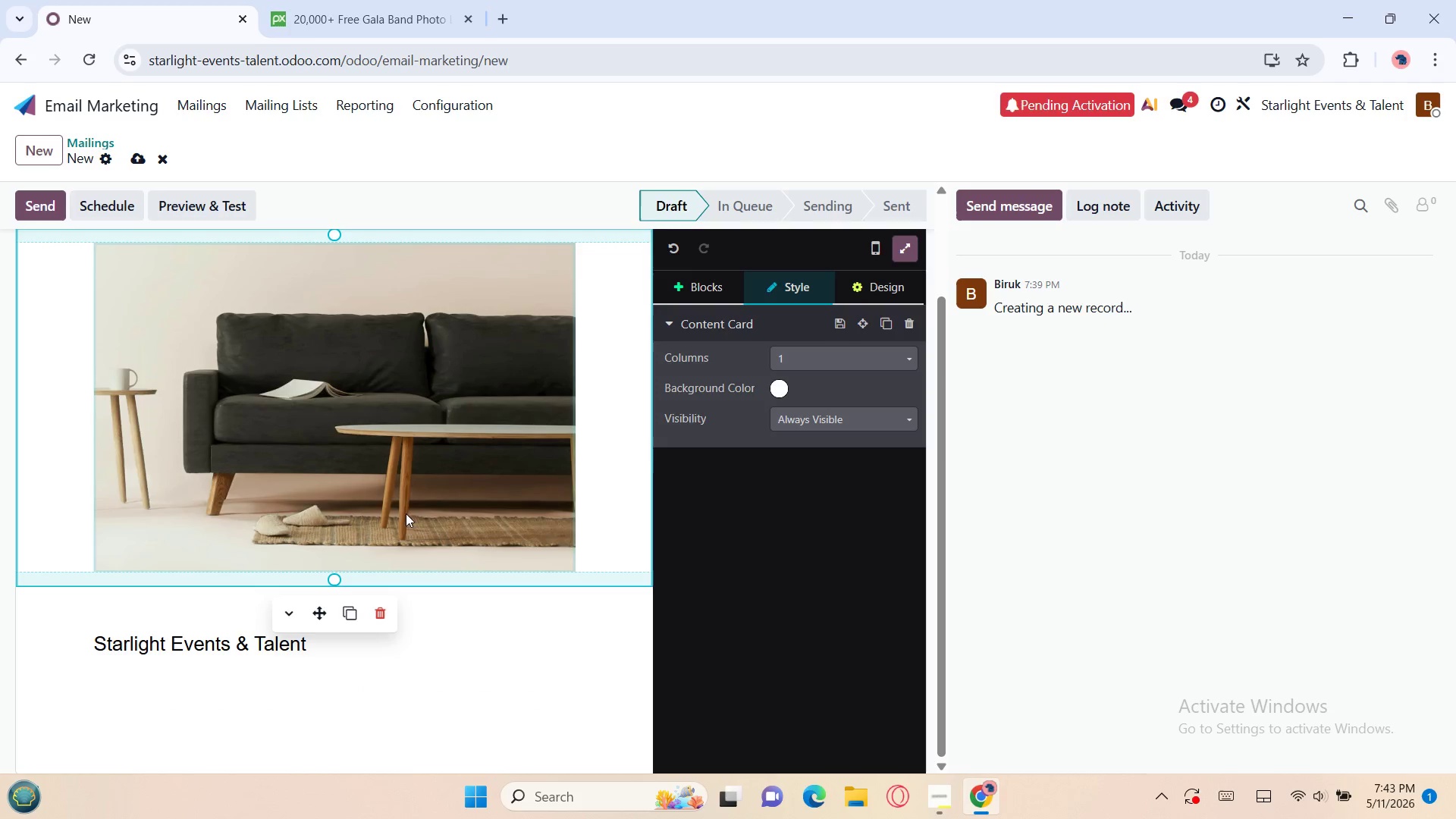 
wait(6.05)
 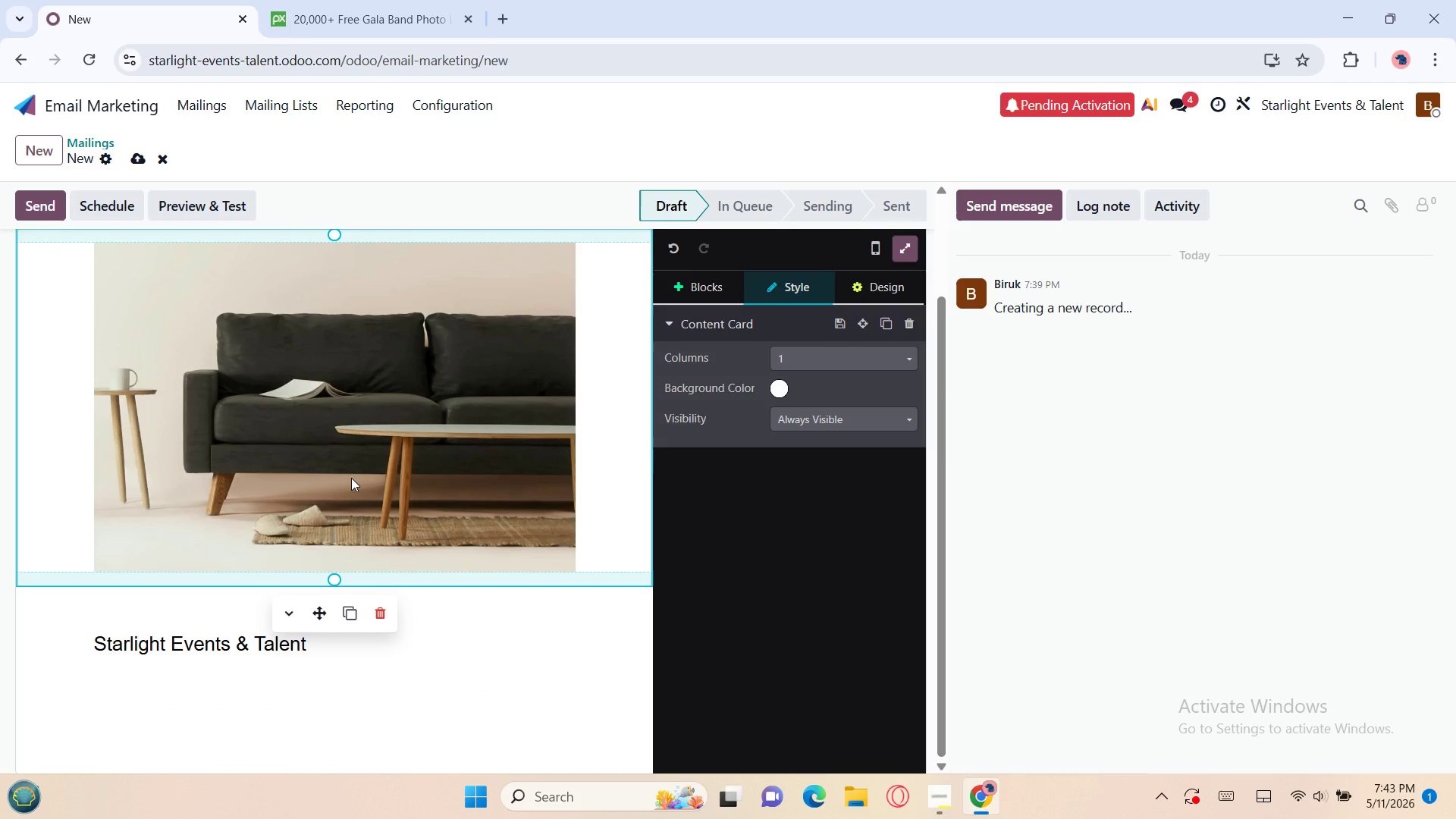 
left_click_drag(start_coordinate=[318, 610], to_coordinate=[319, 702])
 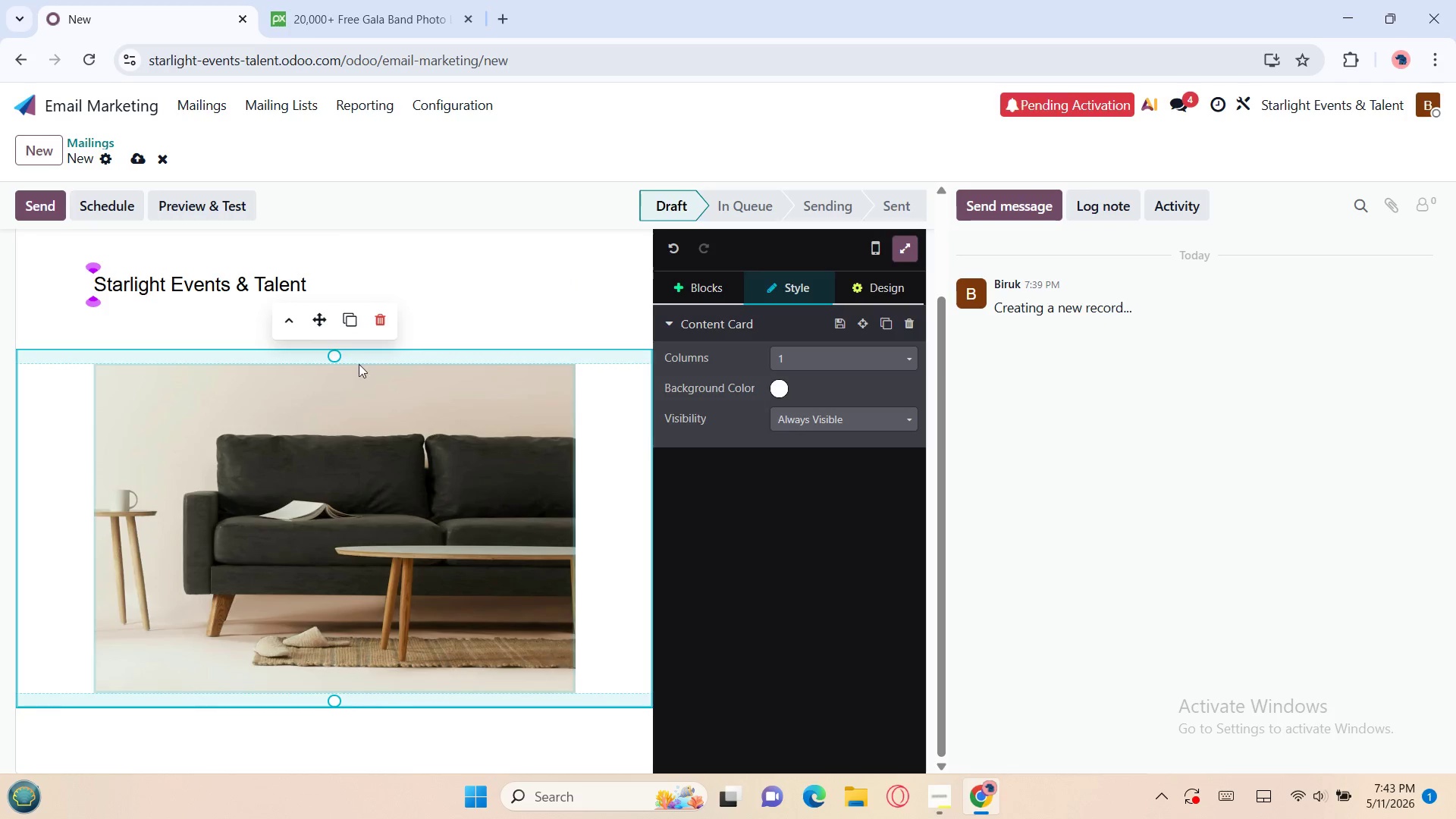 
left_click_drag(start_coordinate=[341, 360], to_coordinate=[329, 344])
 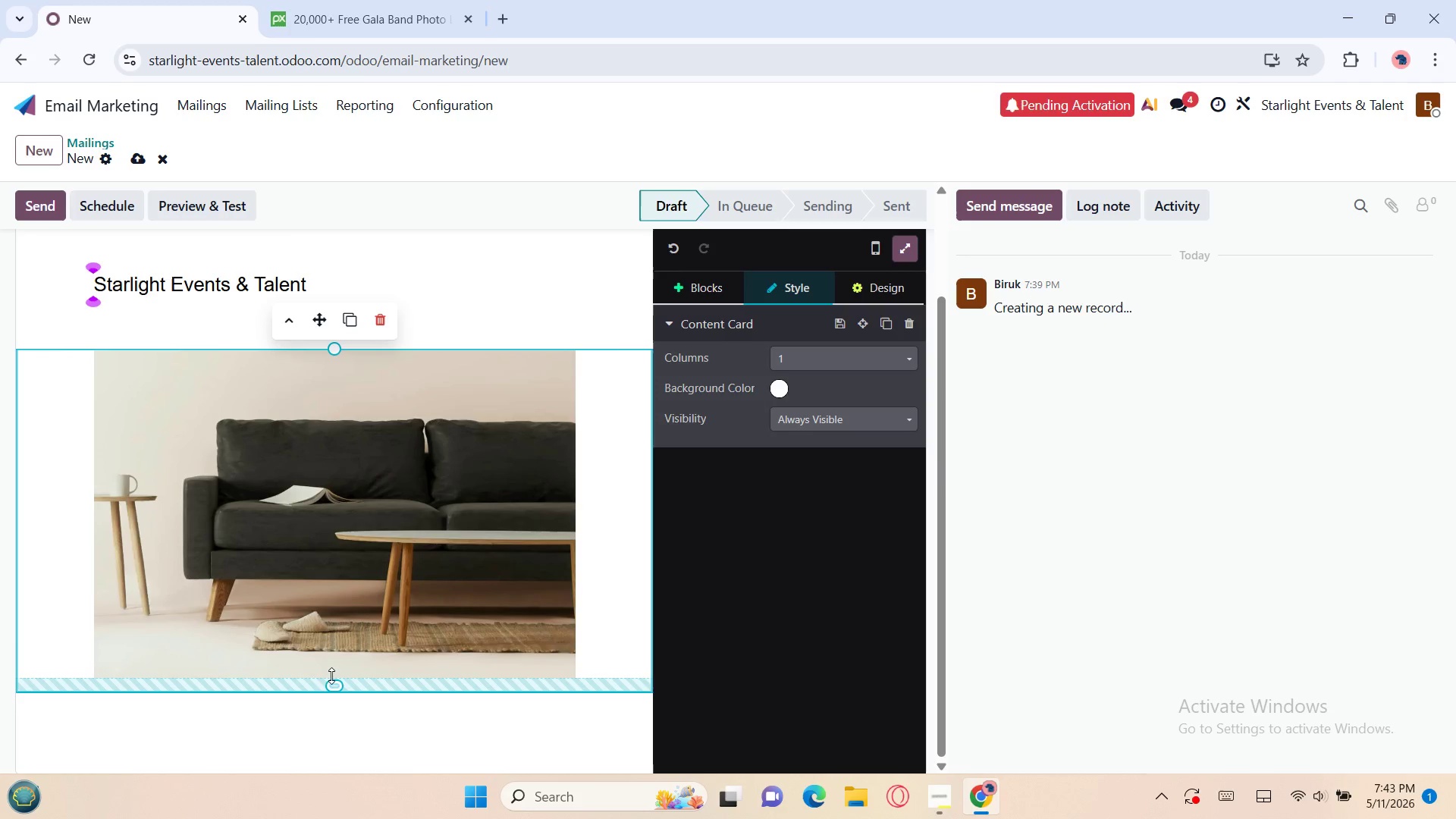 
left_click_drag(start_coordinate=[333, 679], to_coordinate=[337, 670])
 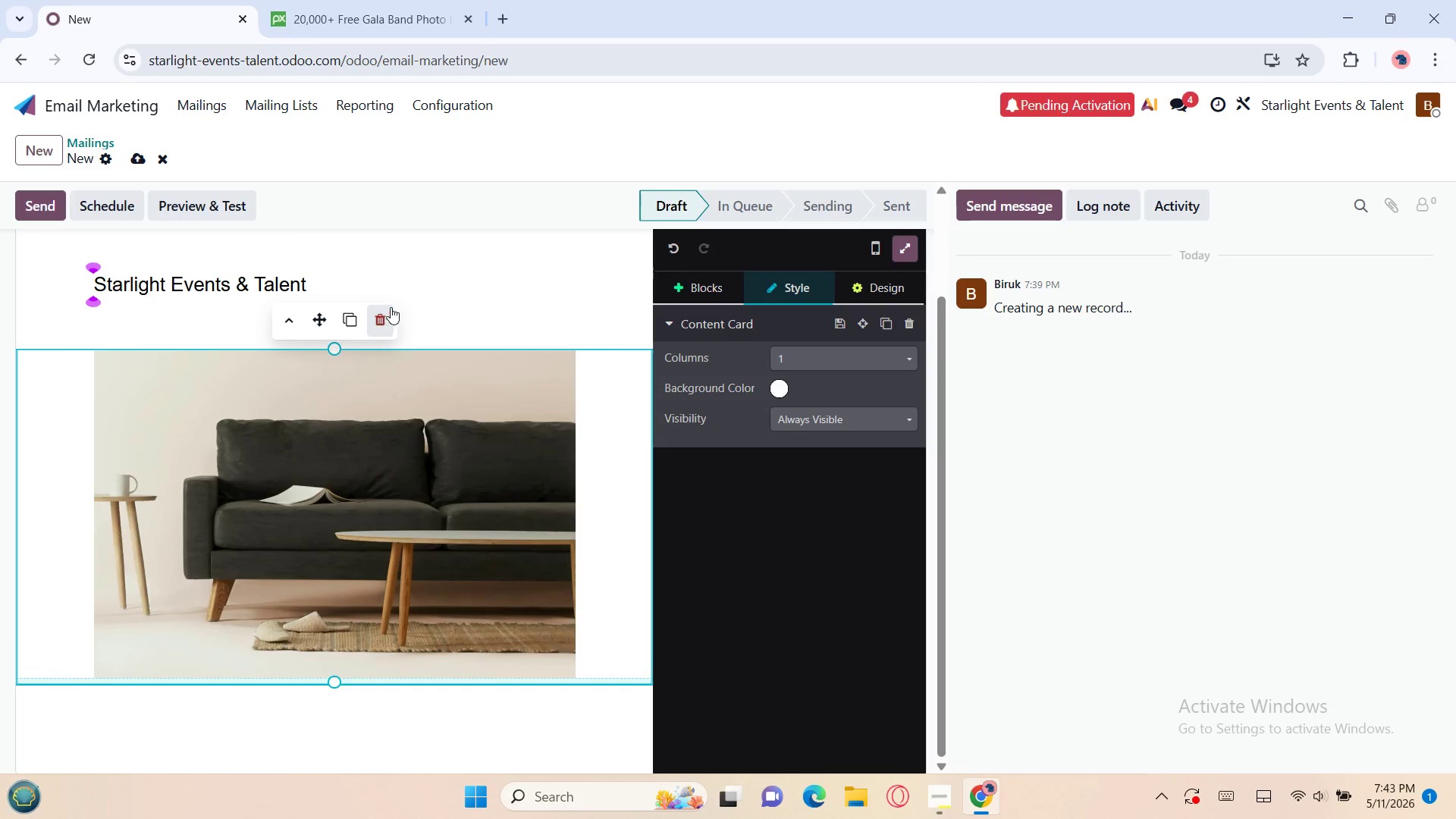 
left_click([441, 281])
 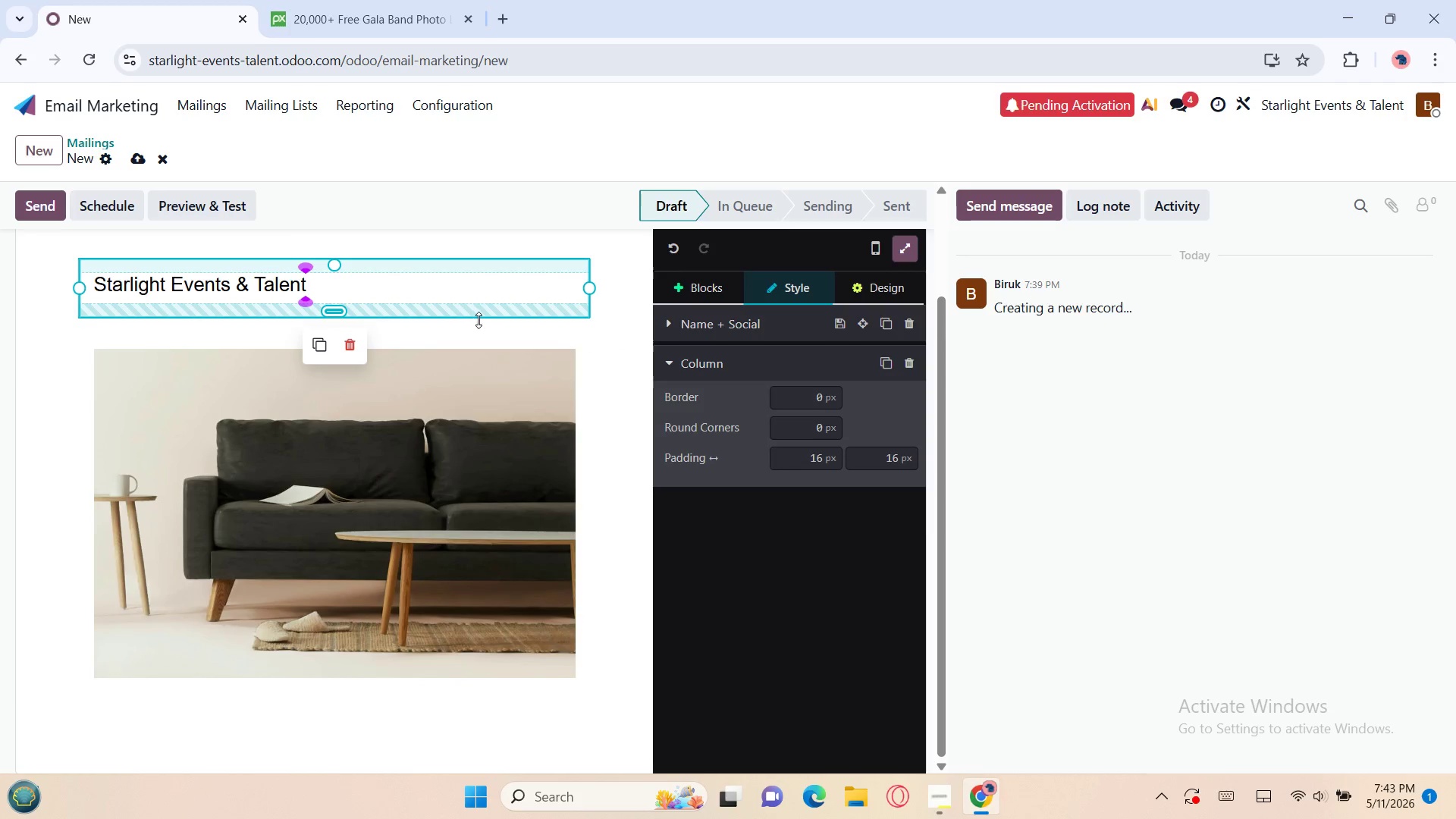 
left_click([482, 326])
 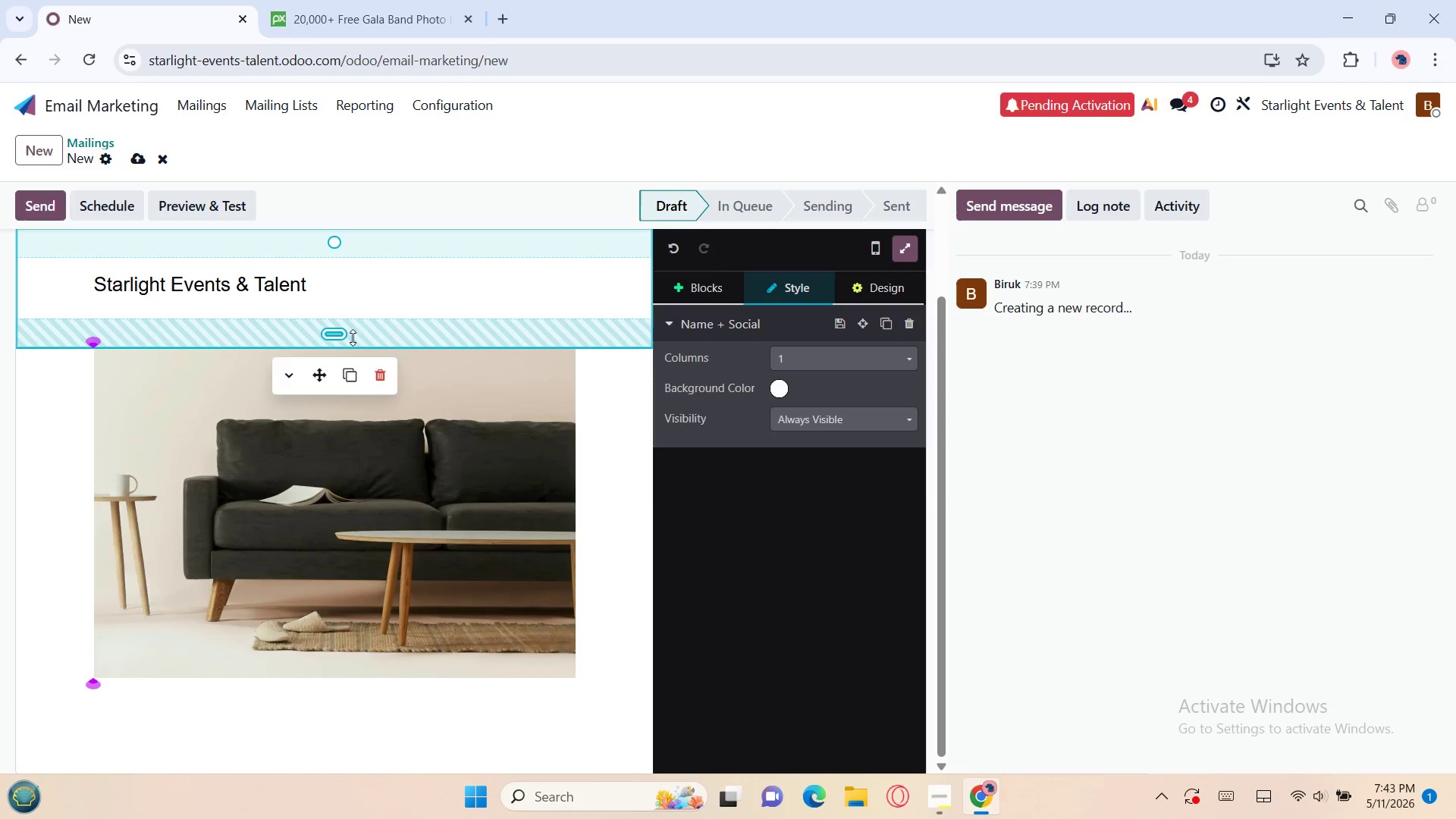 
left_click_drag(start_coordinate=[344, 337], to_coordinate=[331, 310])
 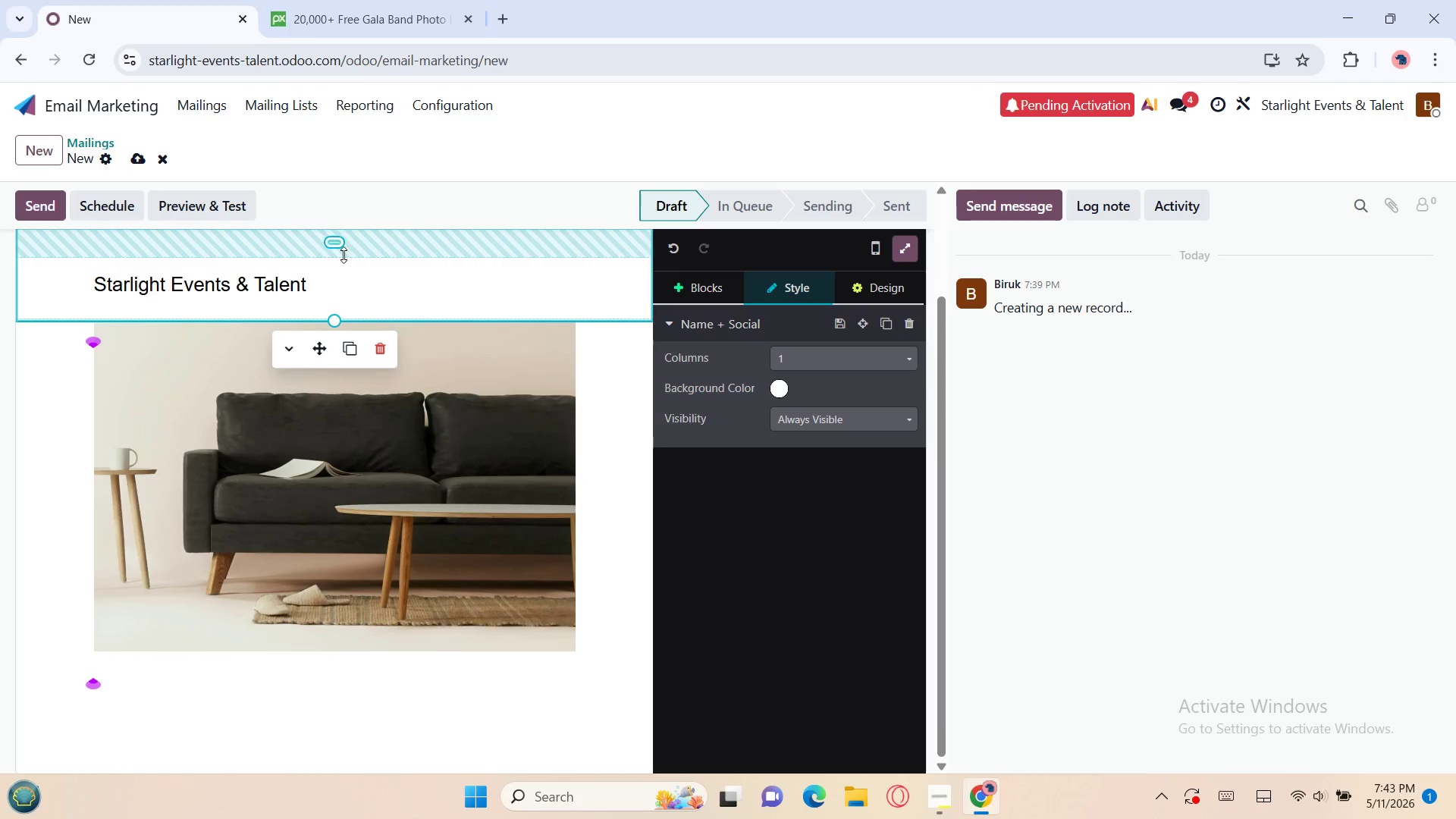 
left_click_drag(start_coordinate=[341, 253], to_coordinate=[322, 218])
 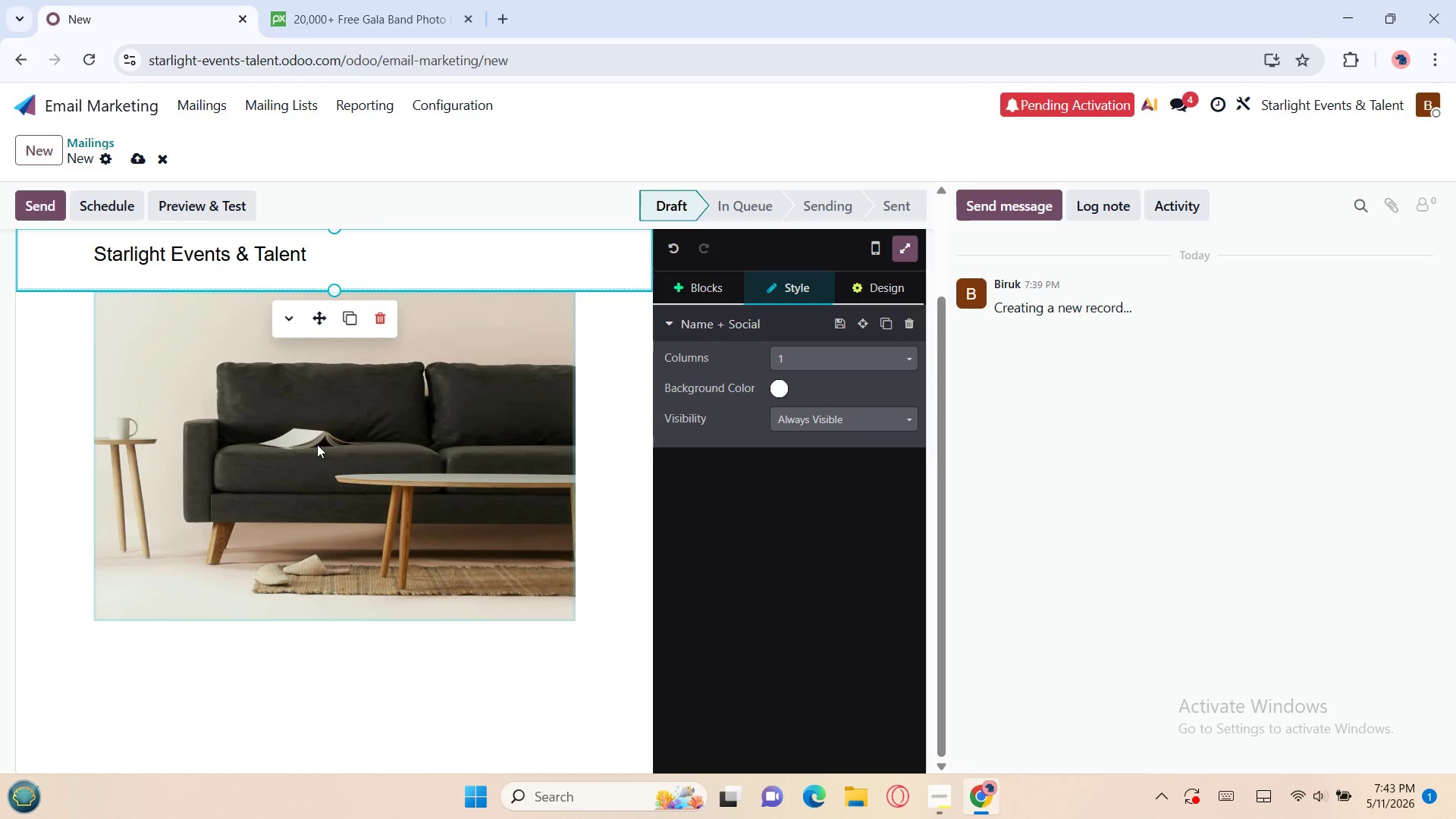 
double_click([317, 444])
 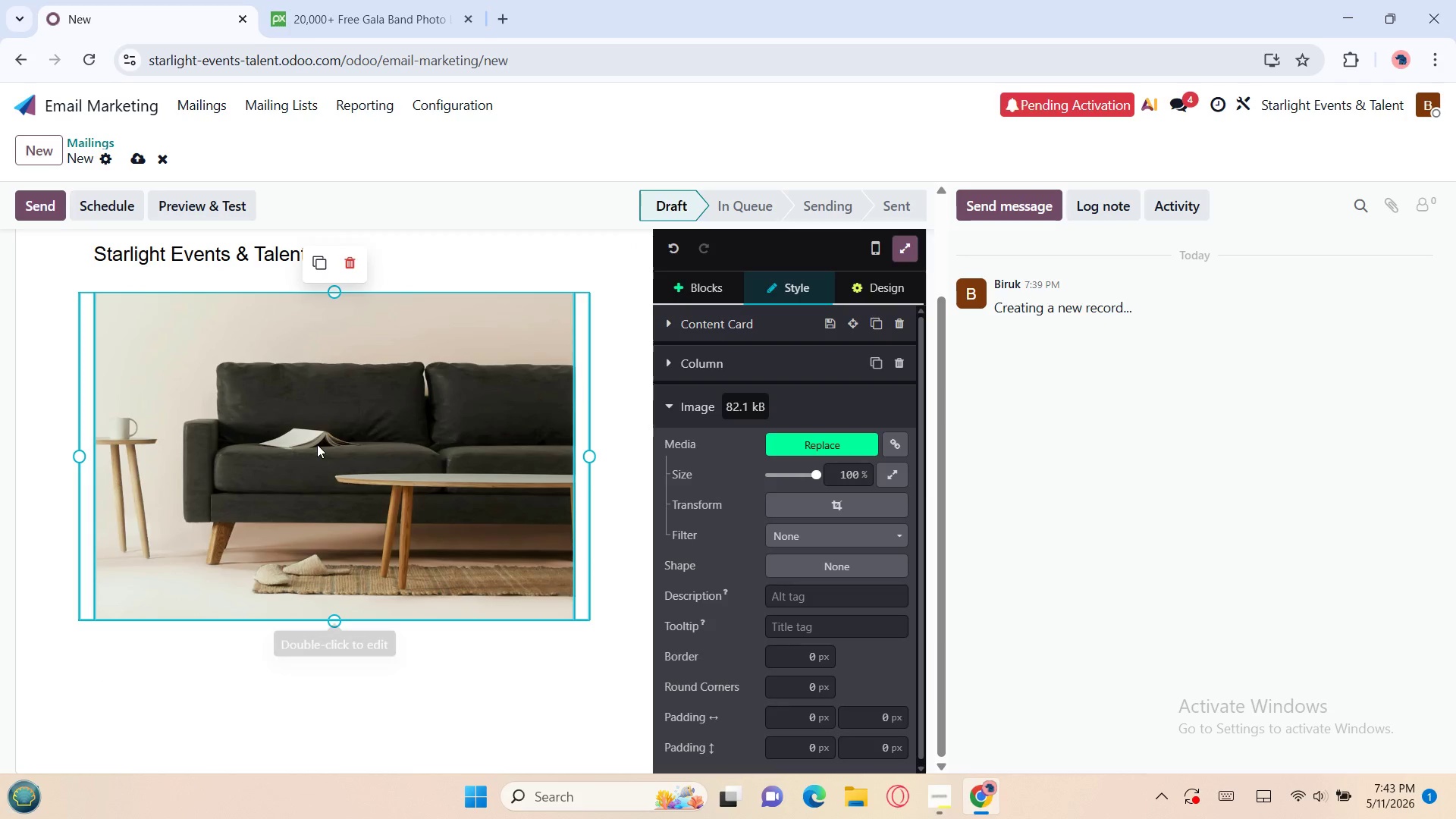 
triple_click([317, 444])
 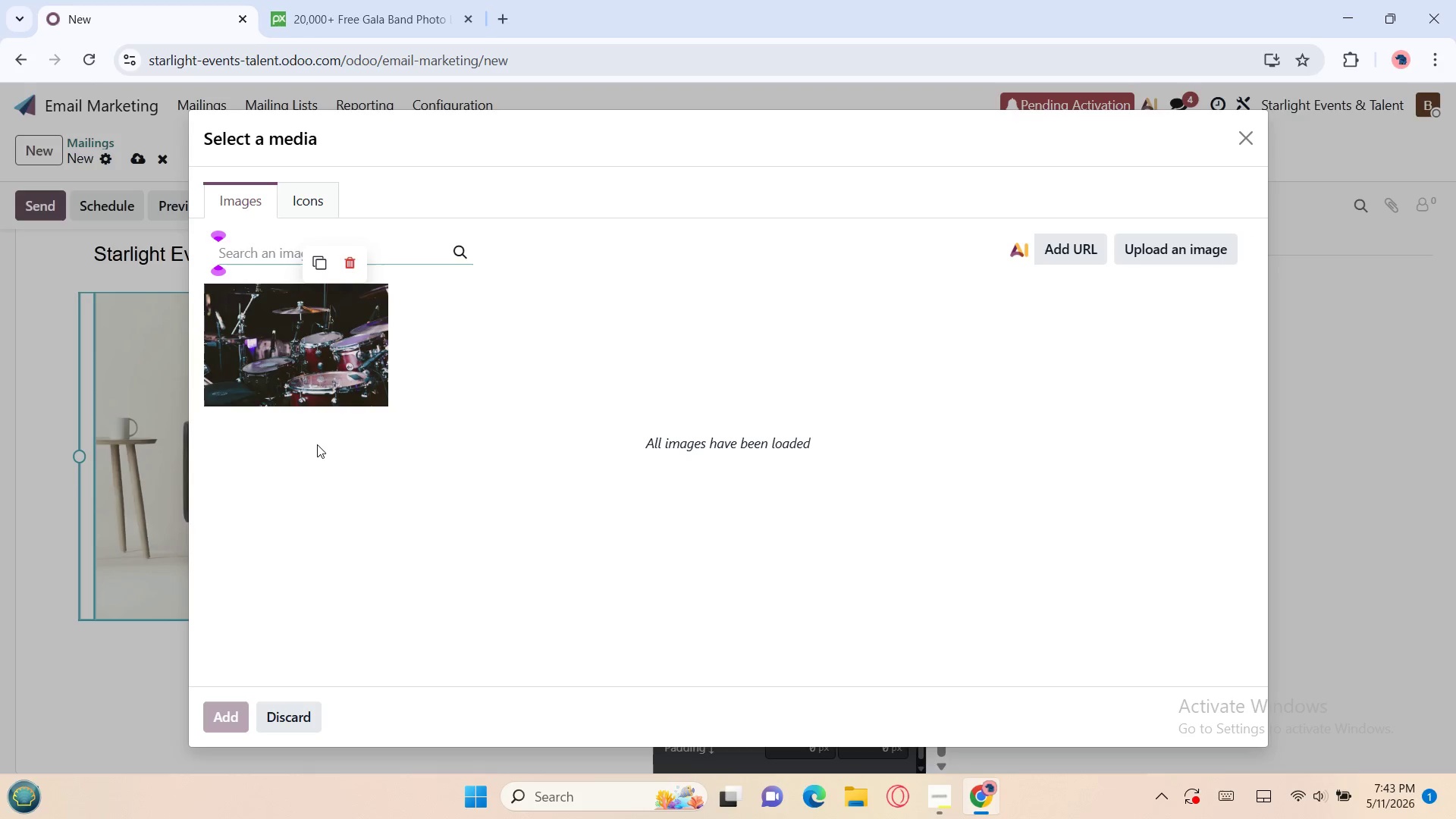 
wait(5.7)
 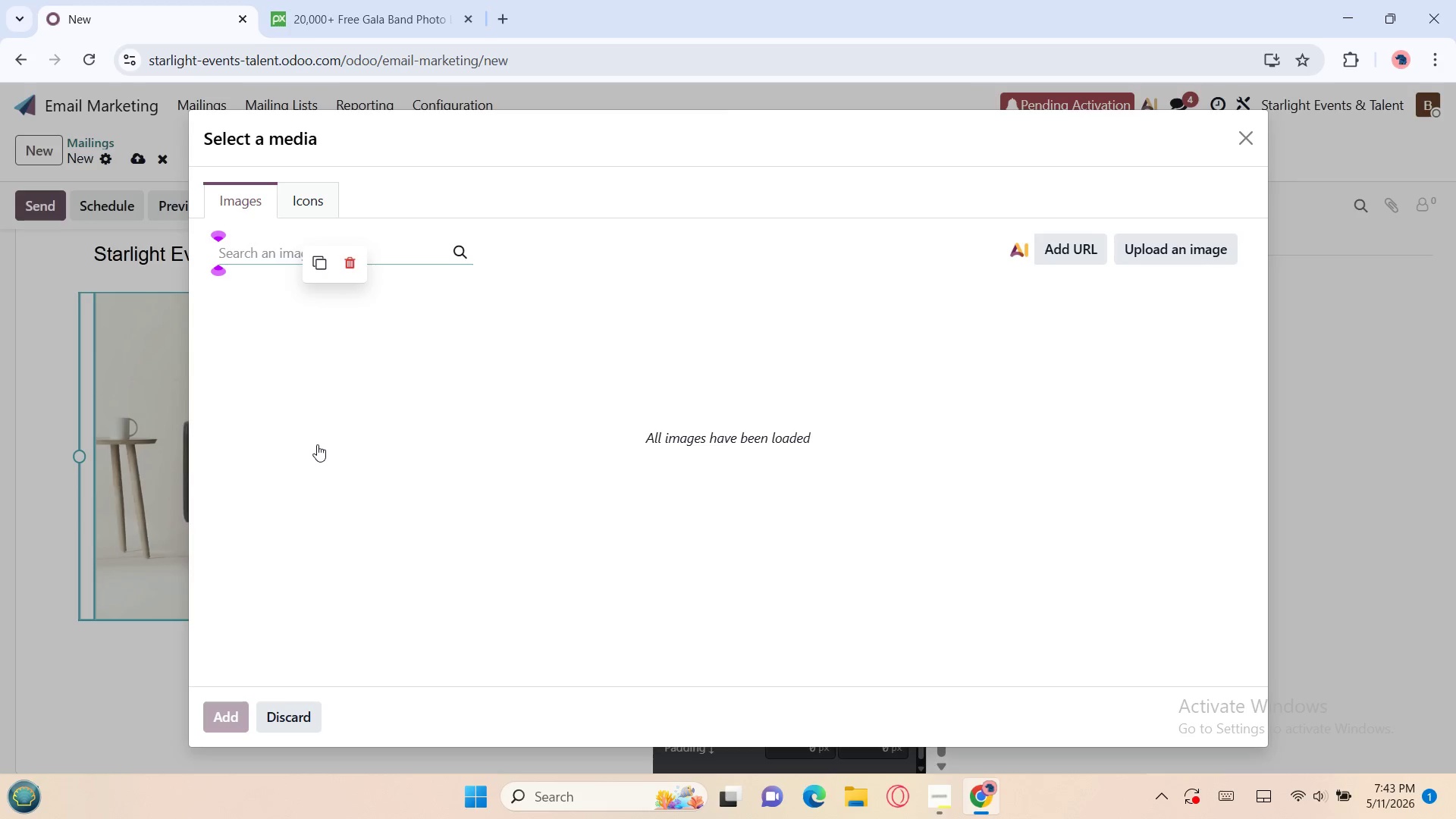 
type(corpo)
 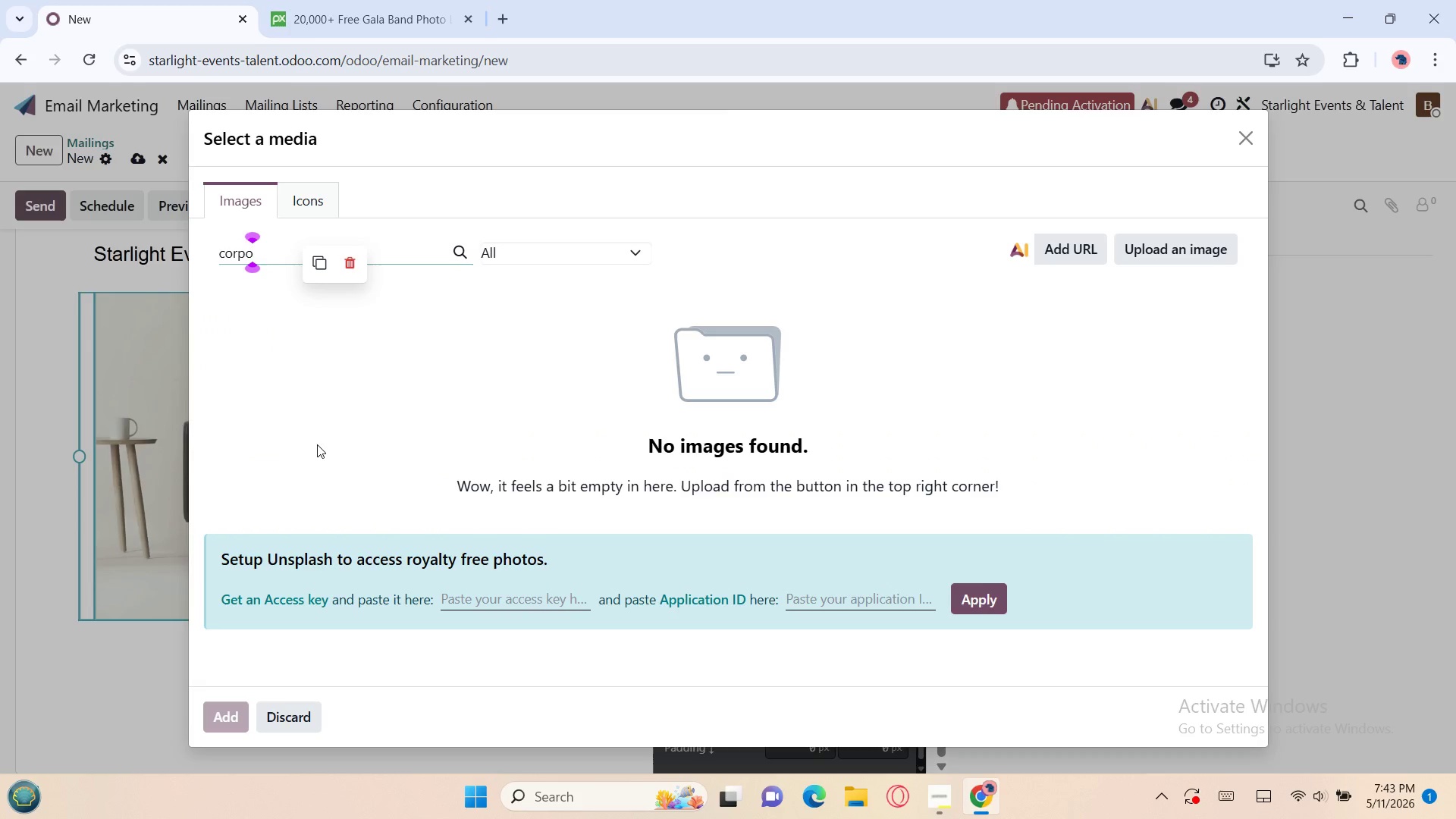 
type(rate gala stage night)
 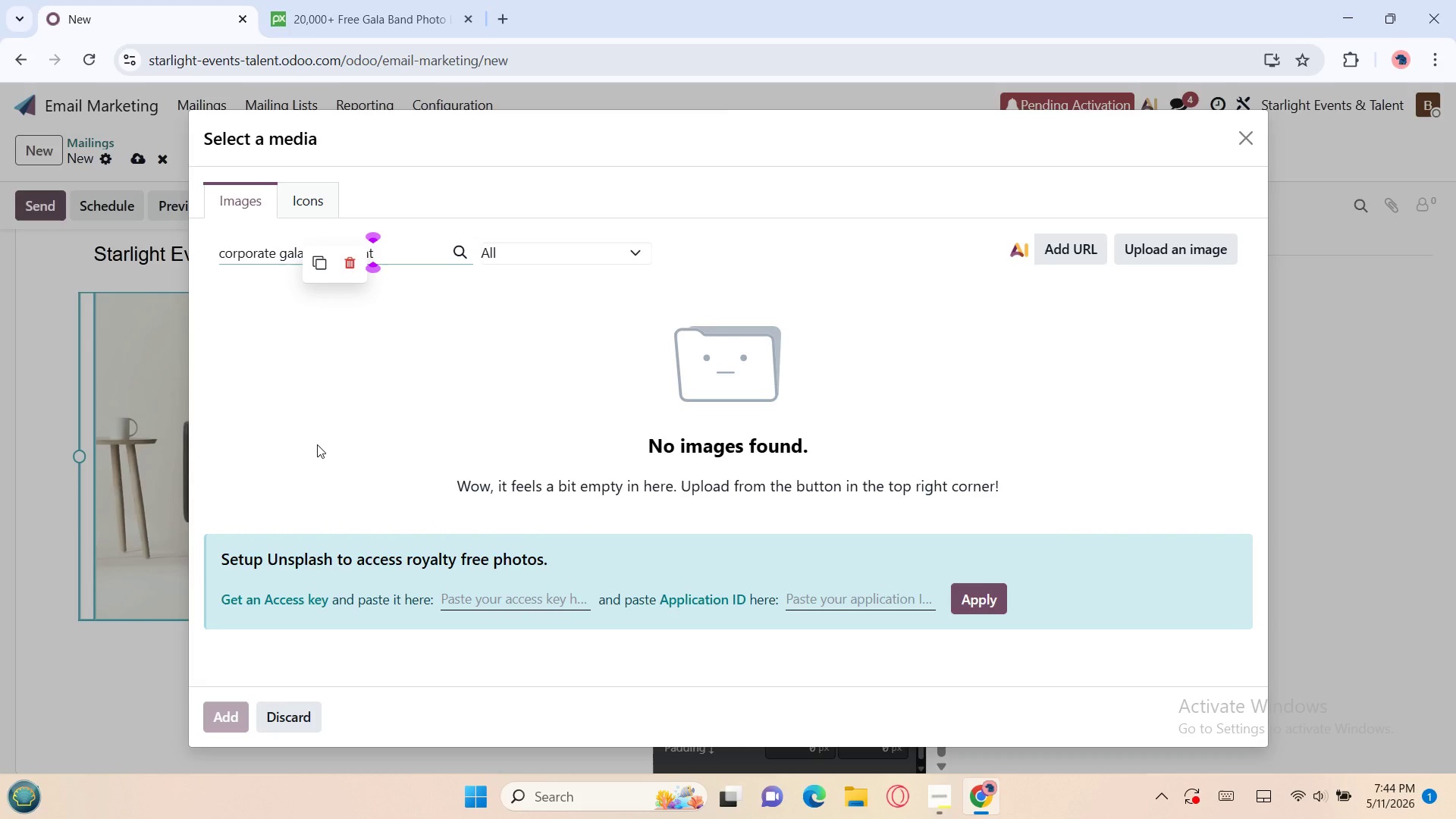 
hold_key(key=AltLeft, duration=0.48)
 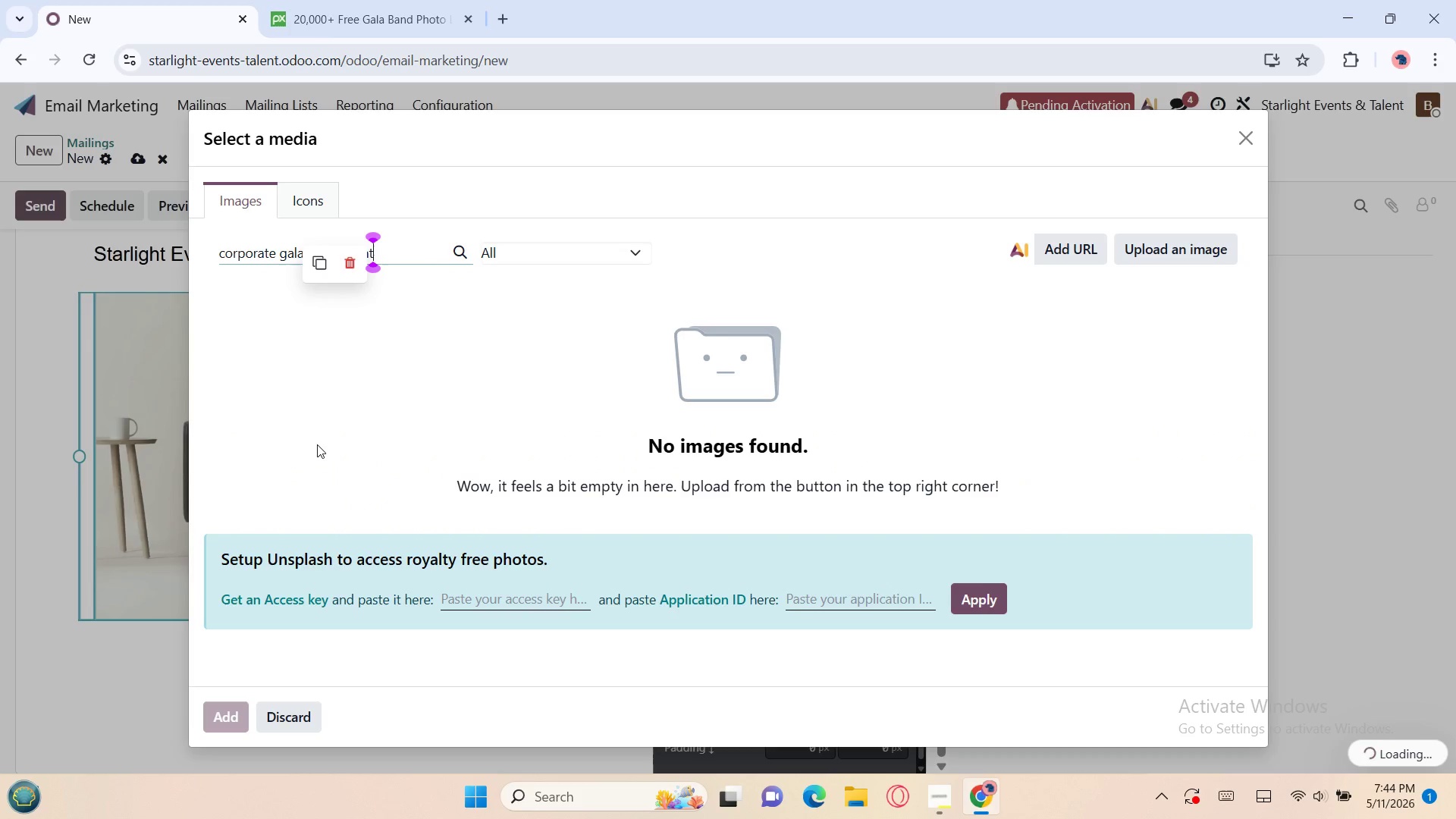 
key(Control+A)
 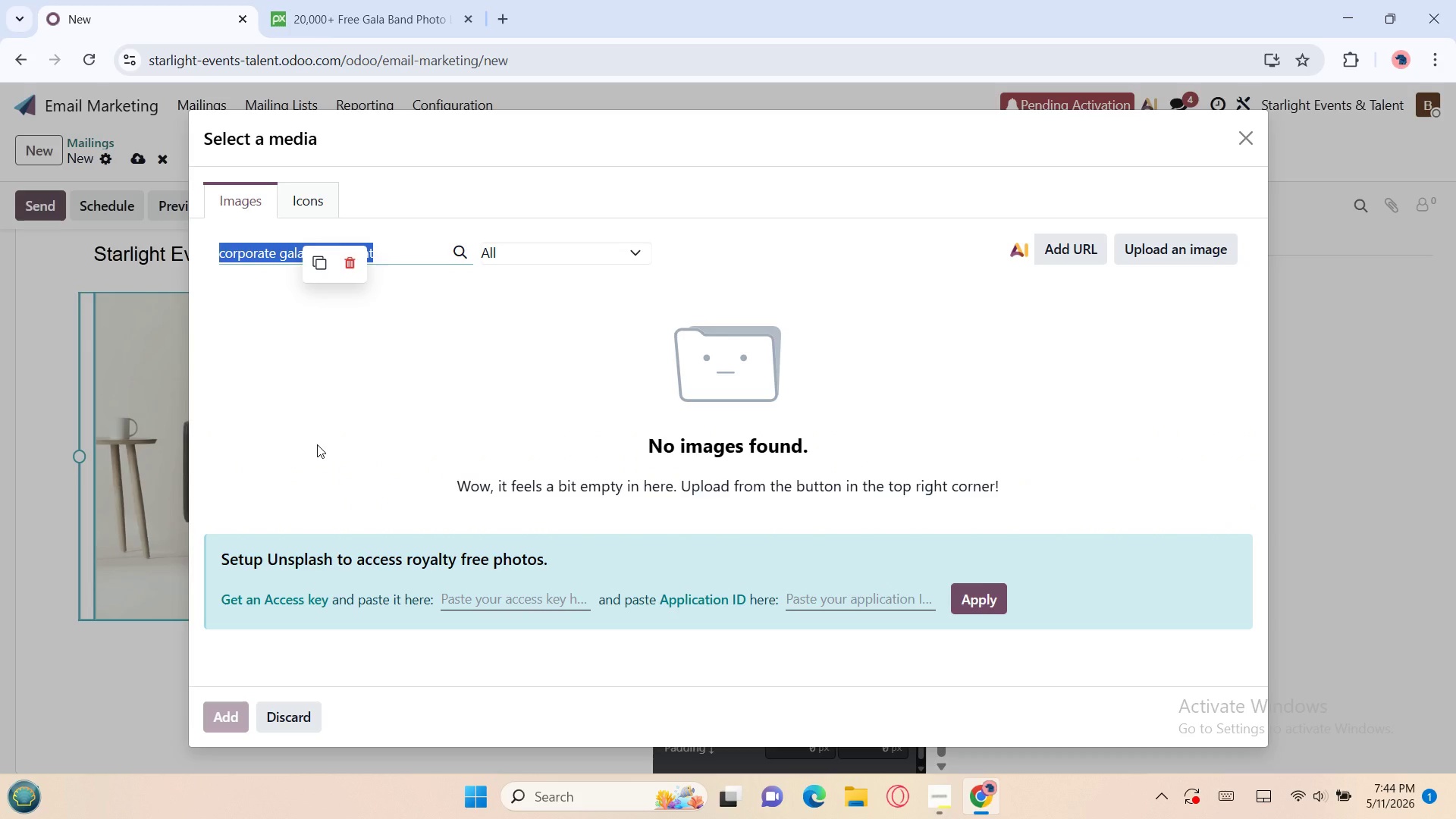 
key(Control+X)
 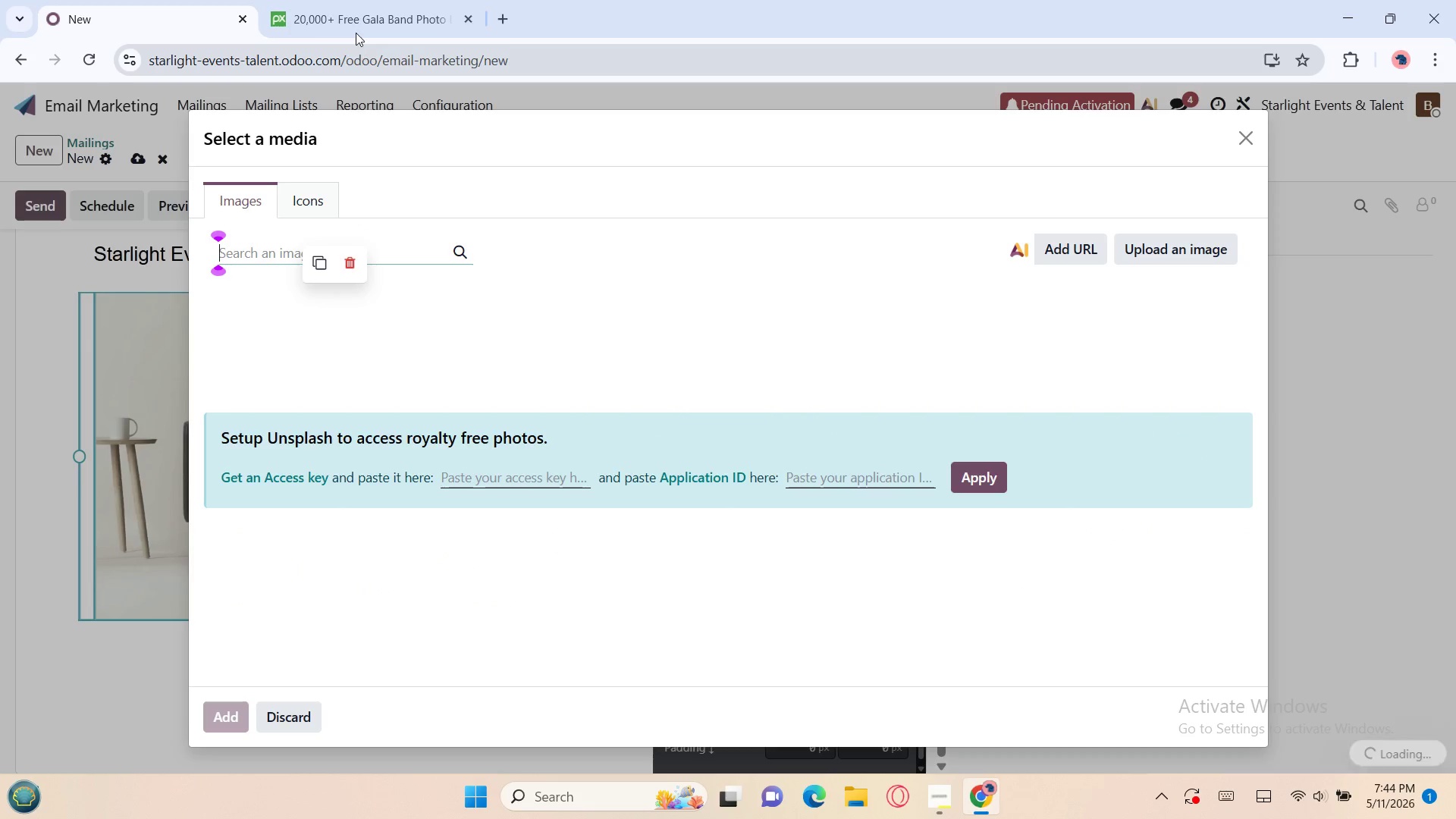 
left_click([353, 27])
 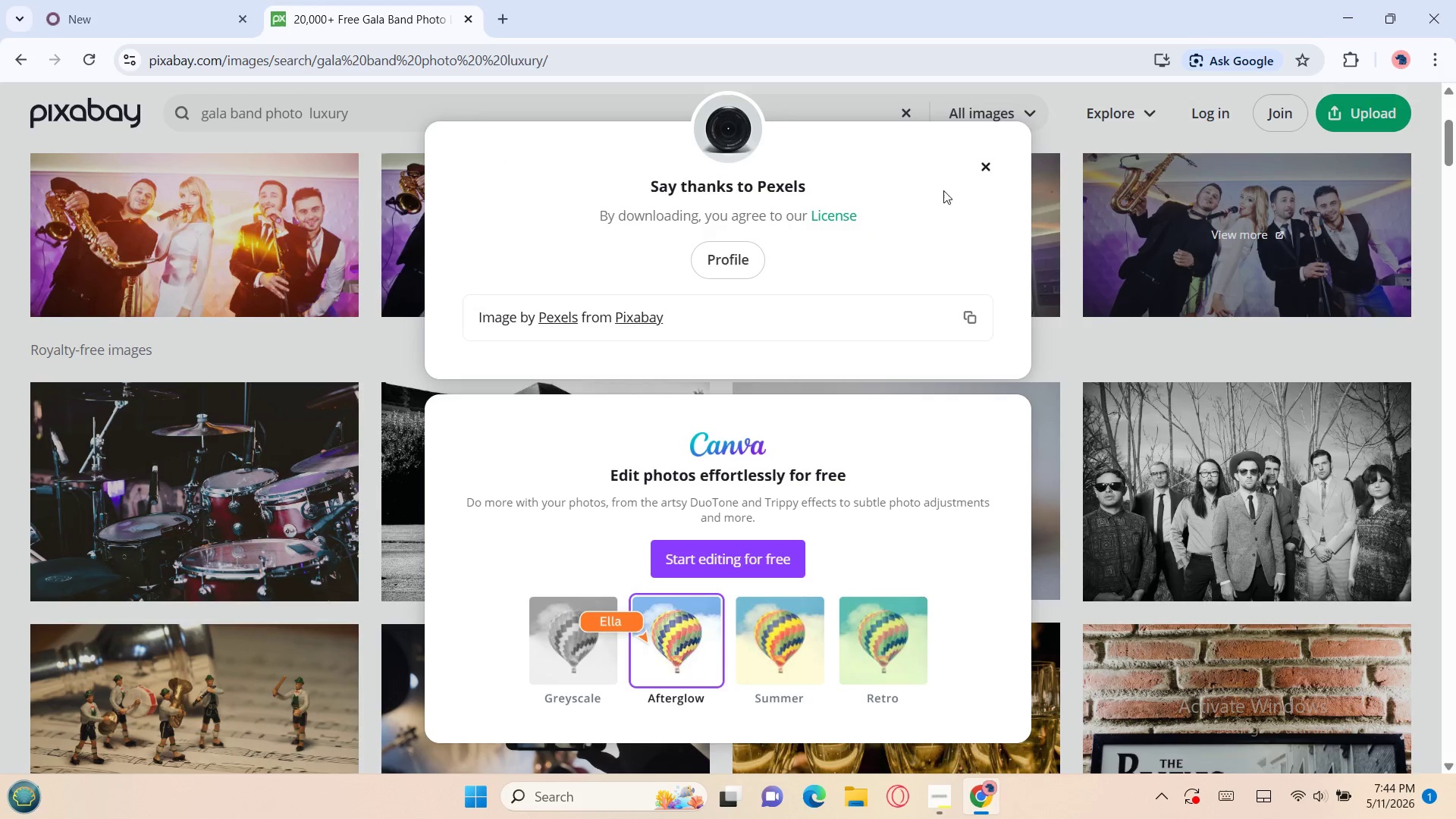 
left_click([978, 161])
 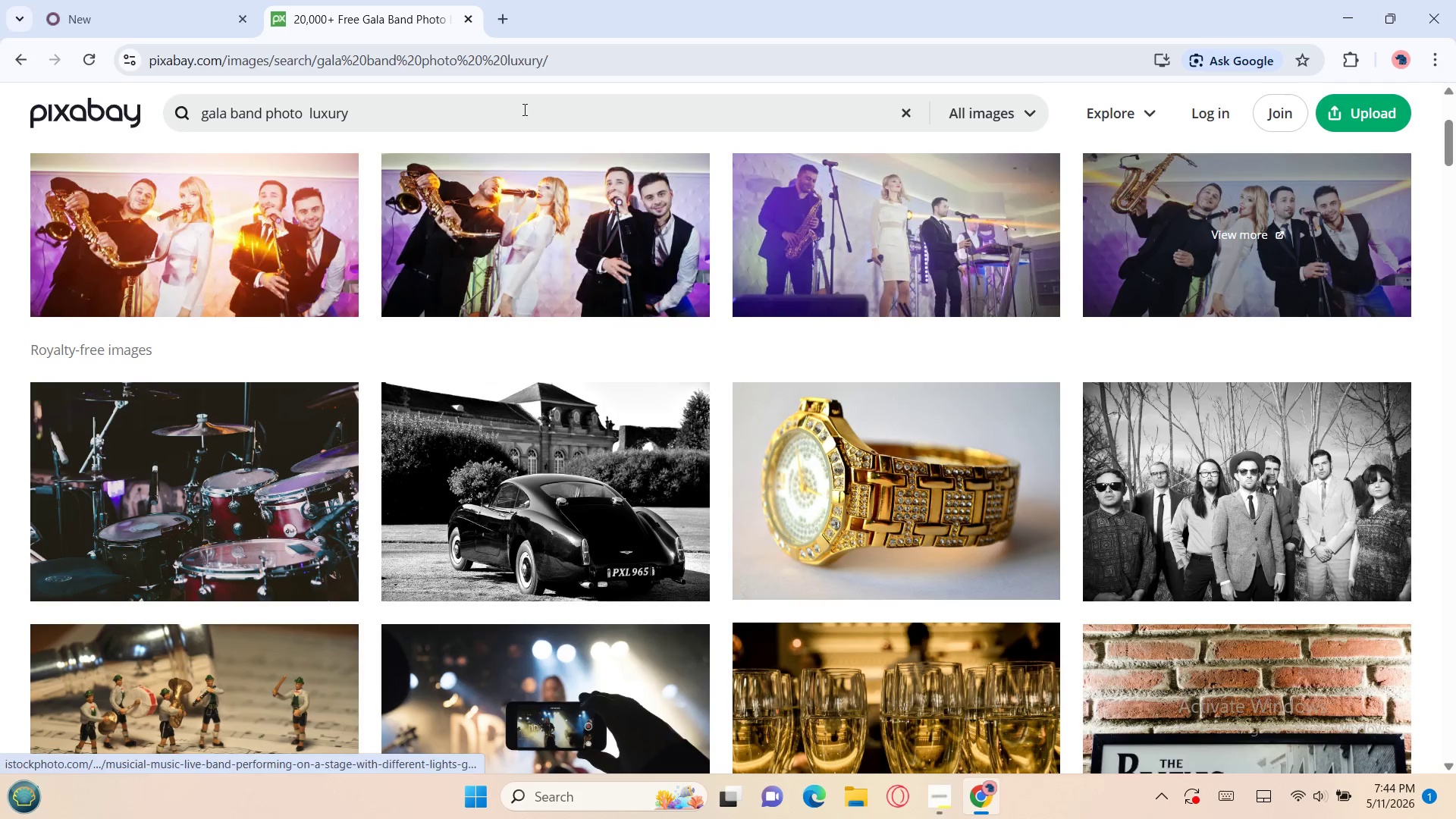 
left_click([520, 102])
 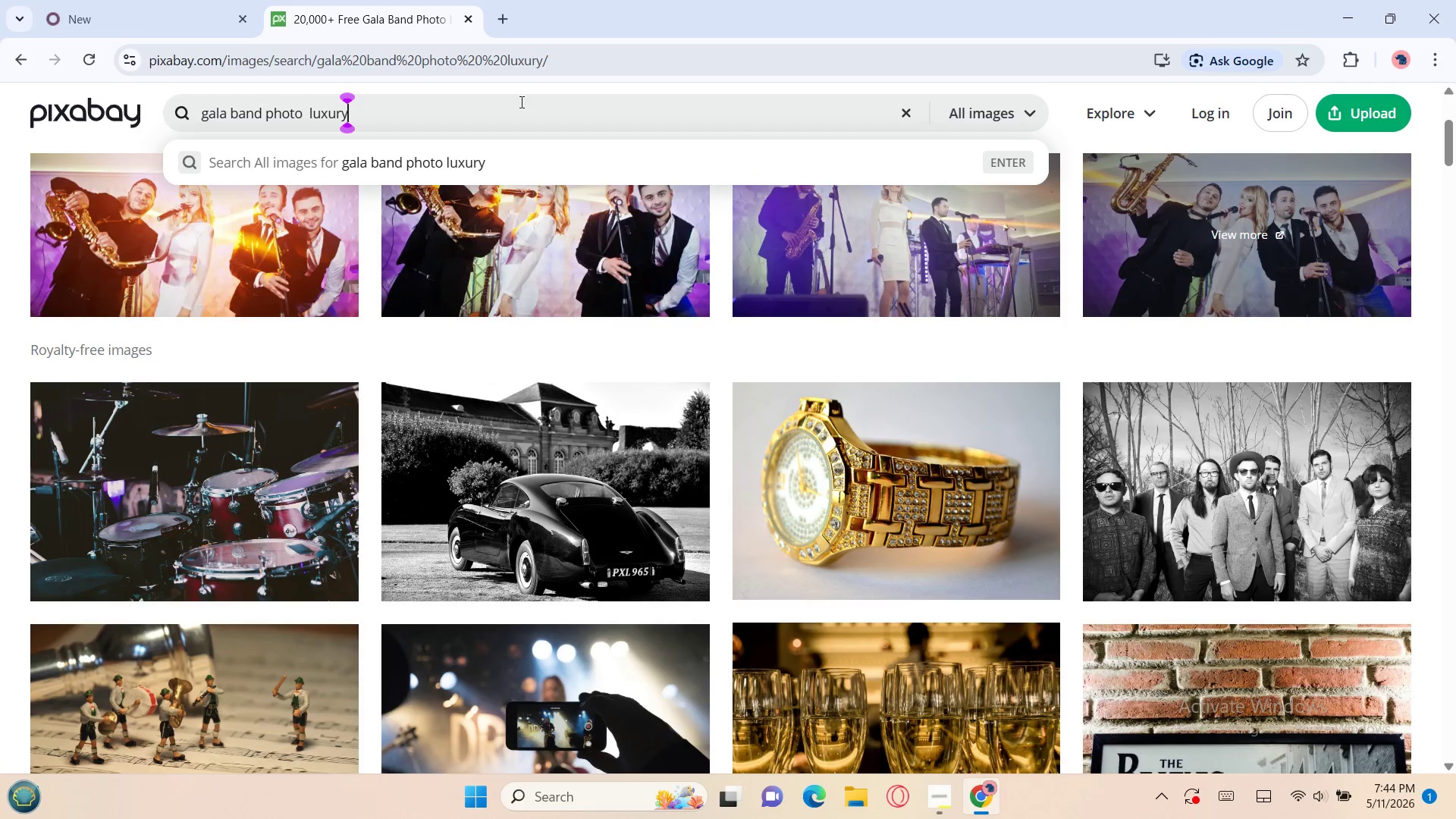 
key(Control+A)
 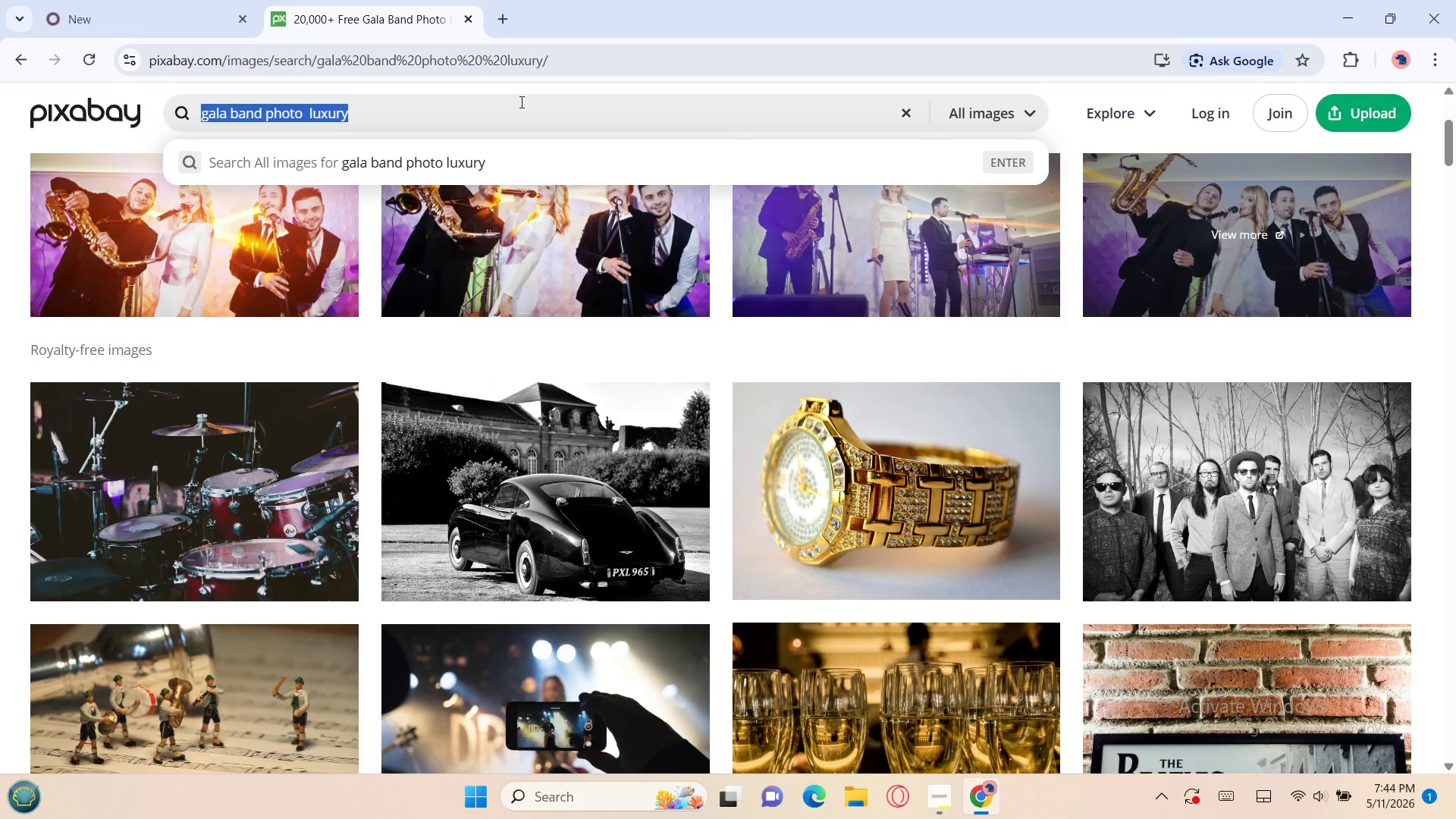 
key(Control+V)
 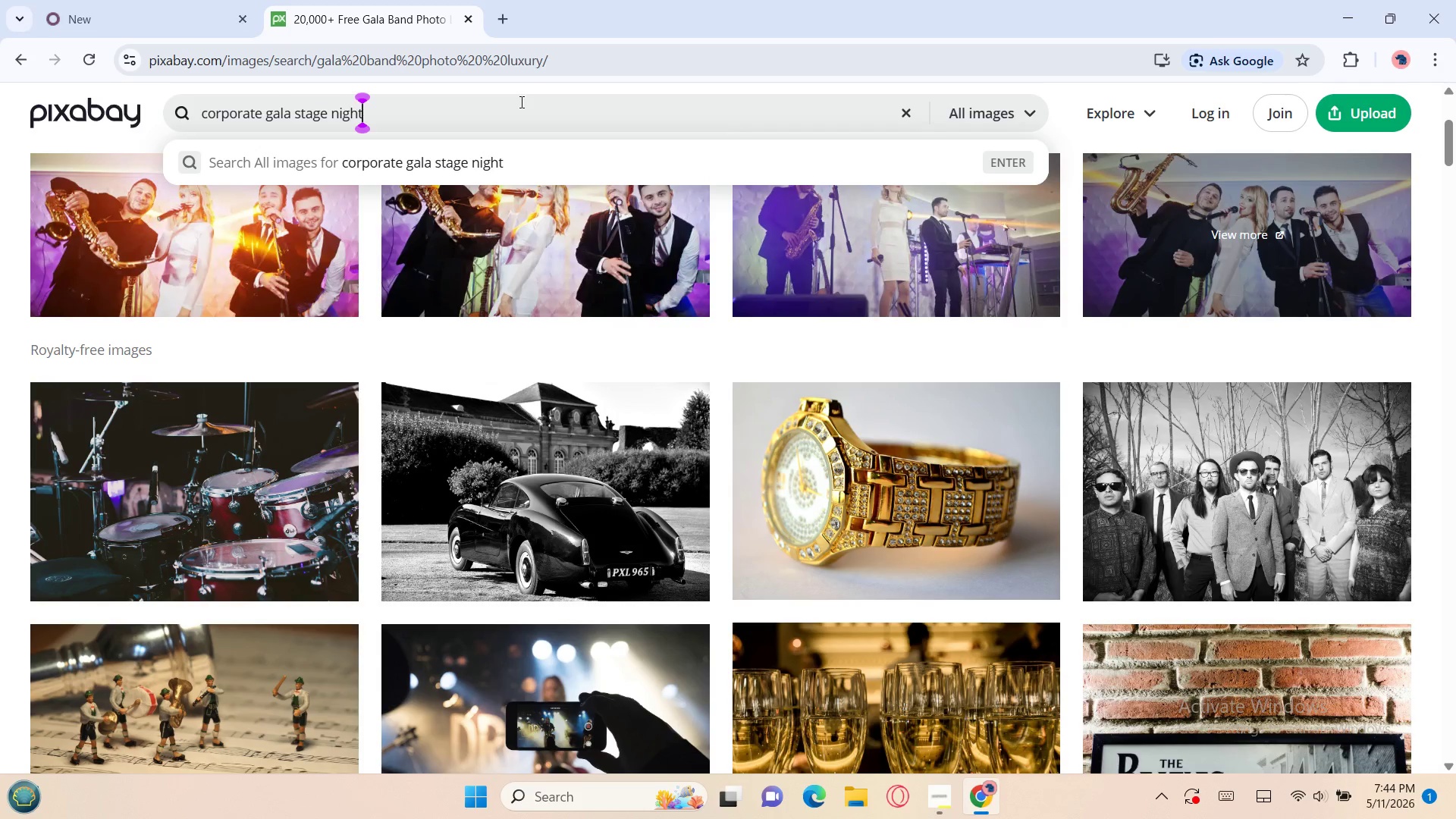 
key(Enter)
 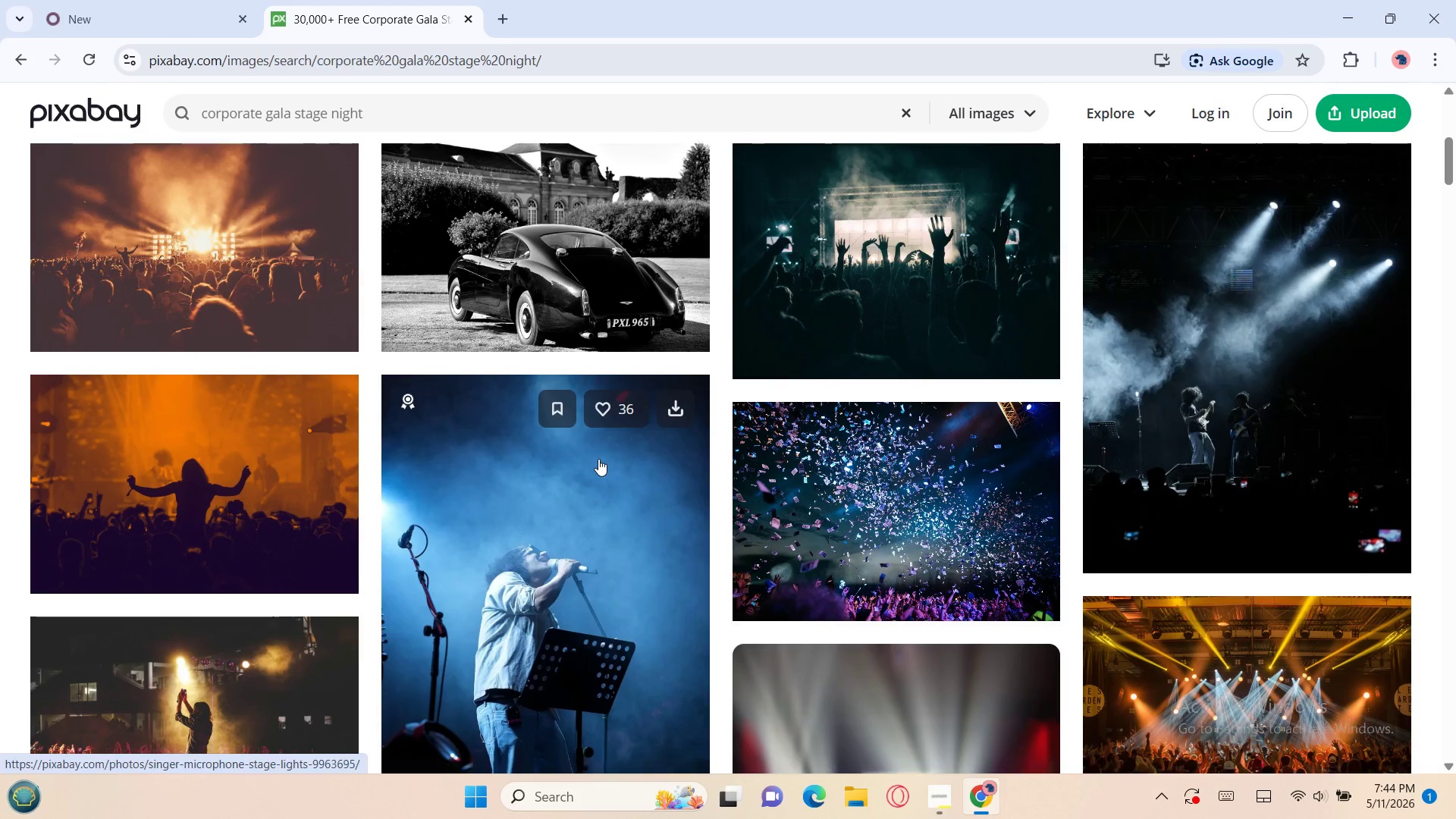 
wait(24.02)
 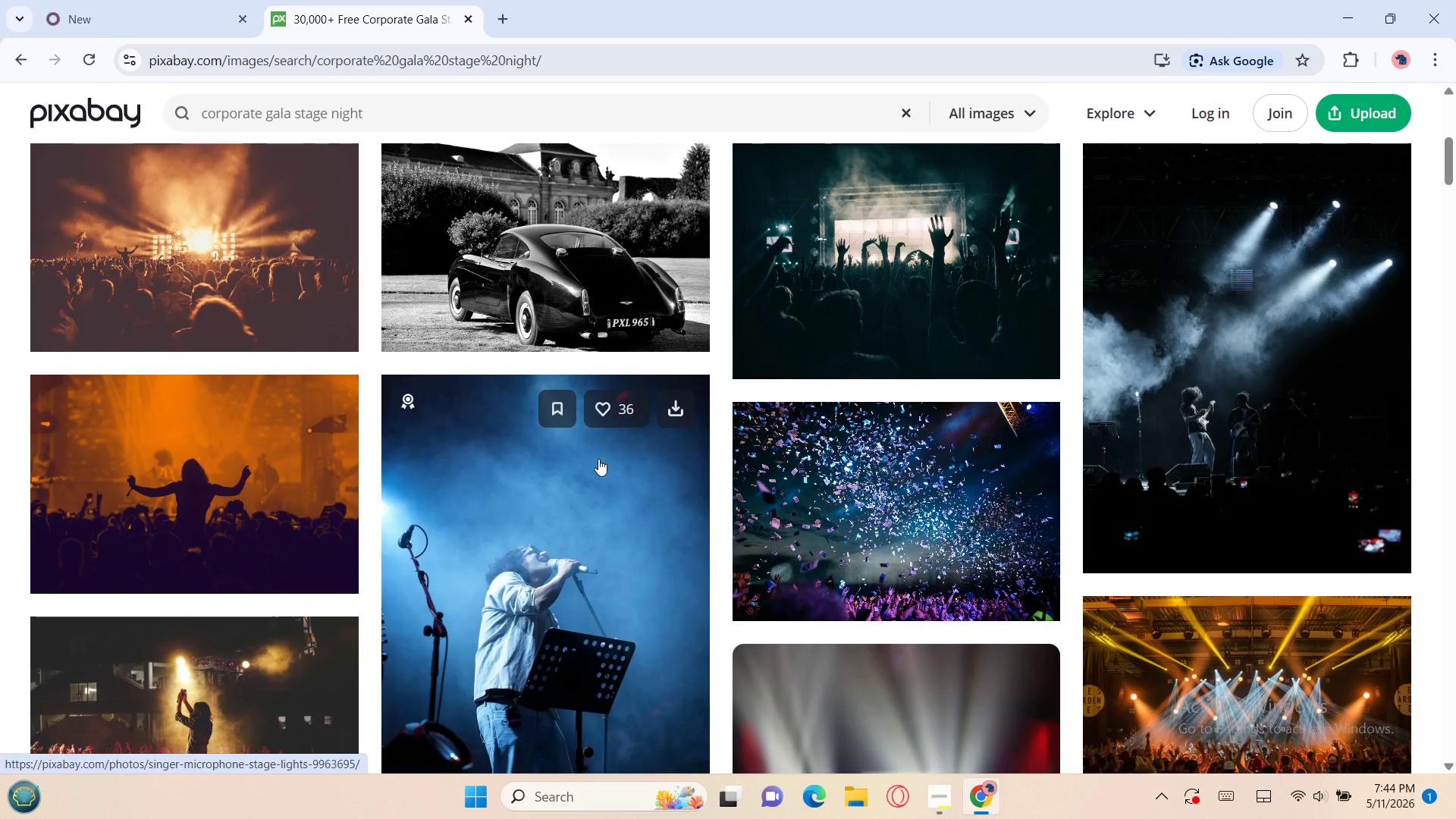 
left_click([843, 384])
 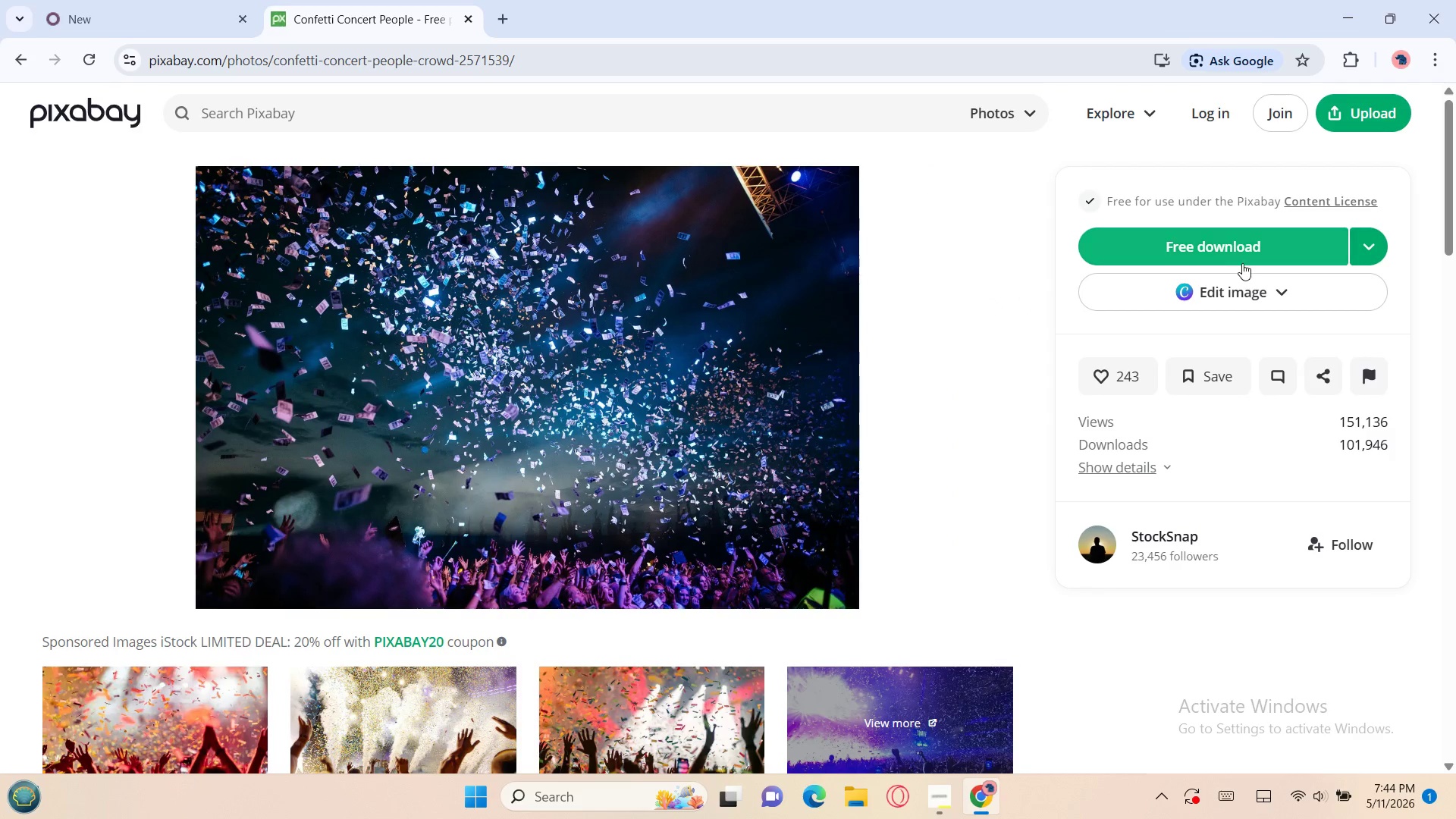 
left_click([1207, 247])
 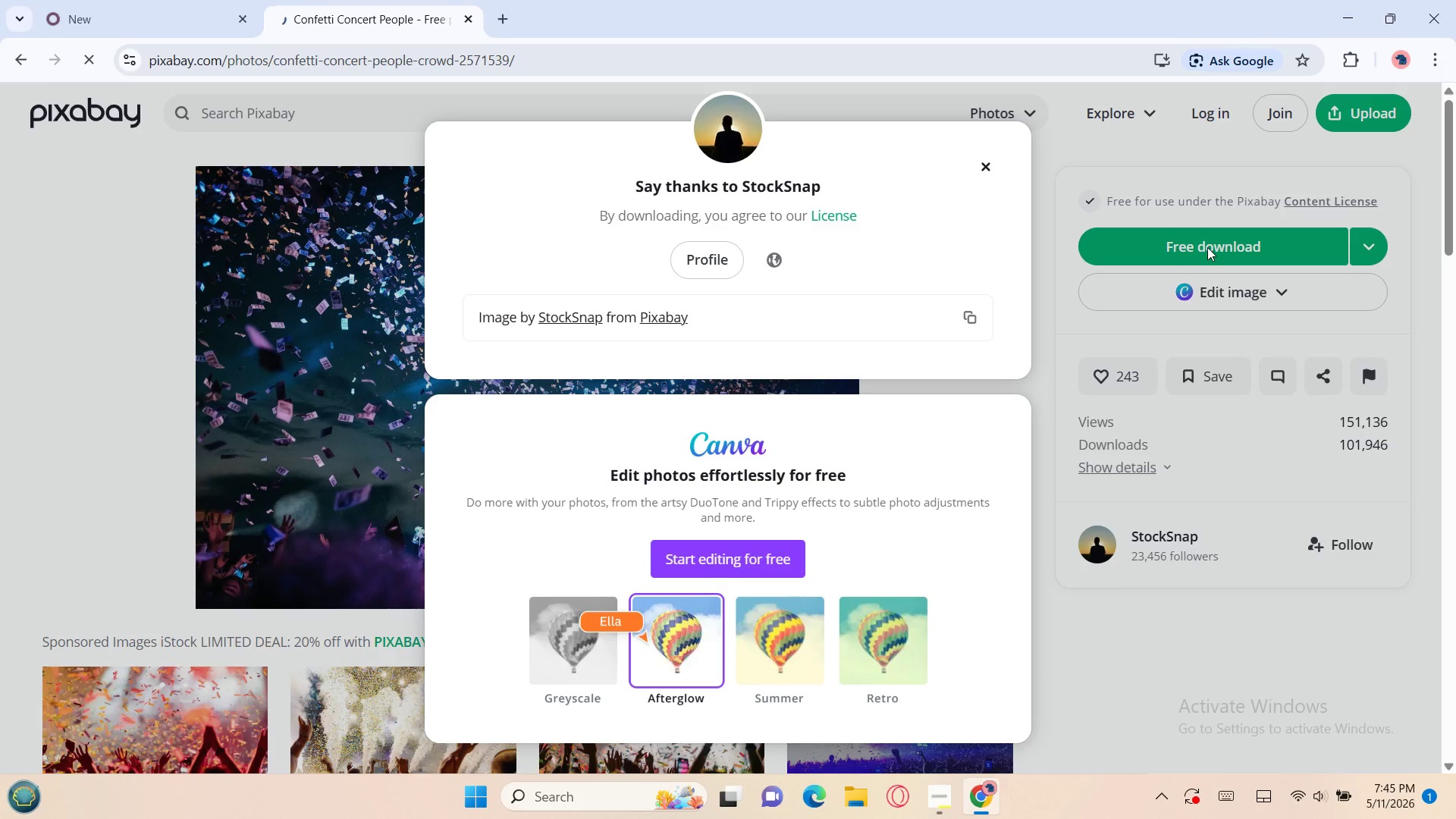 
wait(14.27)
 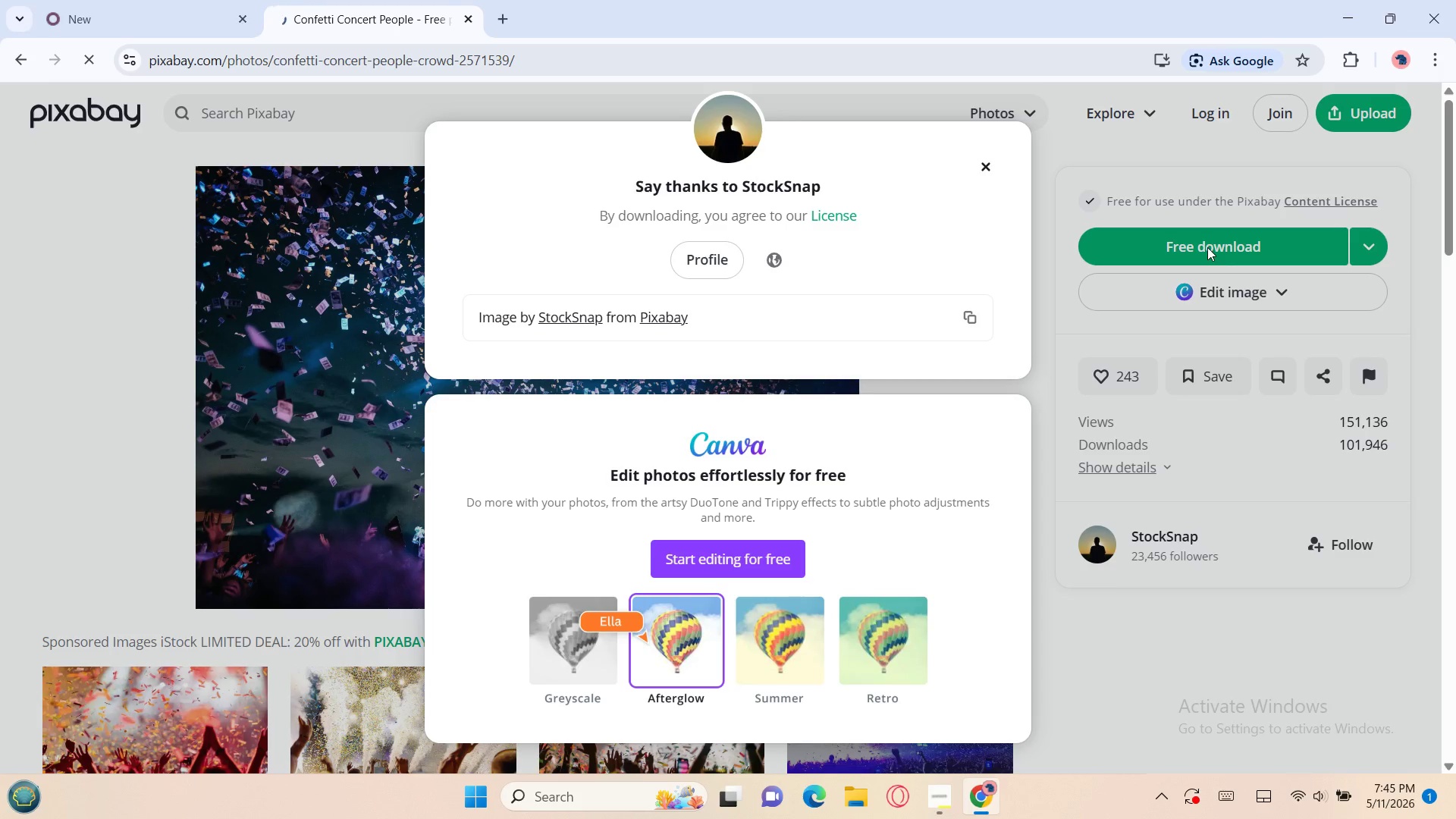 
left_click([176, 25])
 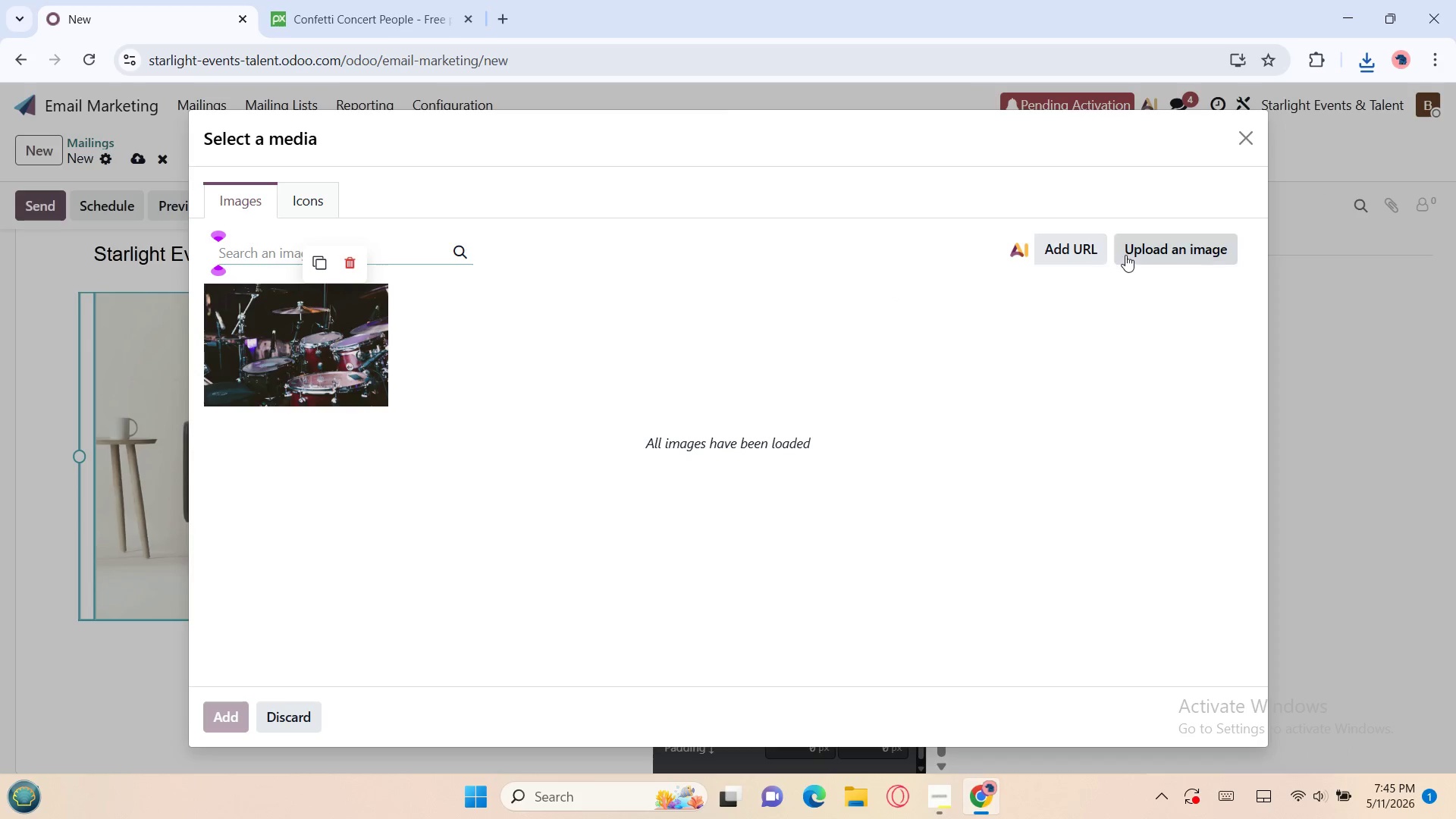 
left_click([1137, 255])
 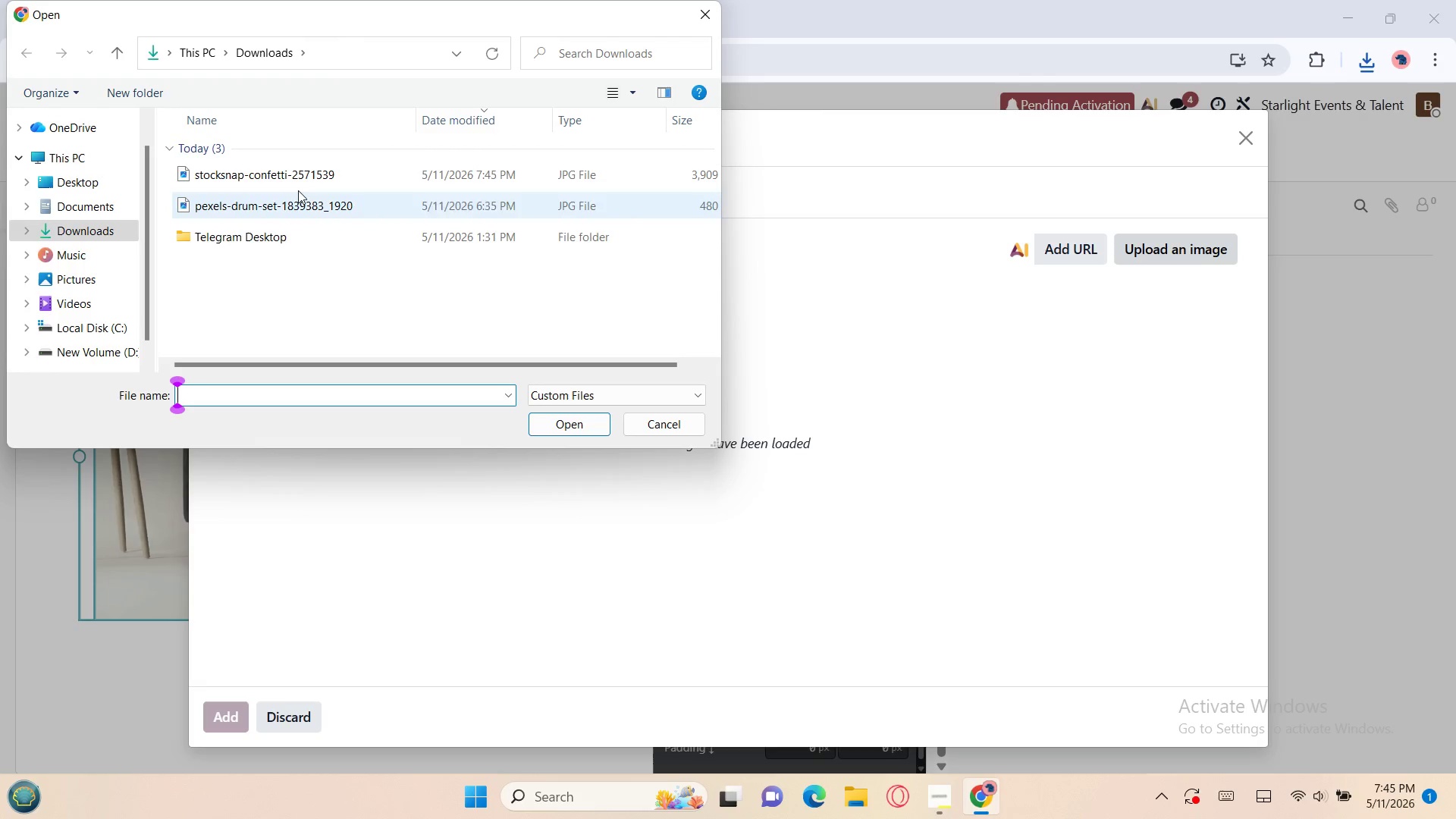 
left_click([295, 186])
 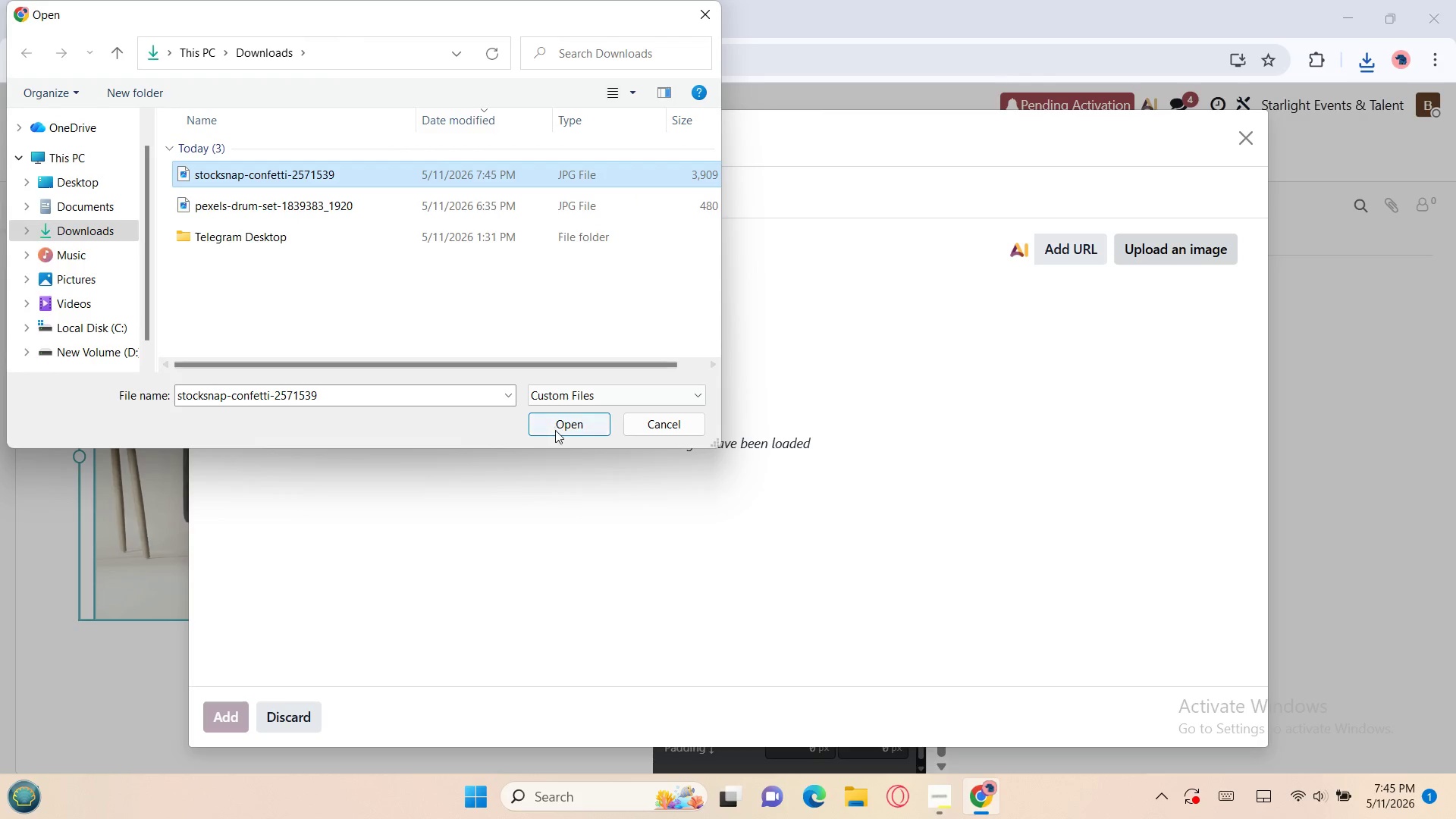 
left_click([560, 430])
 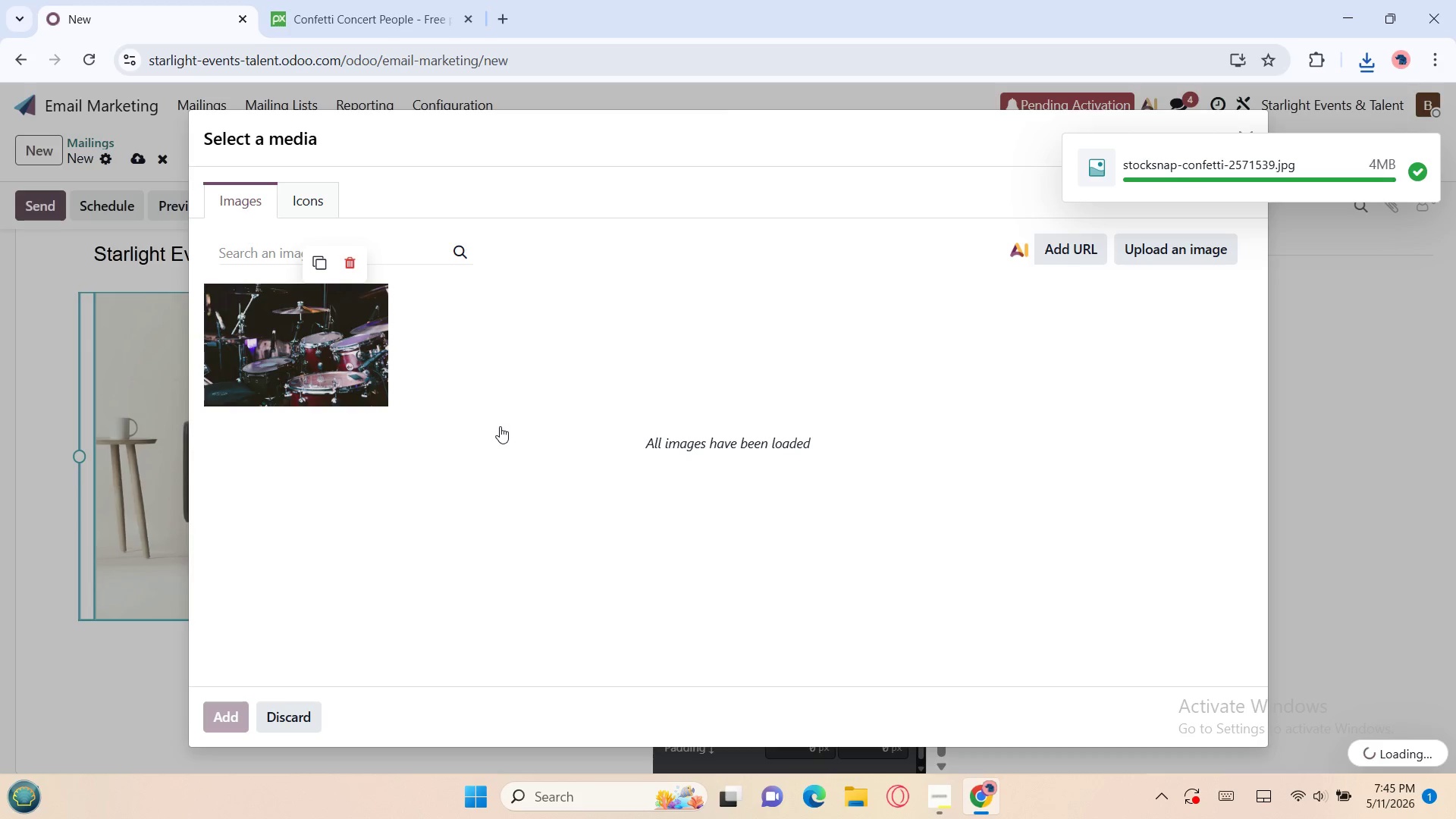 
wait(20.71)
 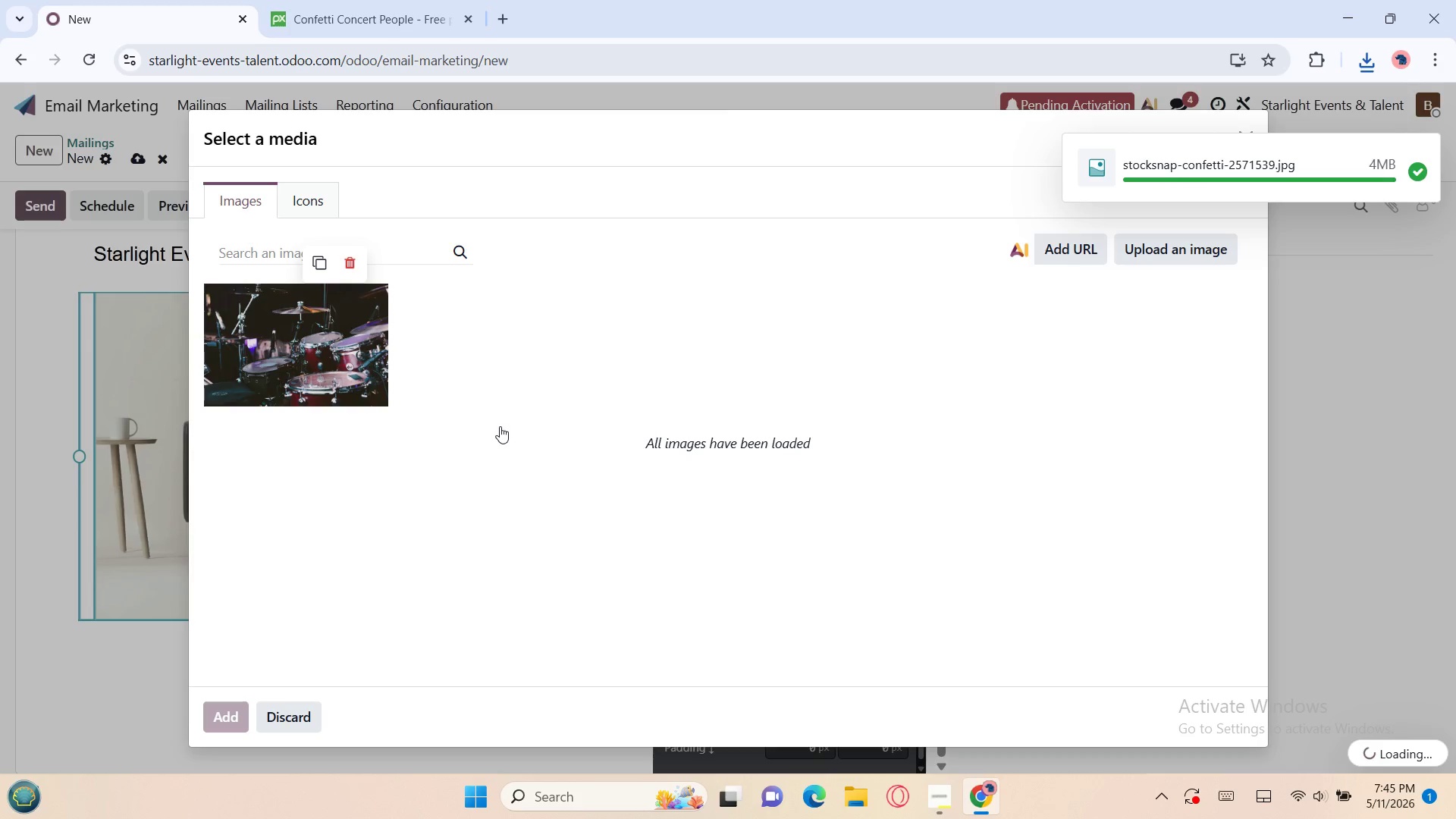 
mouse_move([785, 531])
 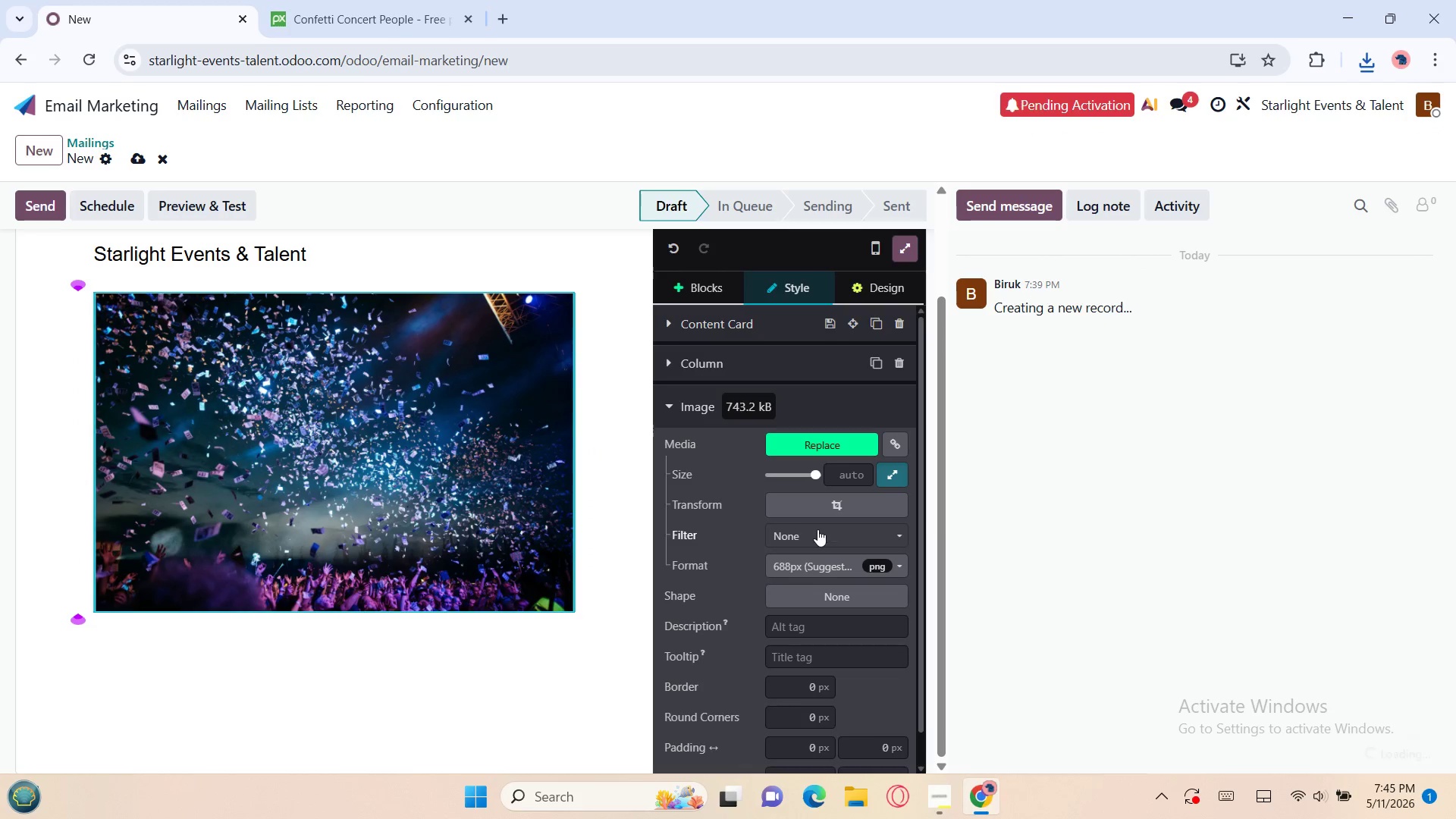 
mouse_move([815, 501])
 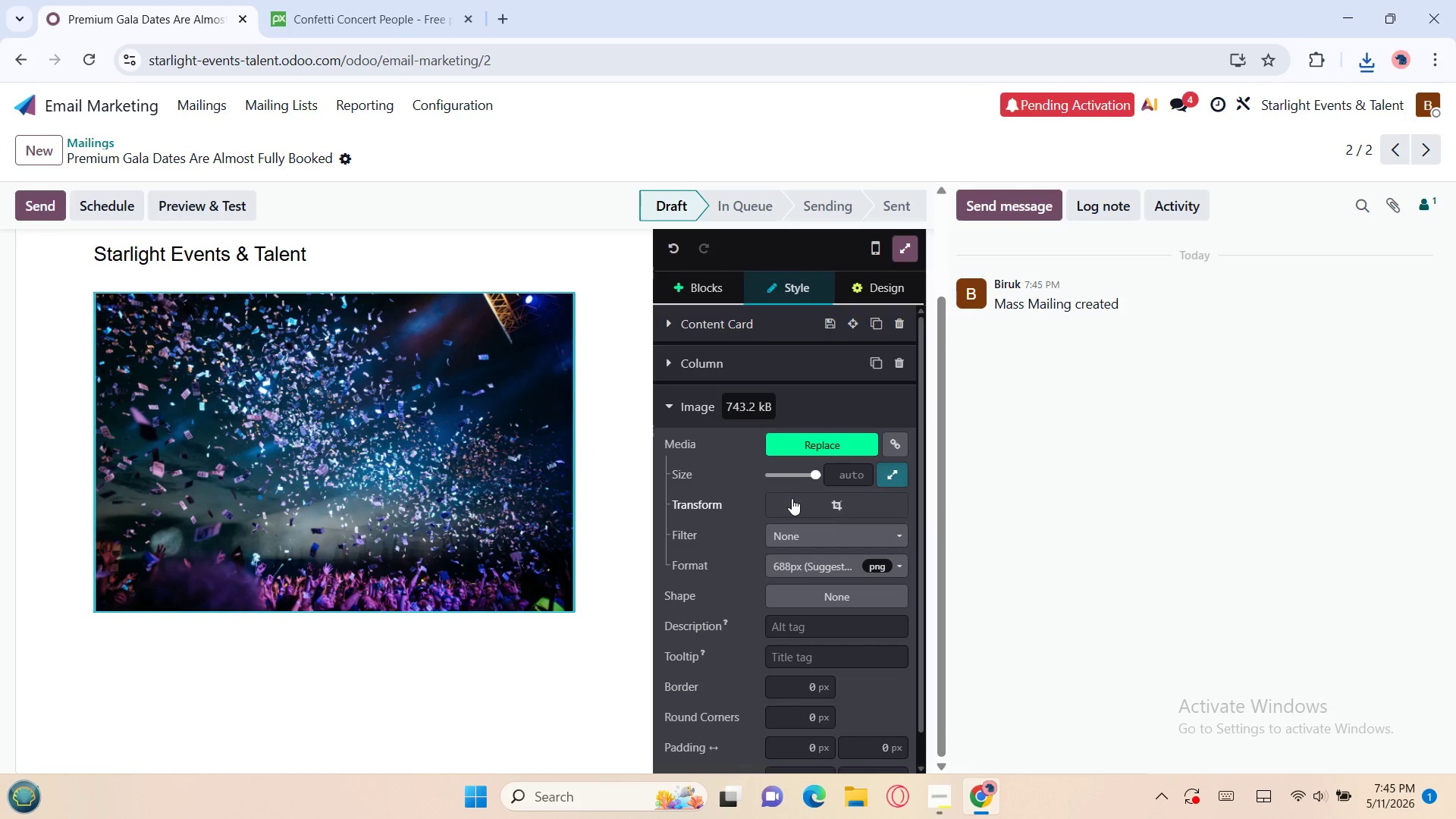 
left_click([792, 498])
 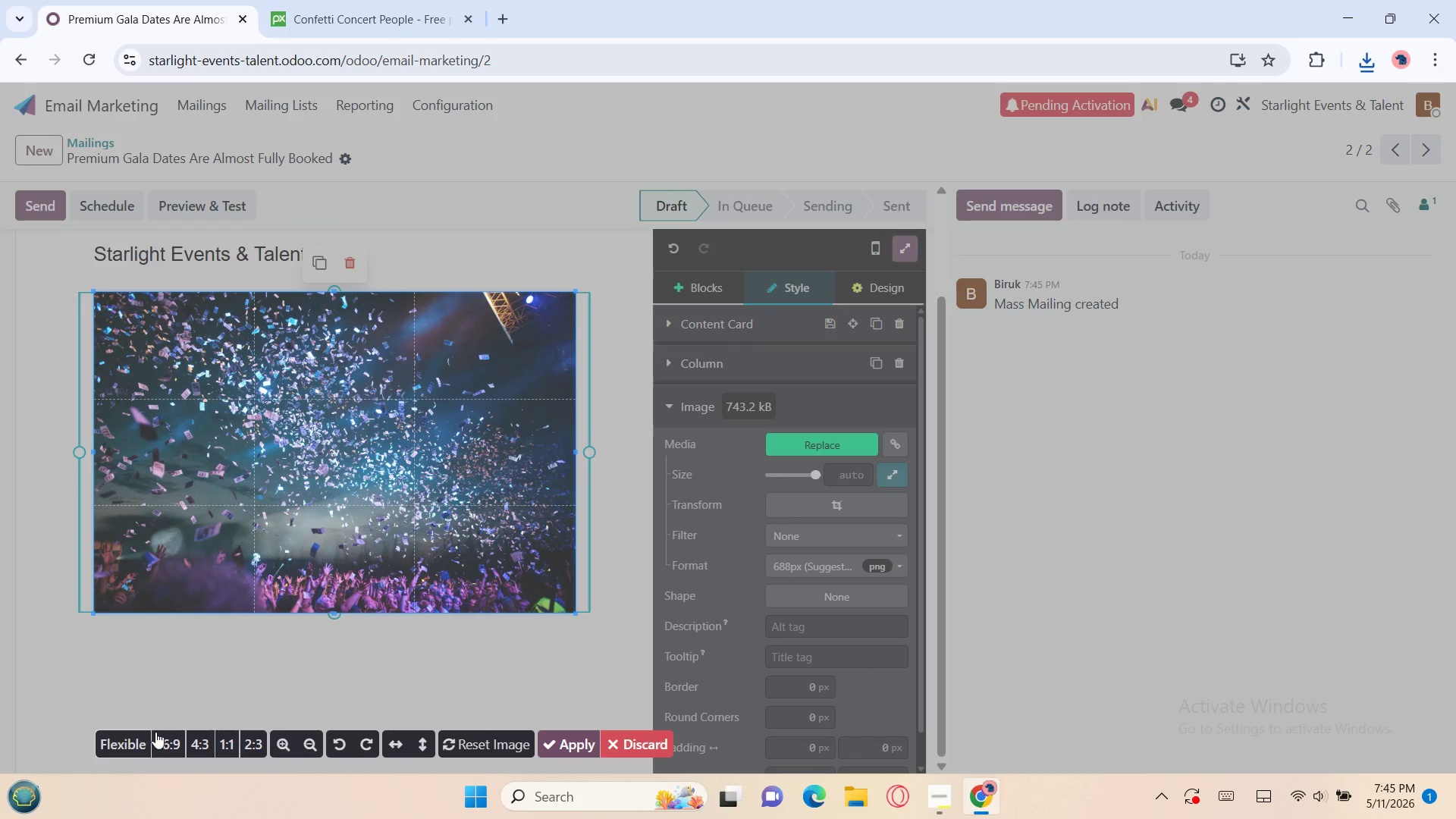 
left_click([165, 742])
 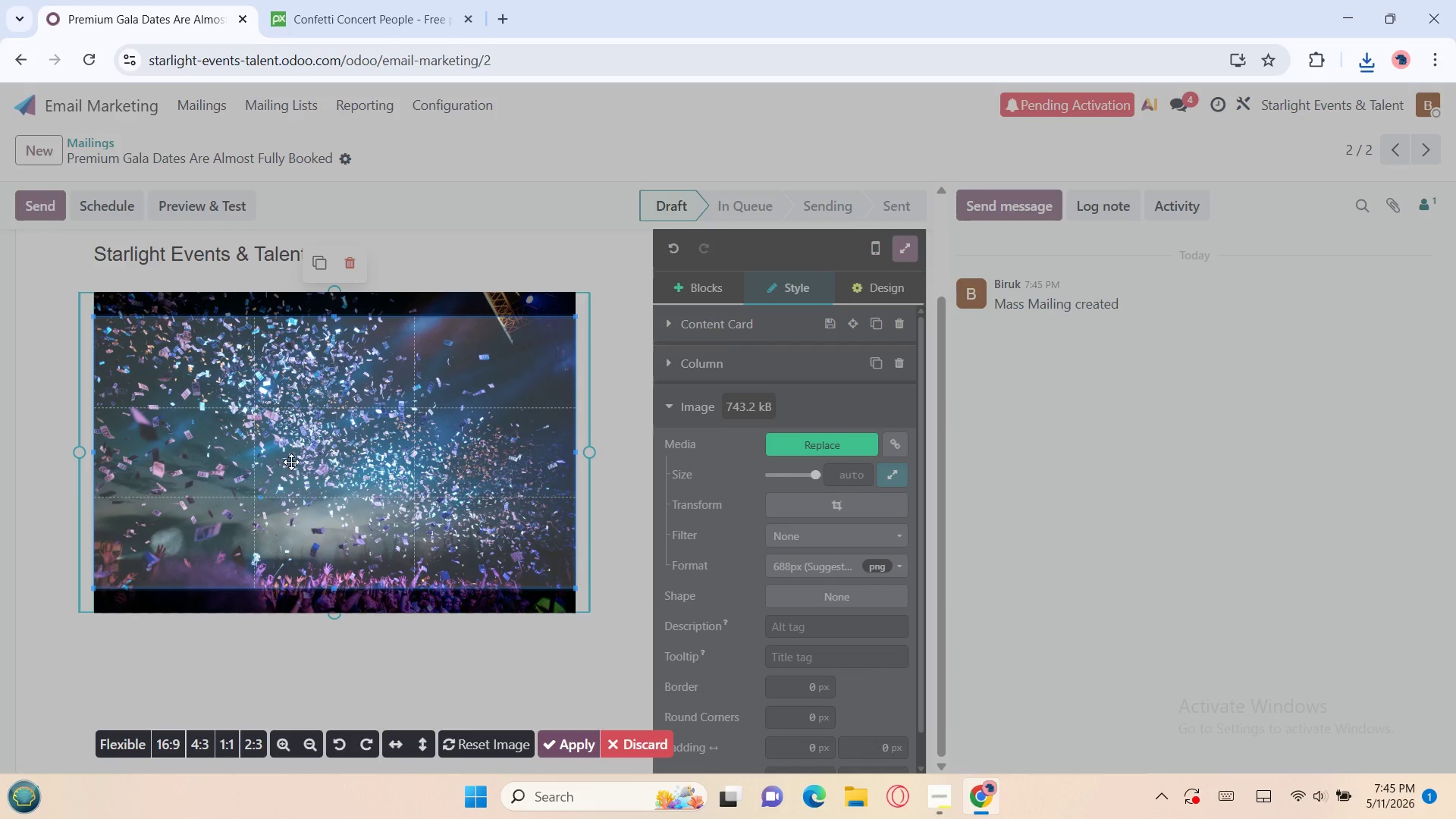 
left_click_drag(start_coordinate=[291, 462], to_coordinate=[291, 485])
 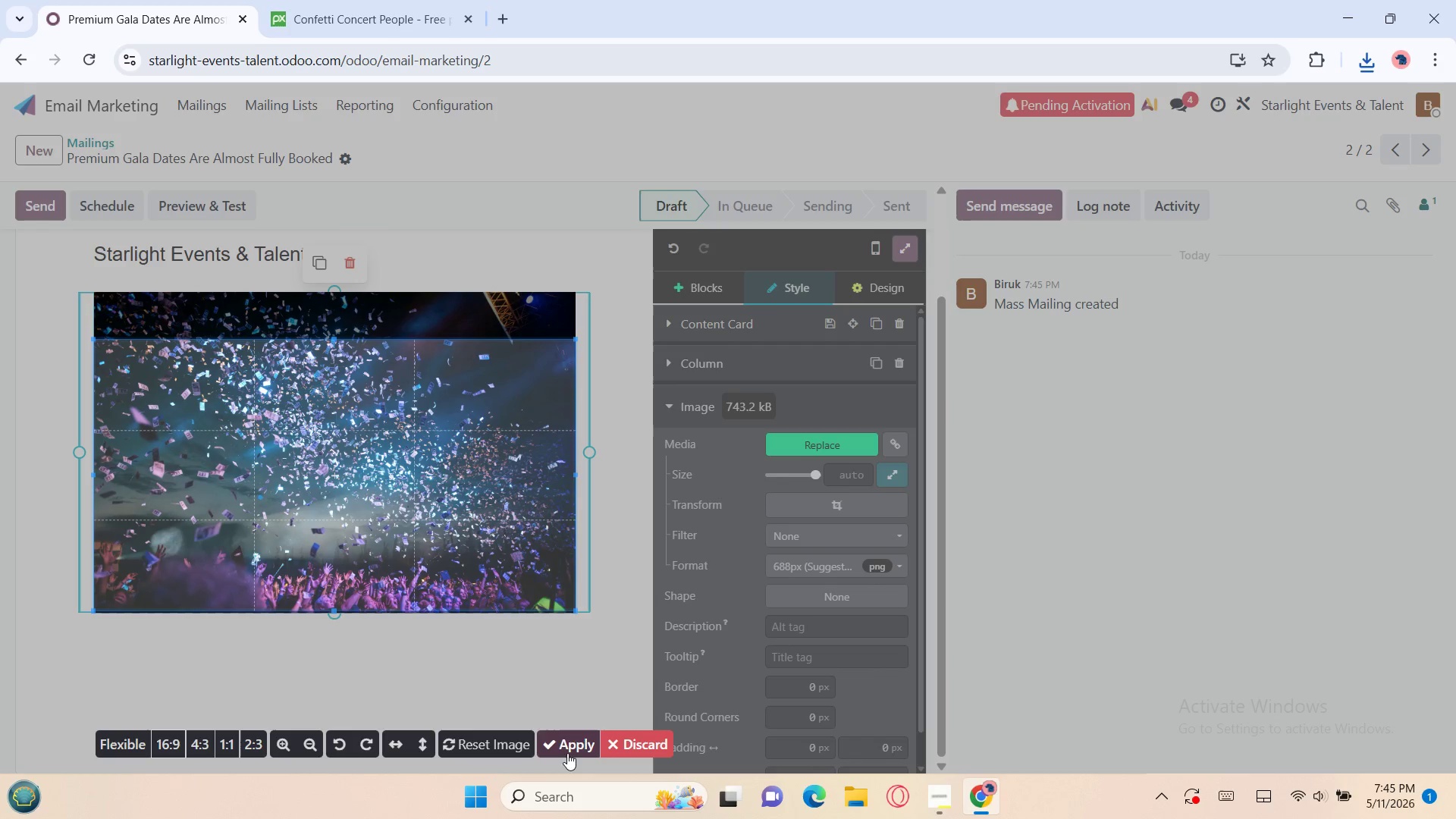 
left_click([559, 743])
 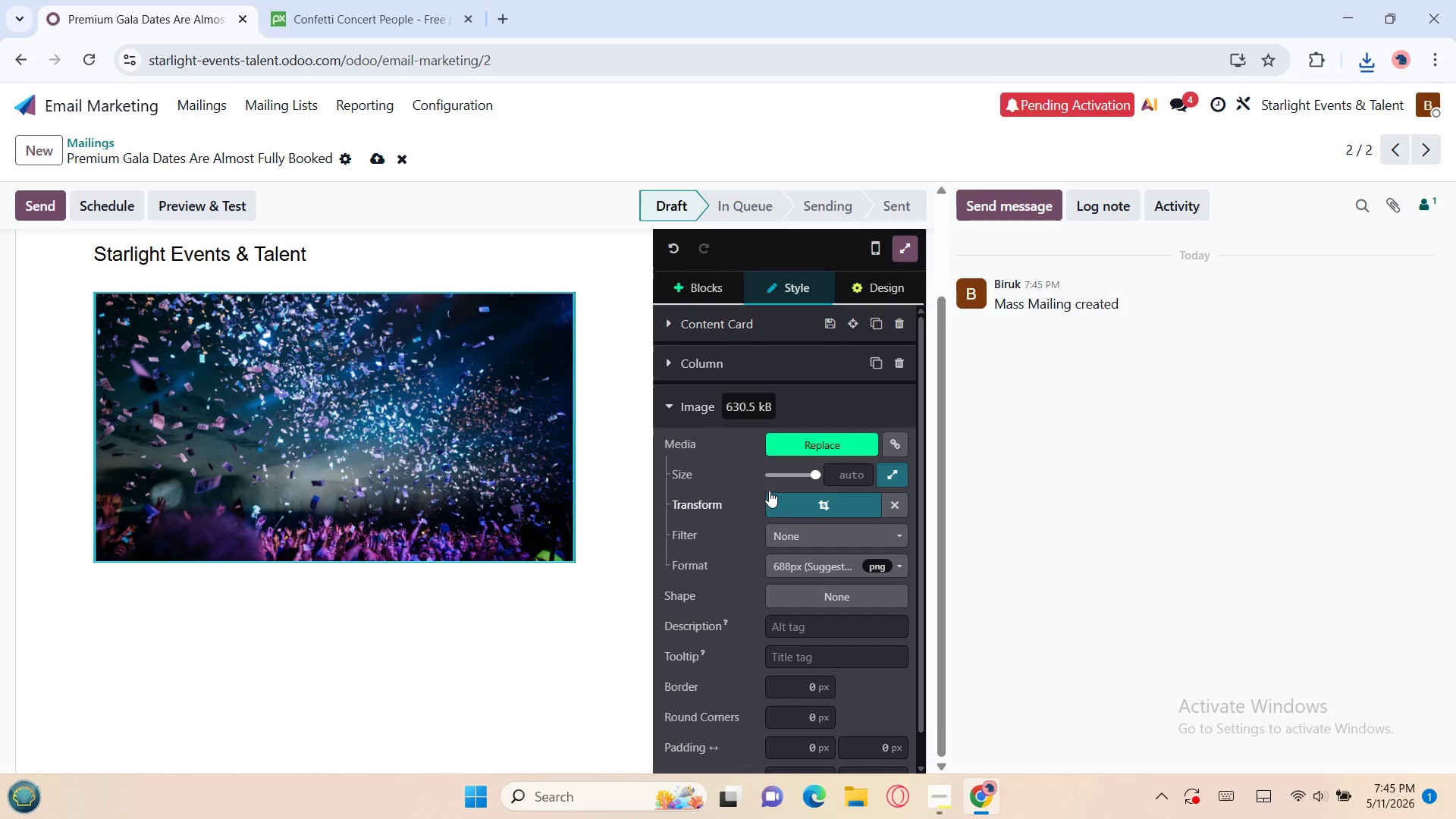 
left_click([683, 293])
 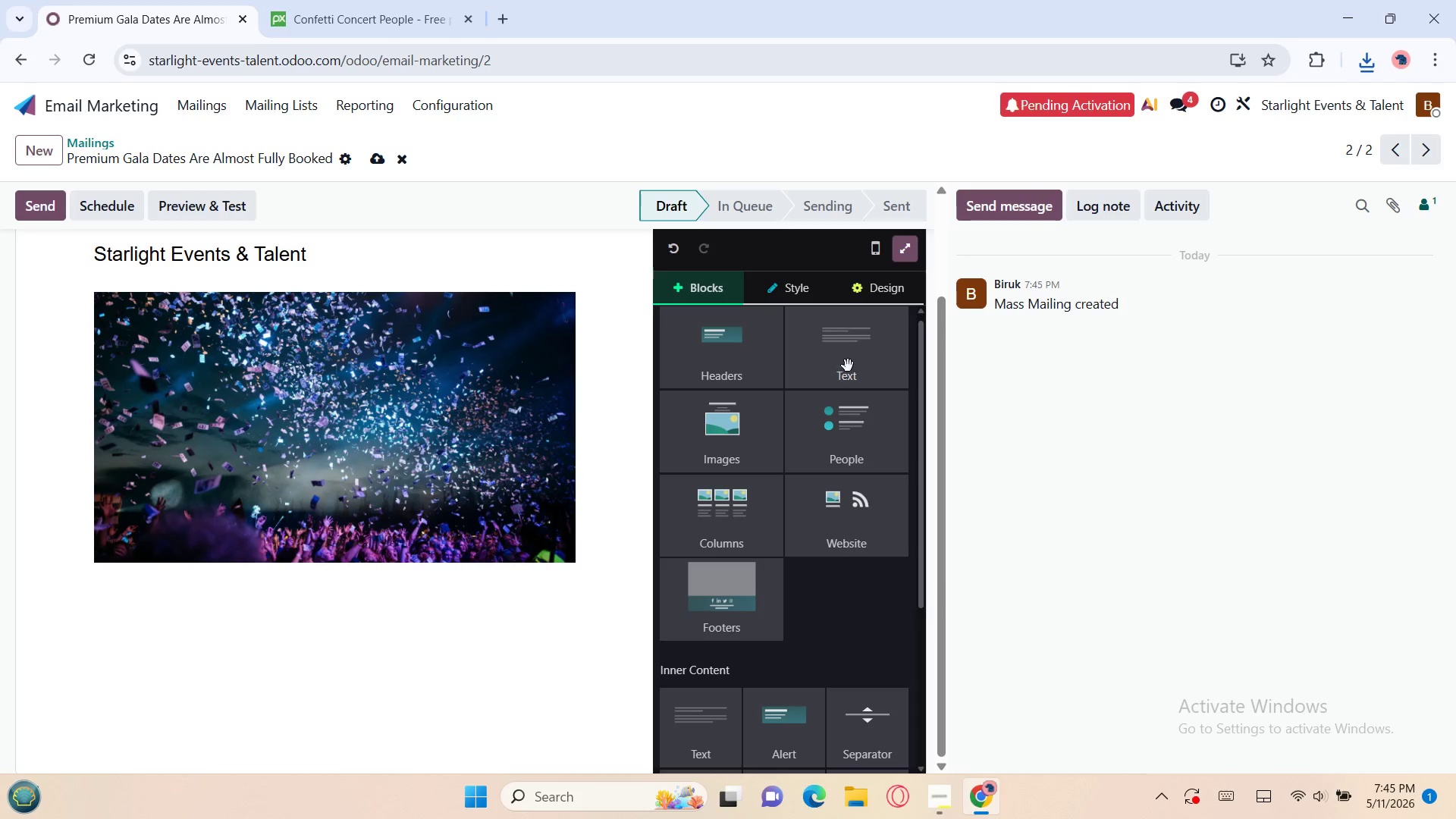 
left_click([848, 364])
 